 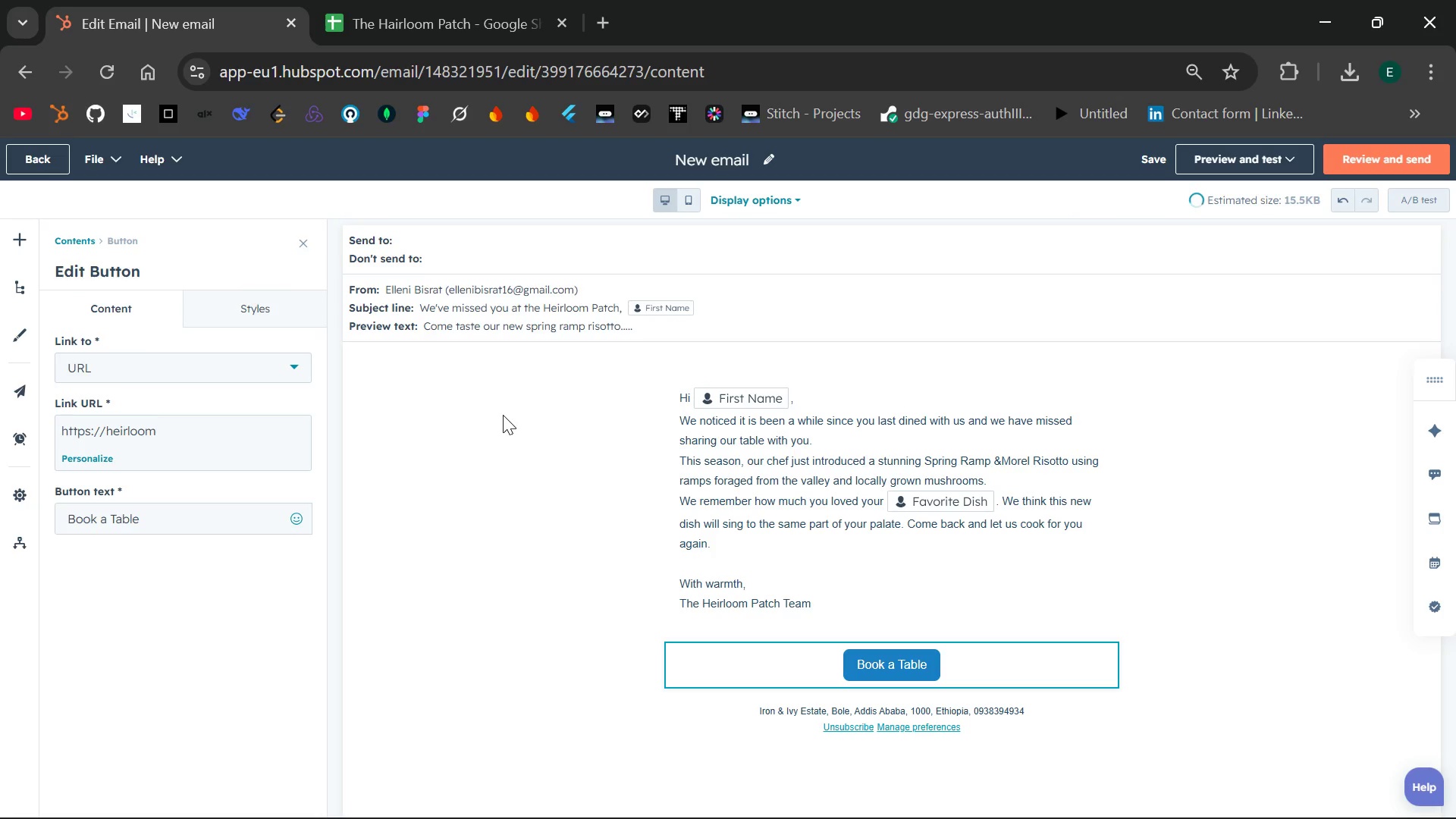 
type(.patch)
 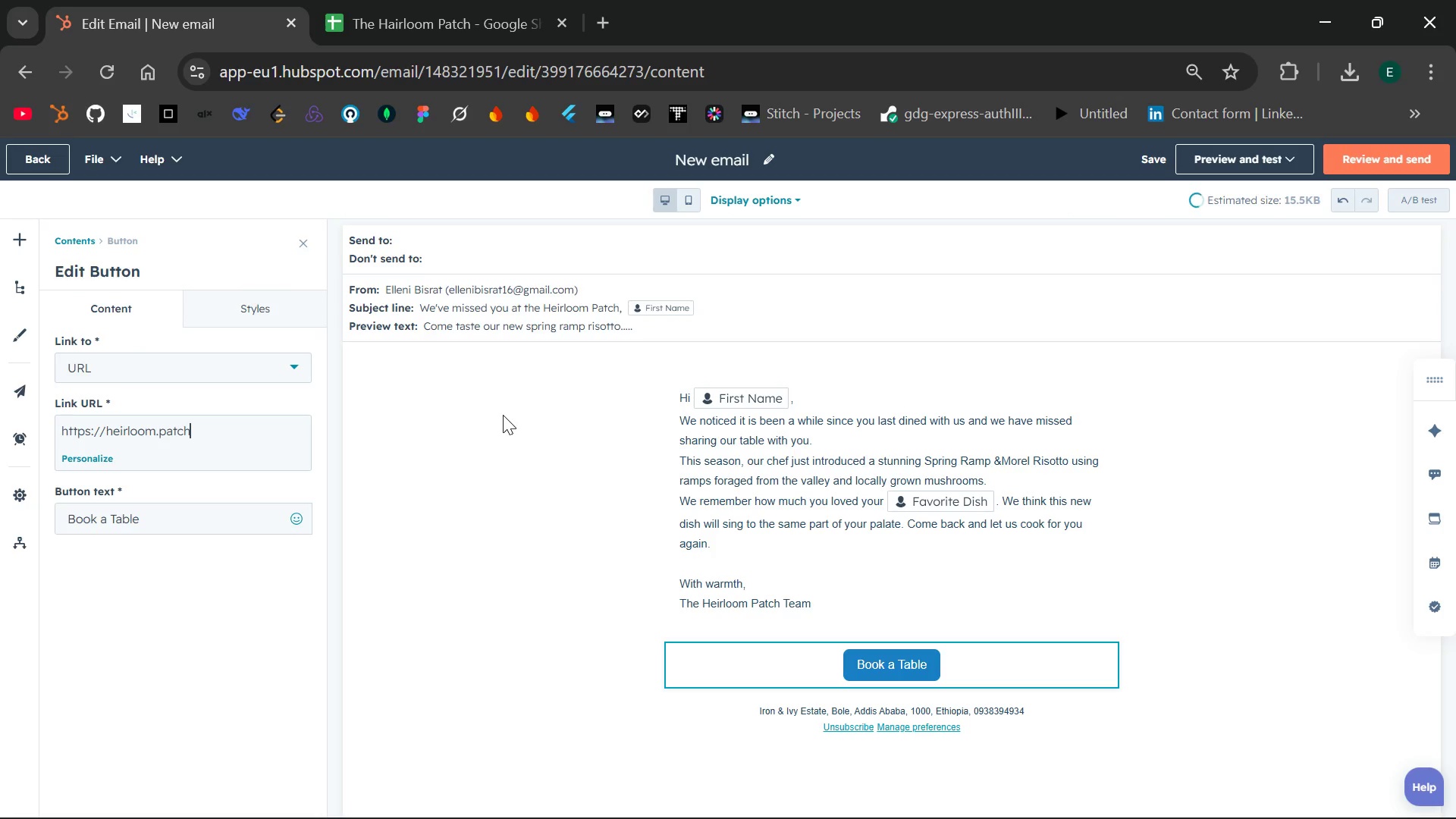 
key(ArrowLeft)
 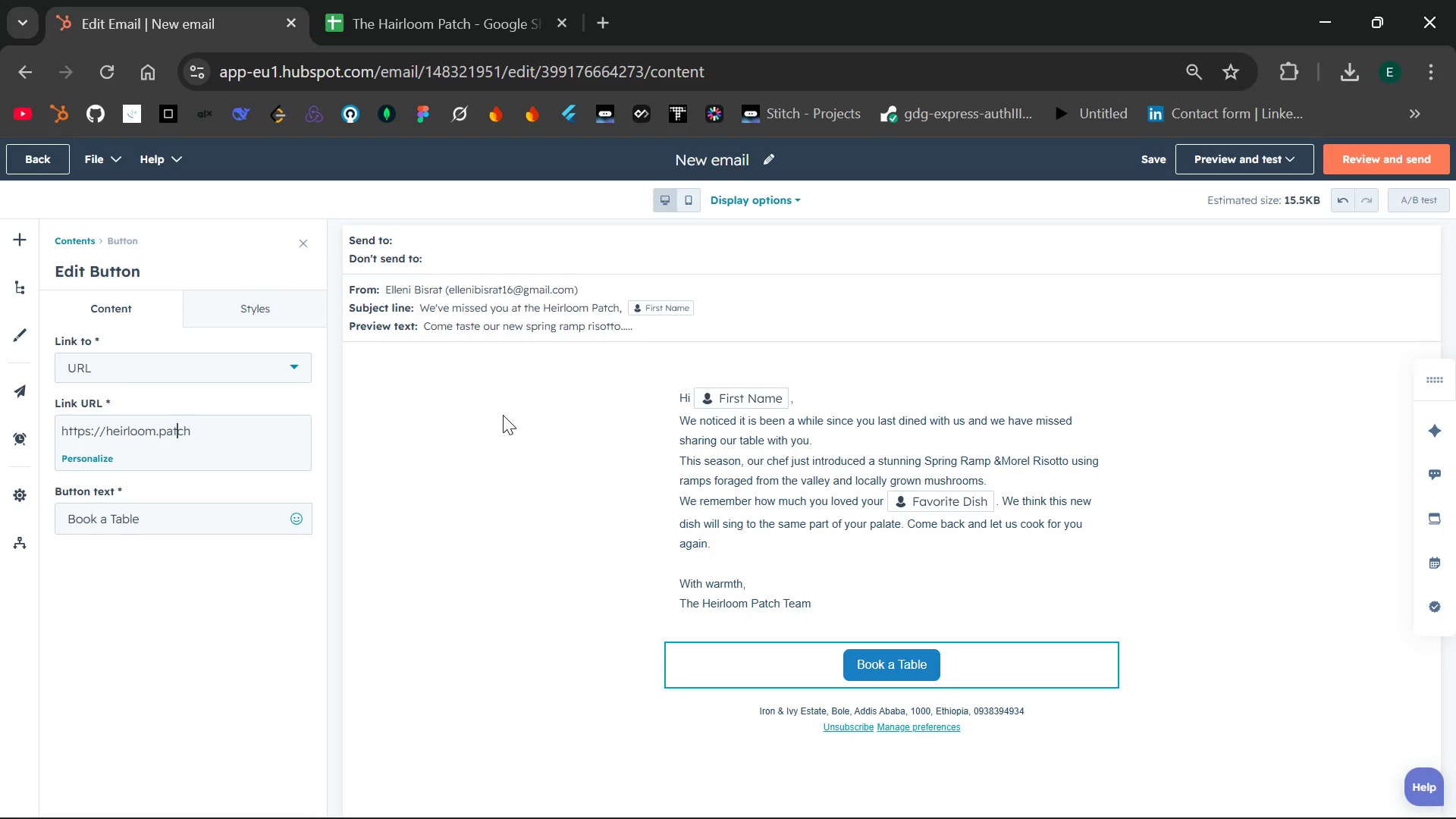 
key(ArrowLeft)
 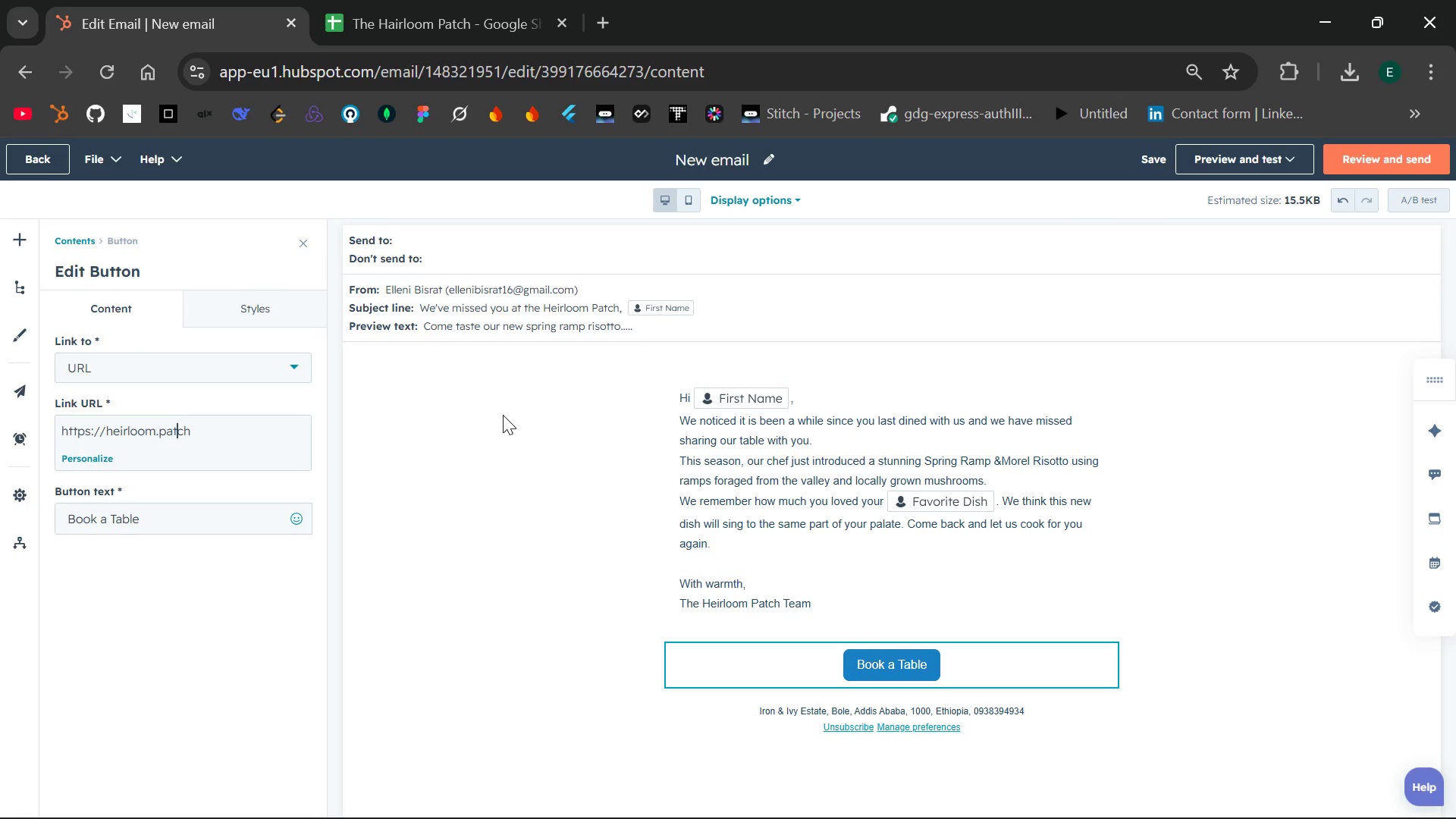 
key(ArrowLeft)
 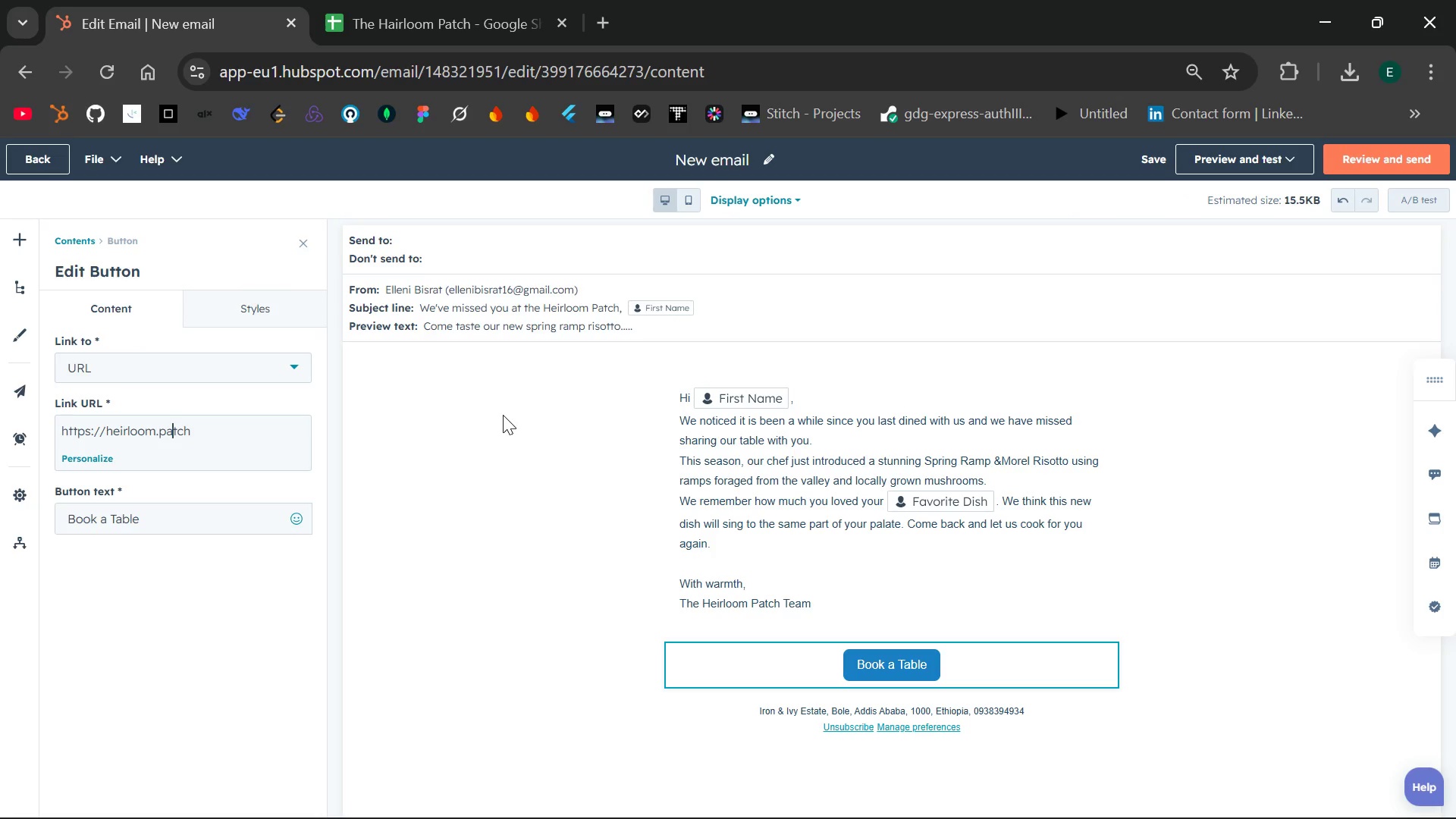 
key(ArrowLeft)
 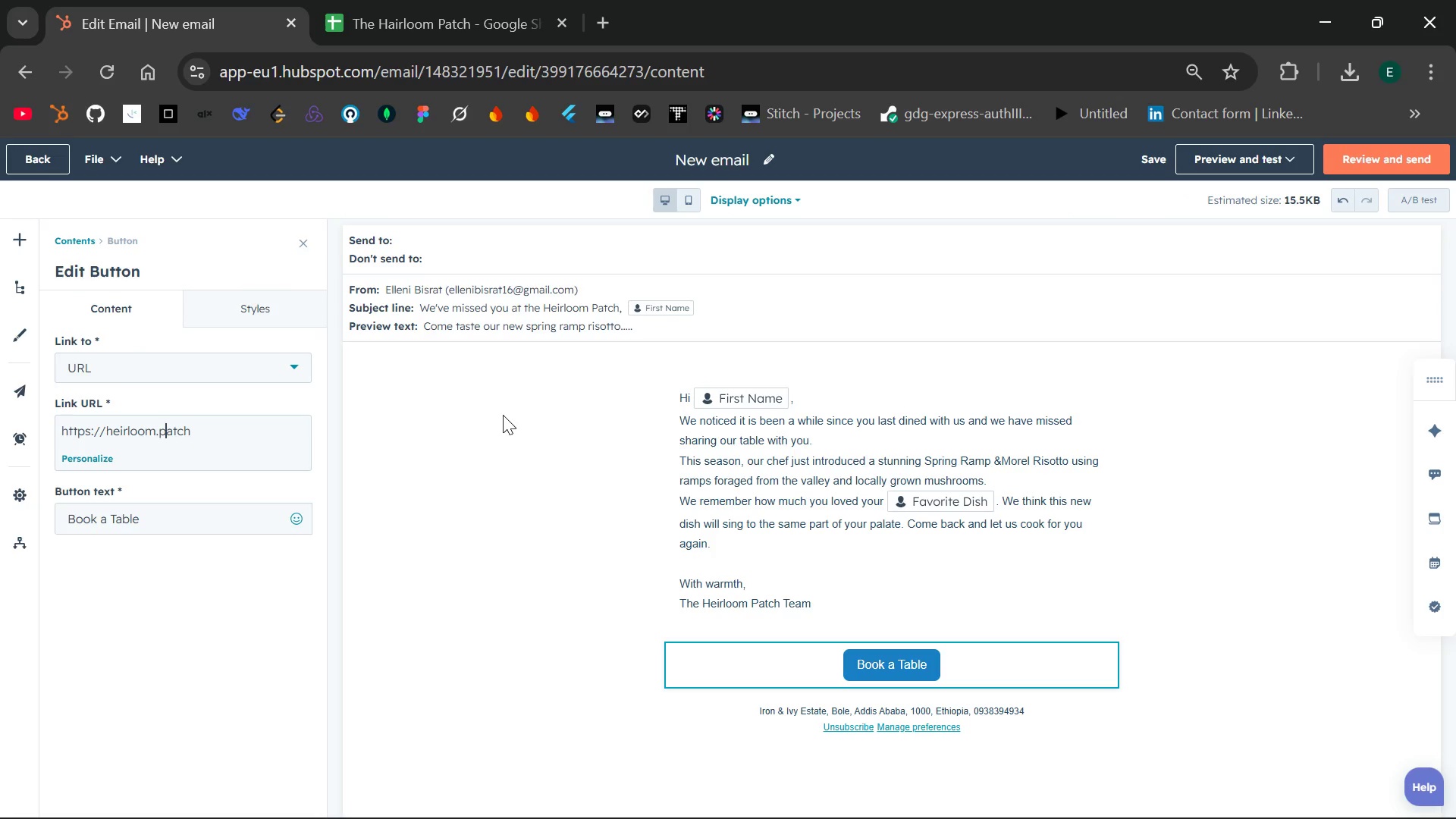 
key(ArrowLeft)
 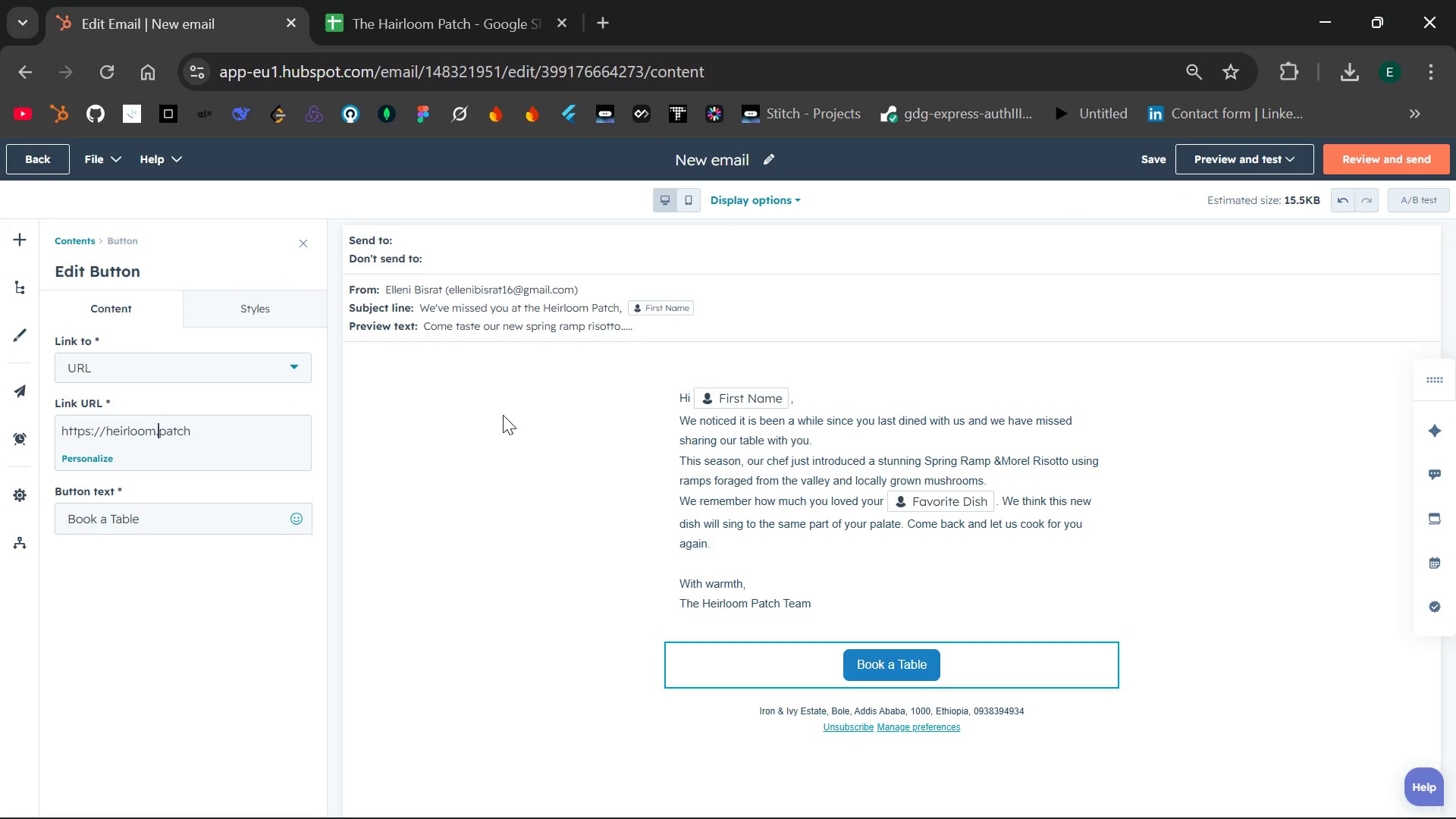 
key(ArrowLeft)
 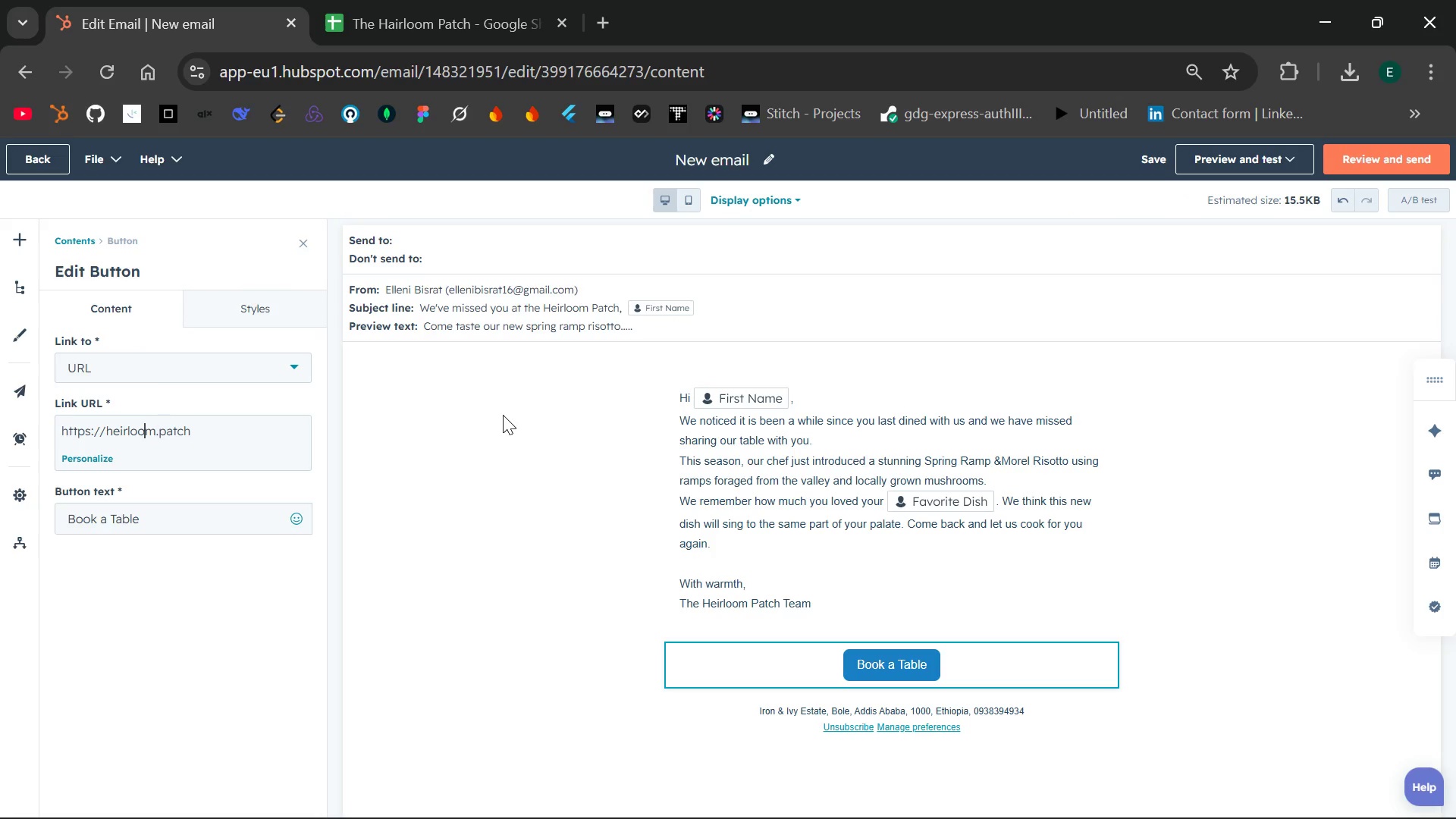 
key(ArrowLeft)
 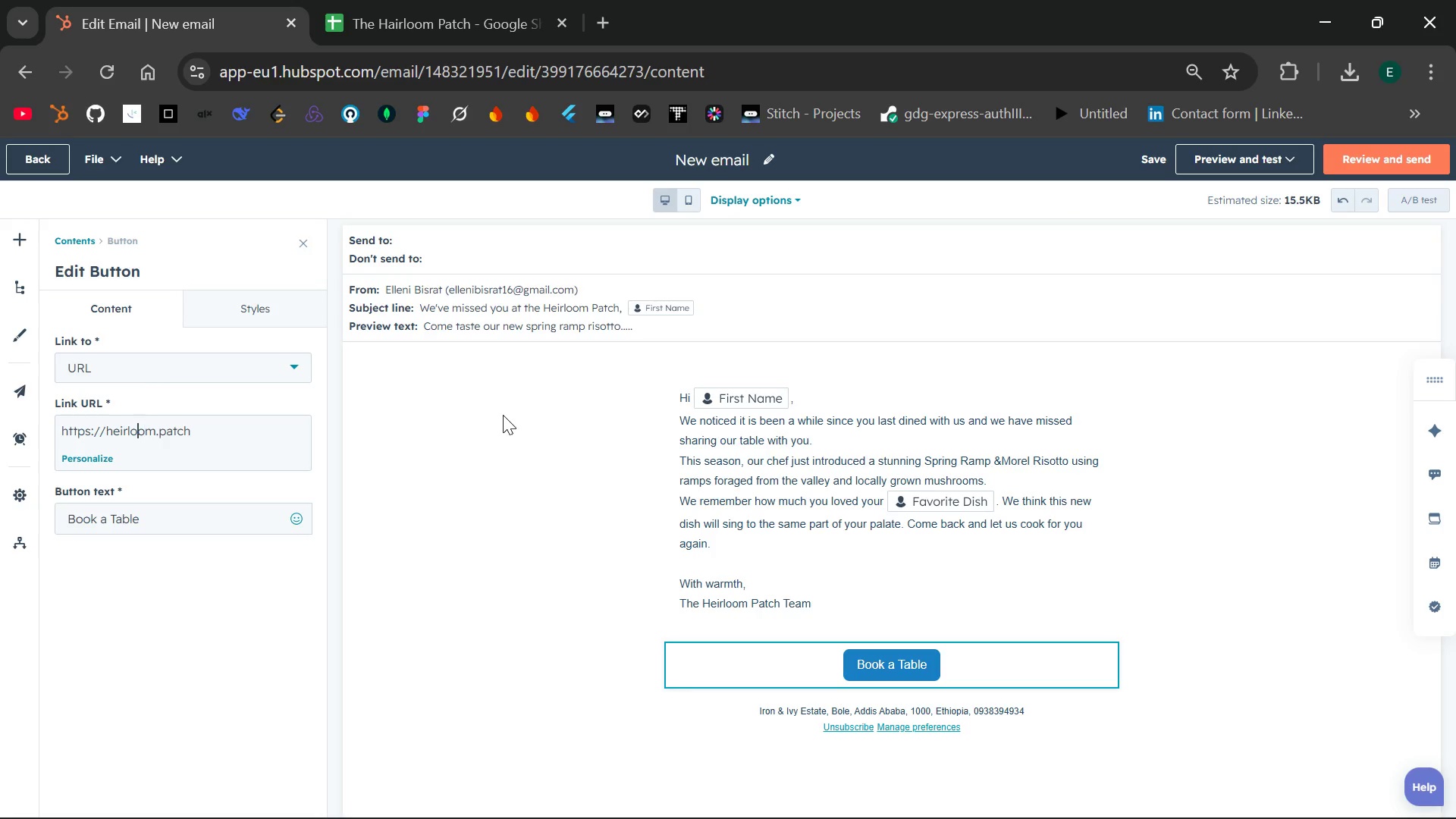 
key(ArrowLeft)
 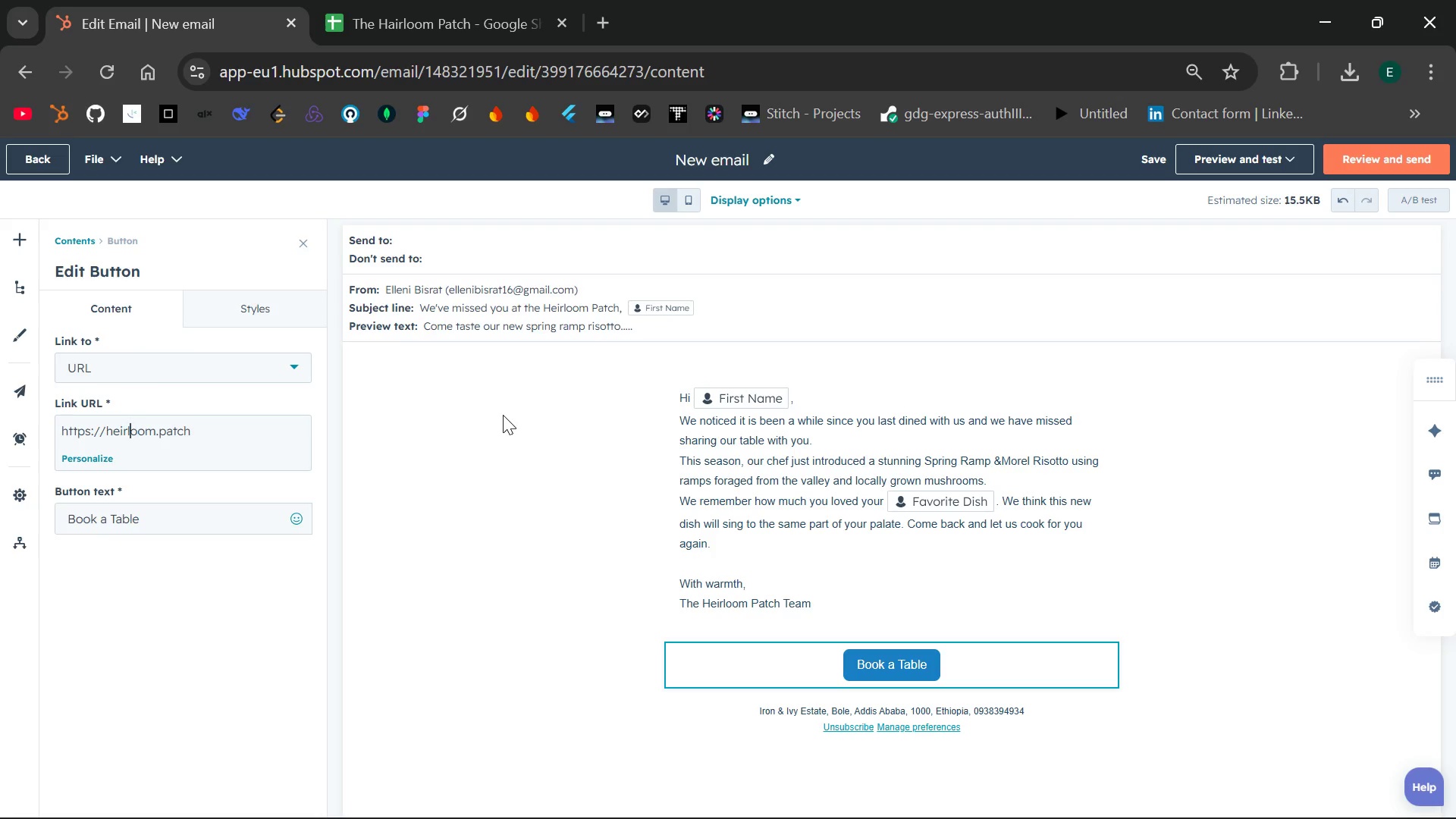 
key(ArrowLeft)
 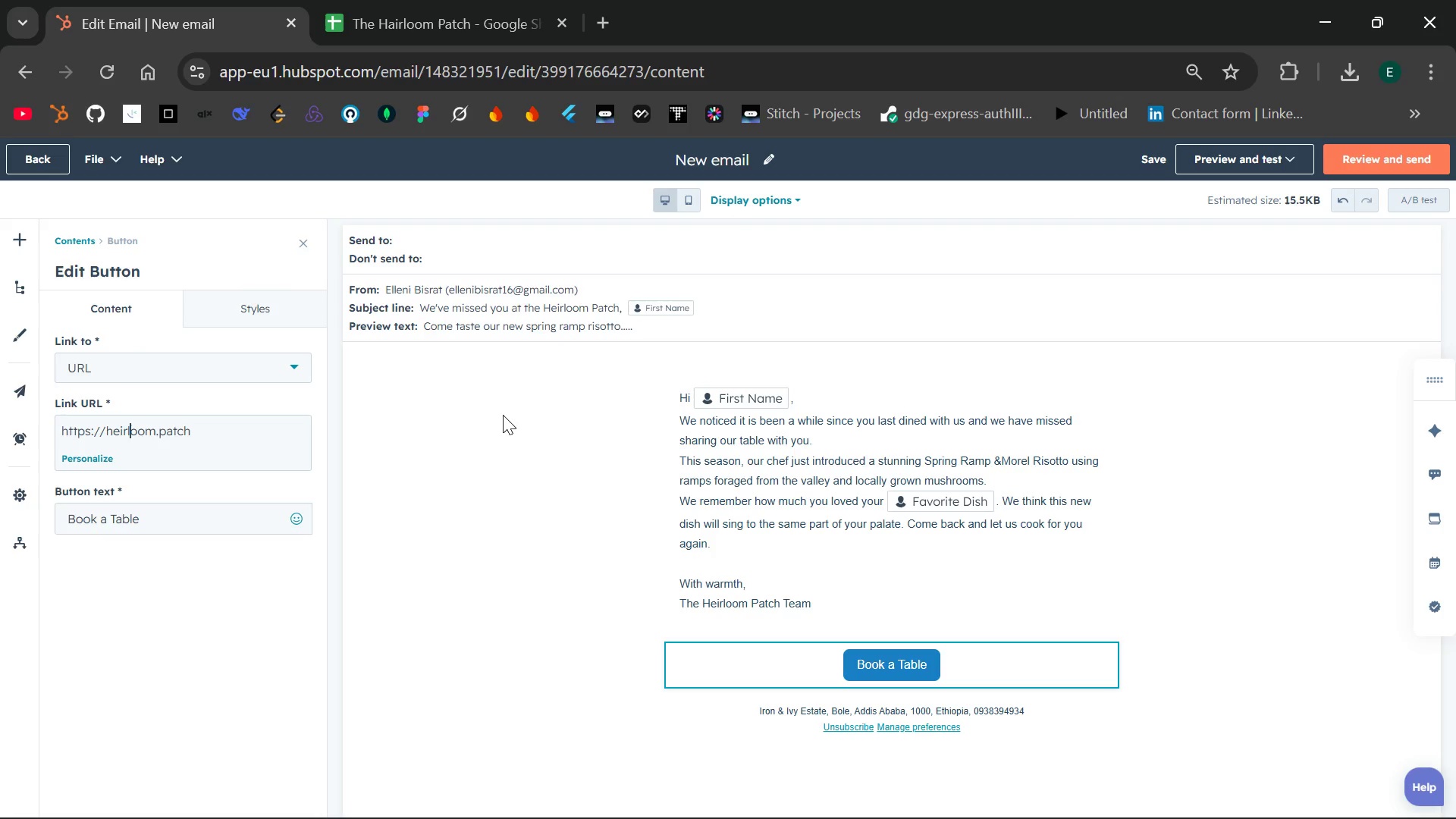 
key(ArrowLeft)
 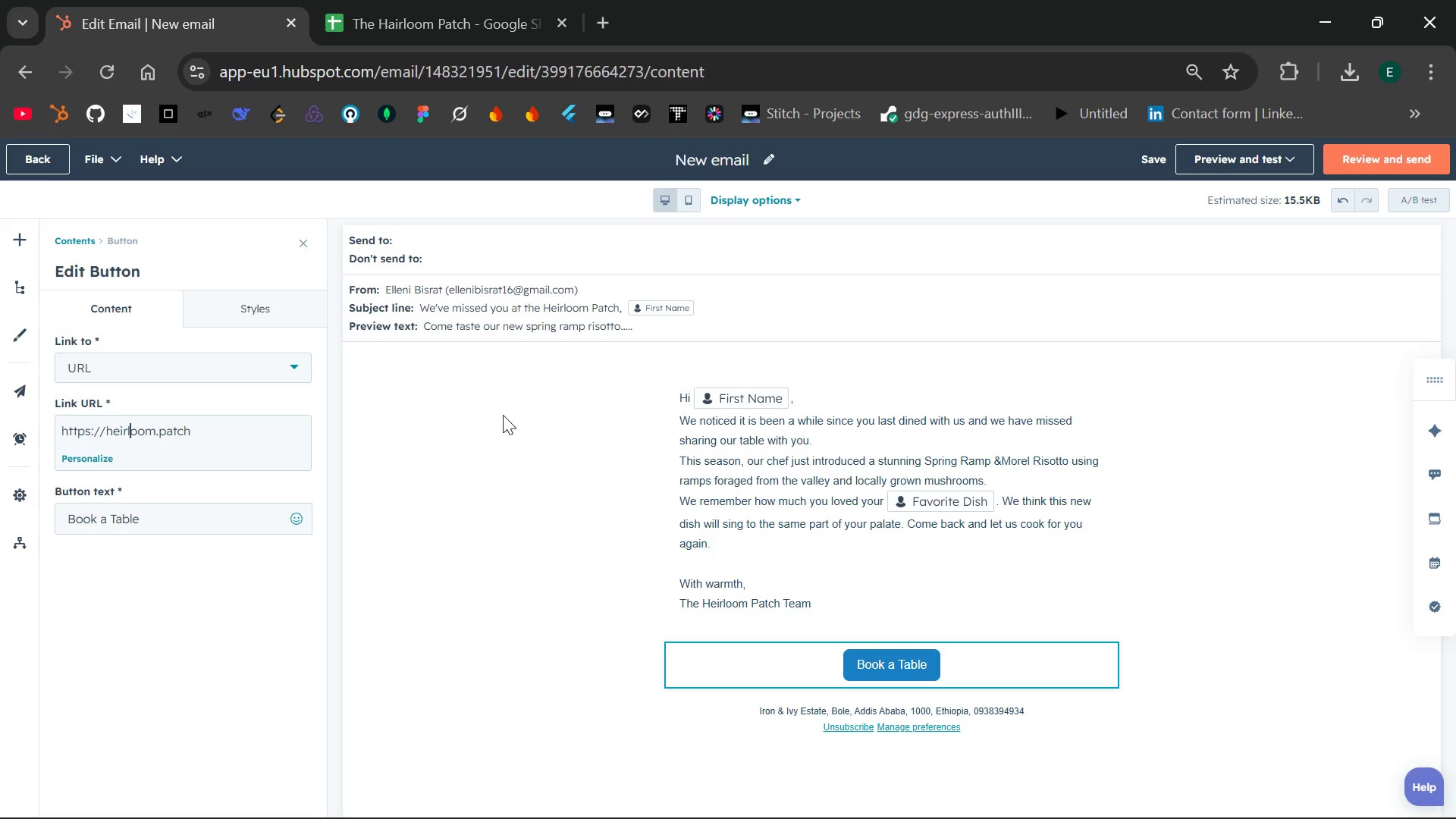 
key(ArrowLeft)
 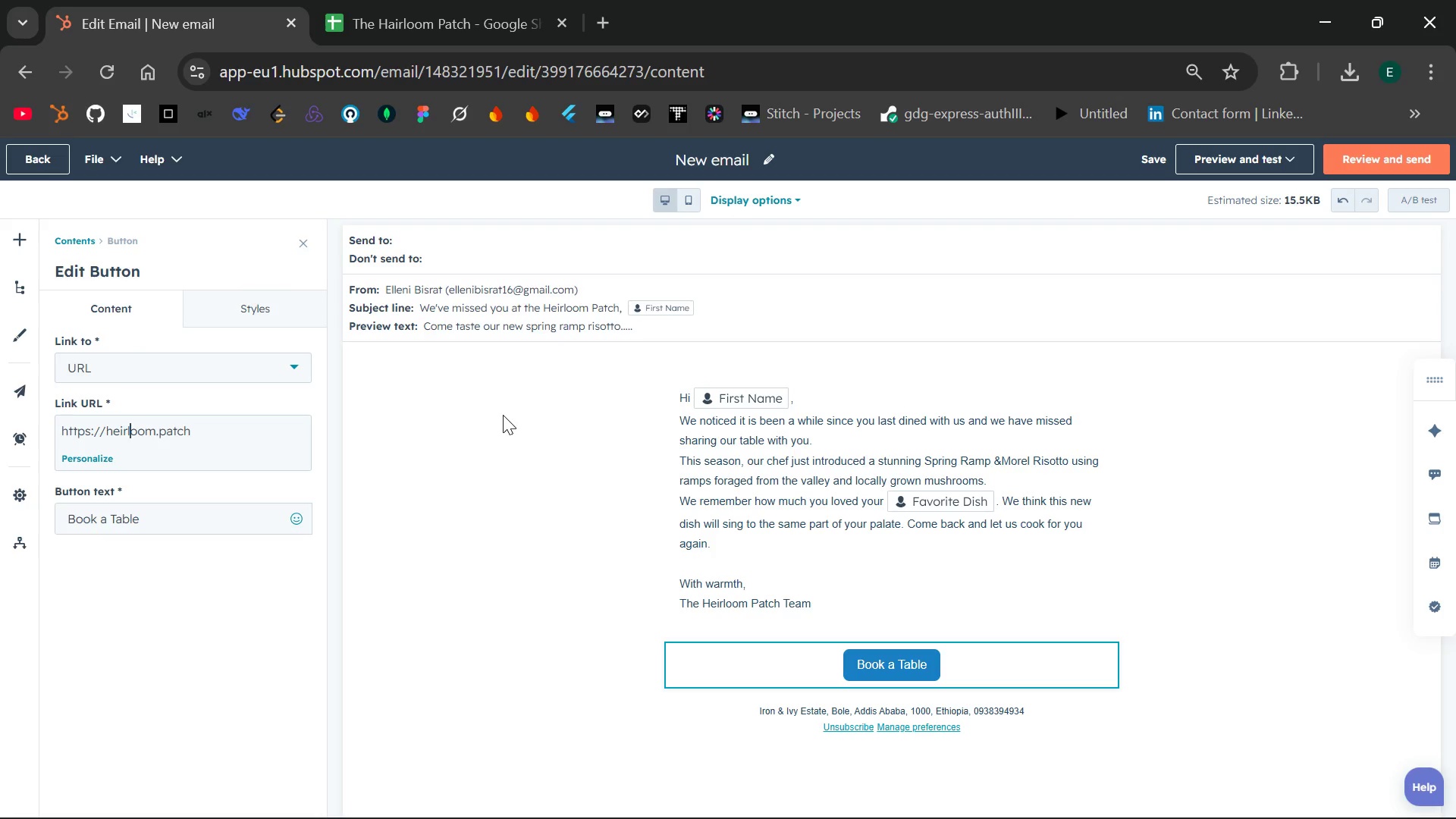 
key(ArrowLeft)
 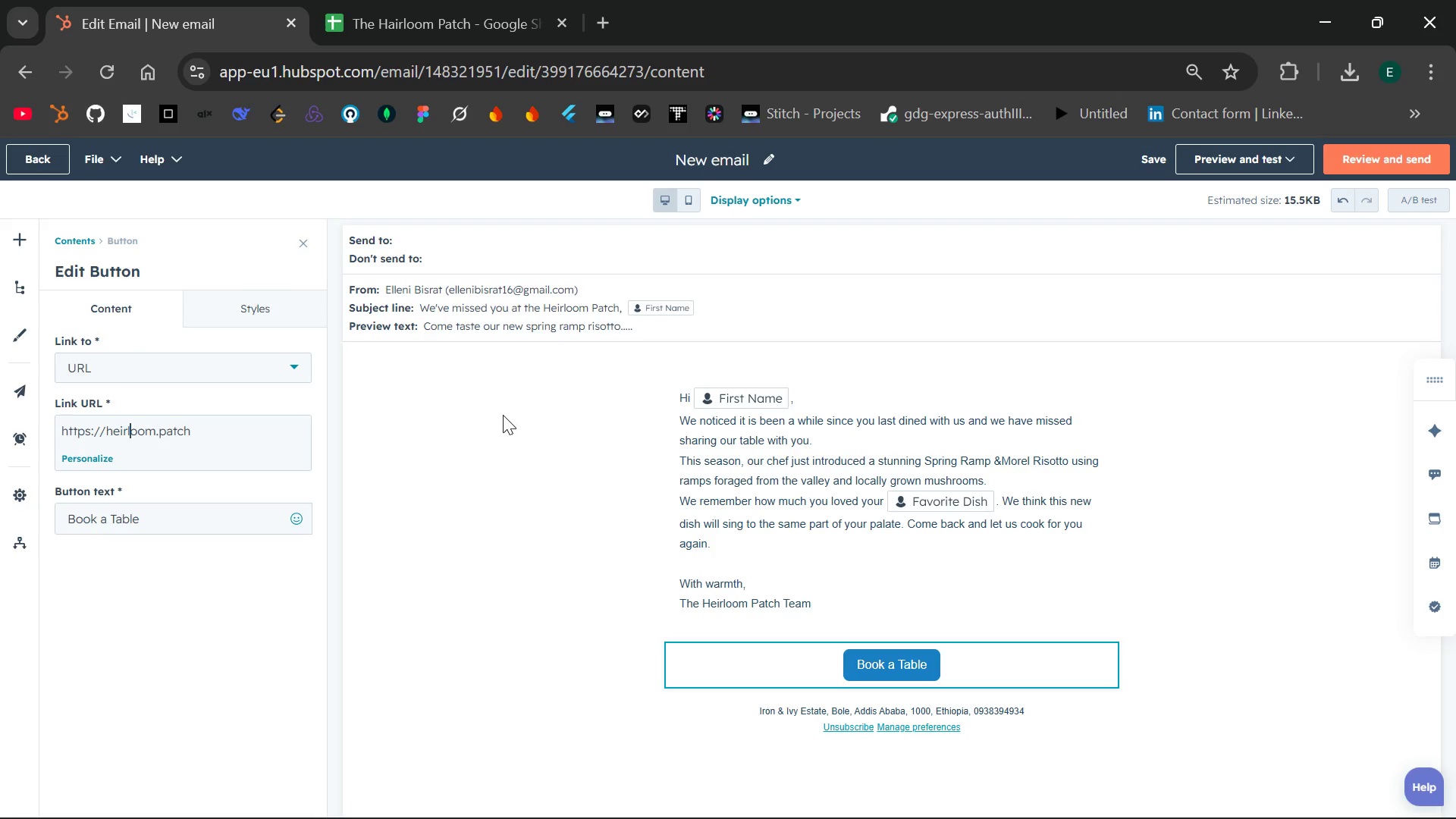 
key(ArrowLeft)
 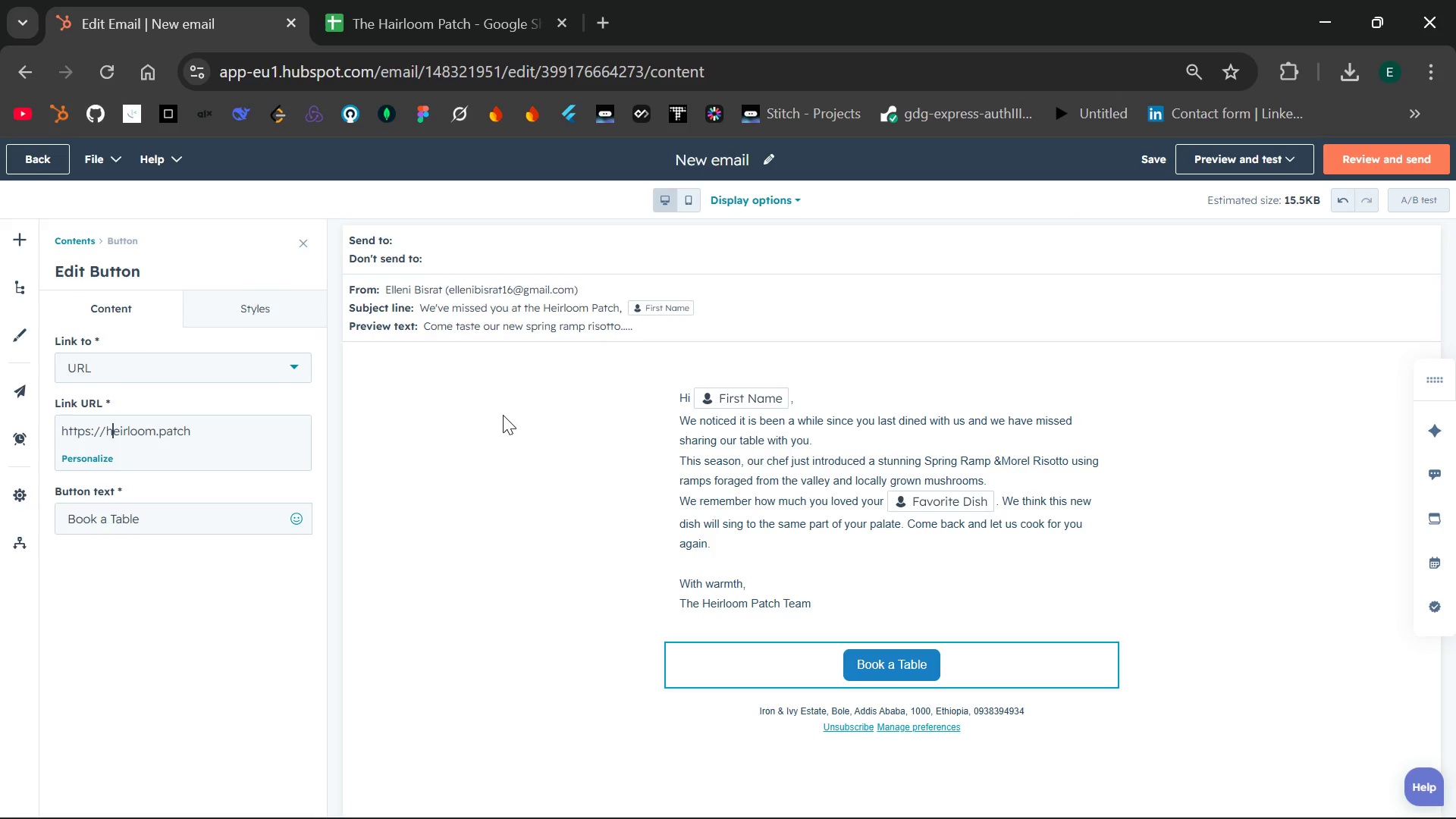 
key(ArrowLeft)
 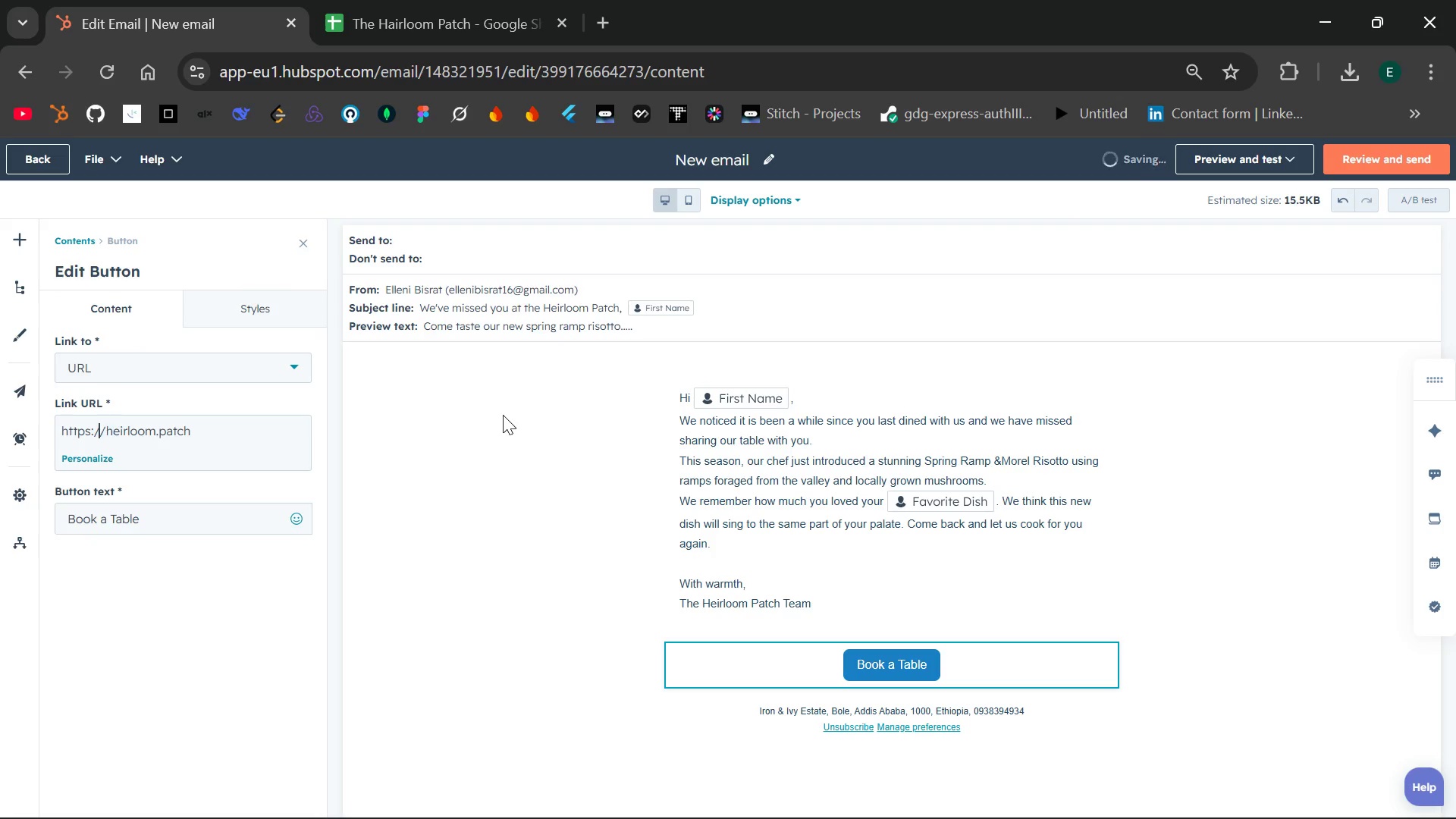 
key(ArrowLeft)
 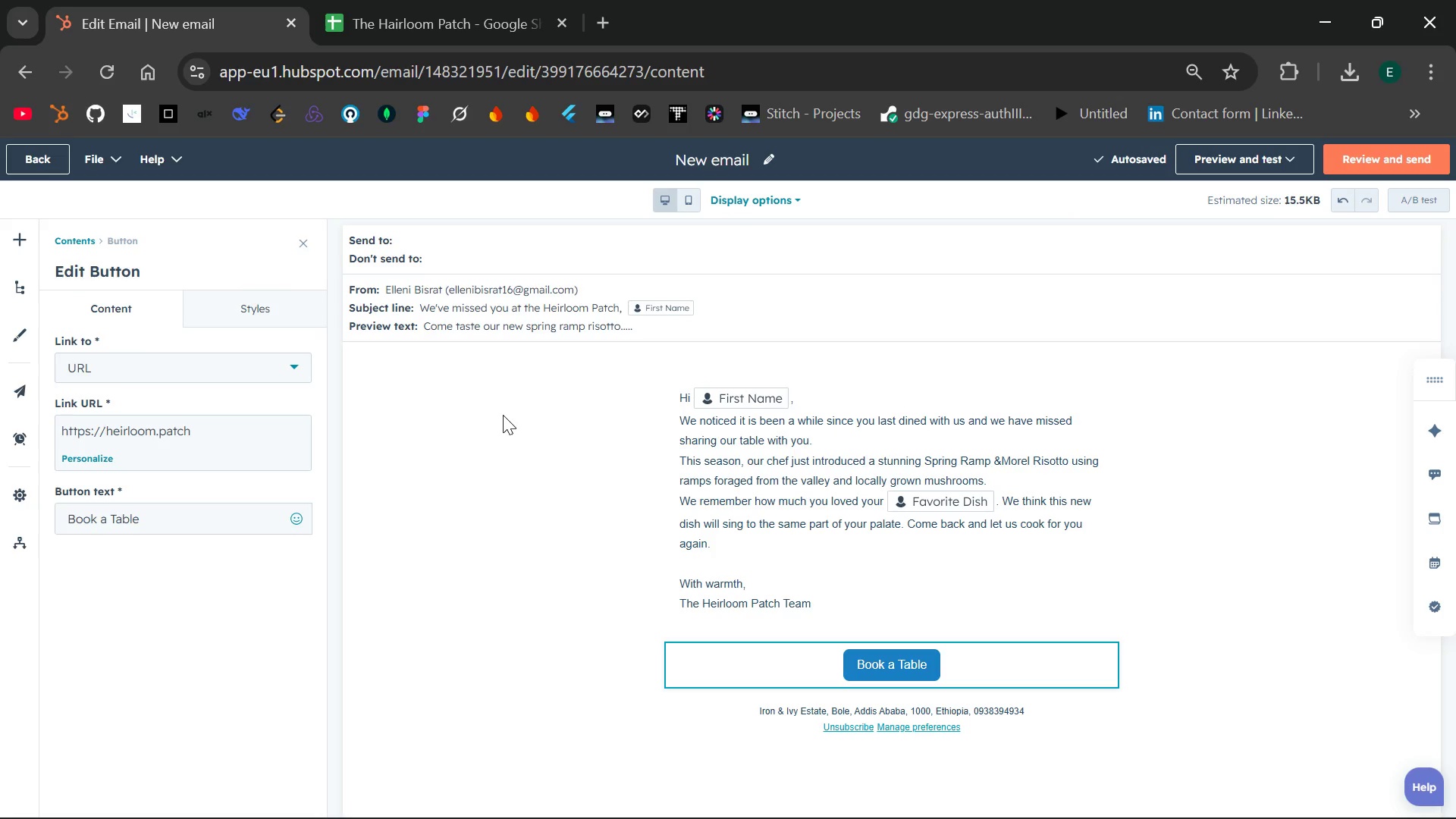 
key(ArrowRight)
 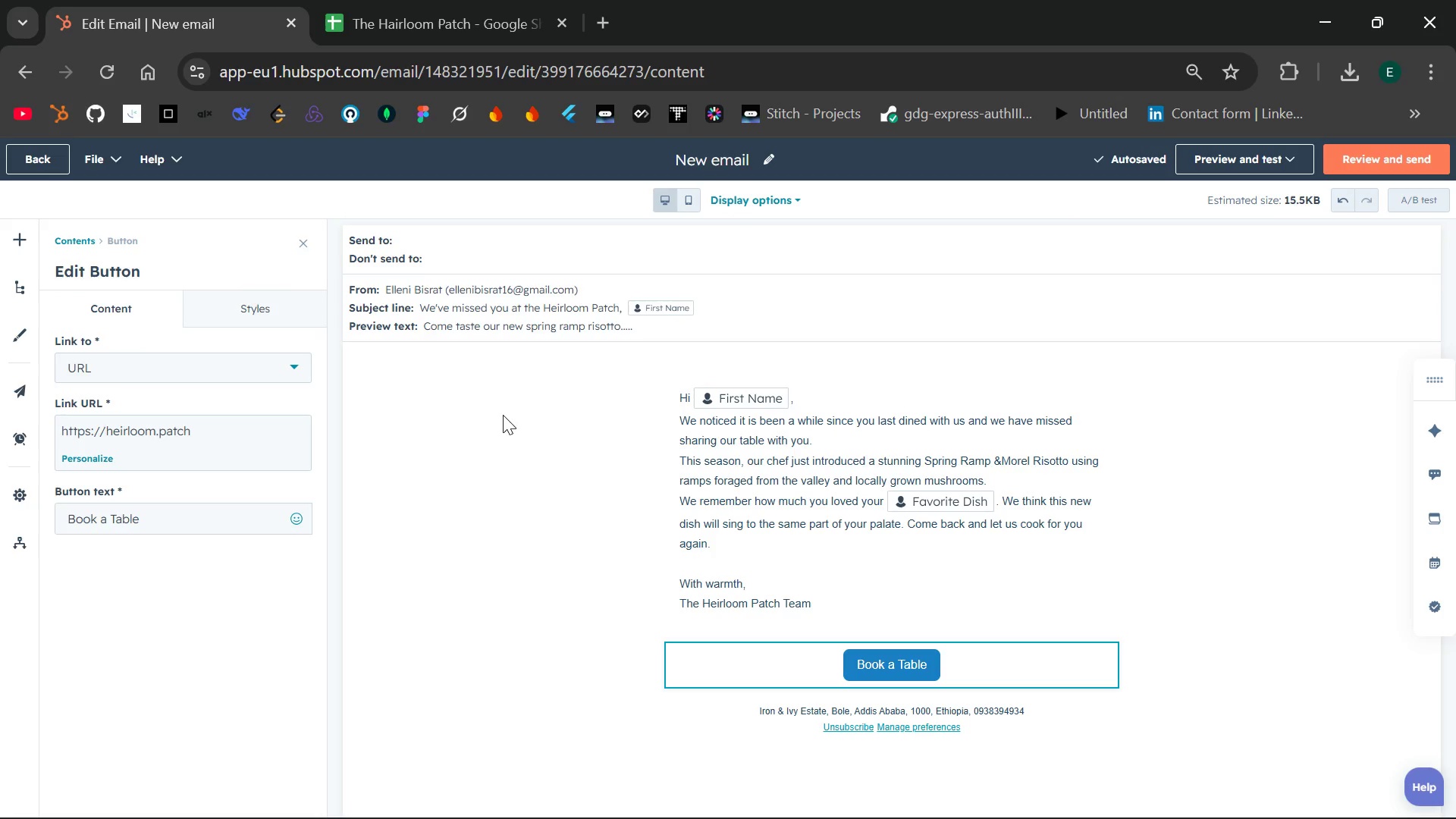 
type(www./book)
 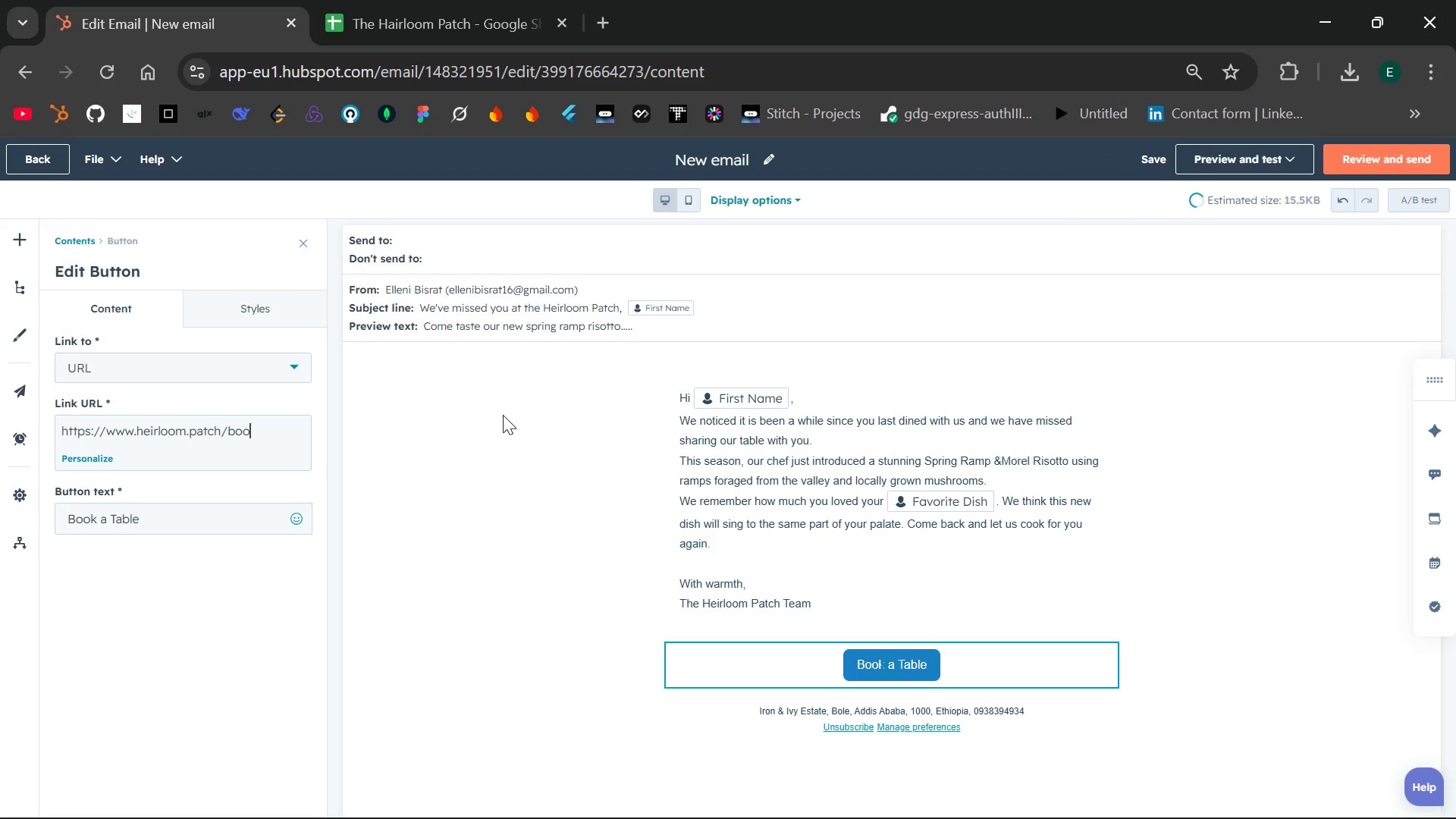 
hold_key(key=ArrowRight, duration=1.08)
 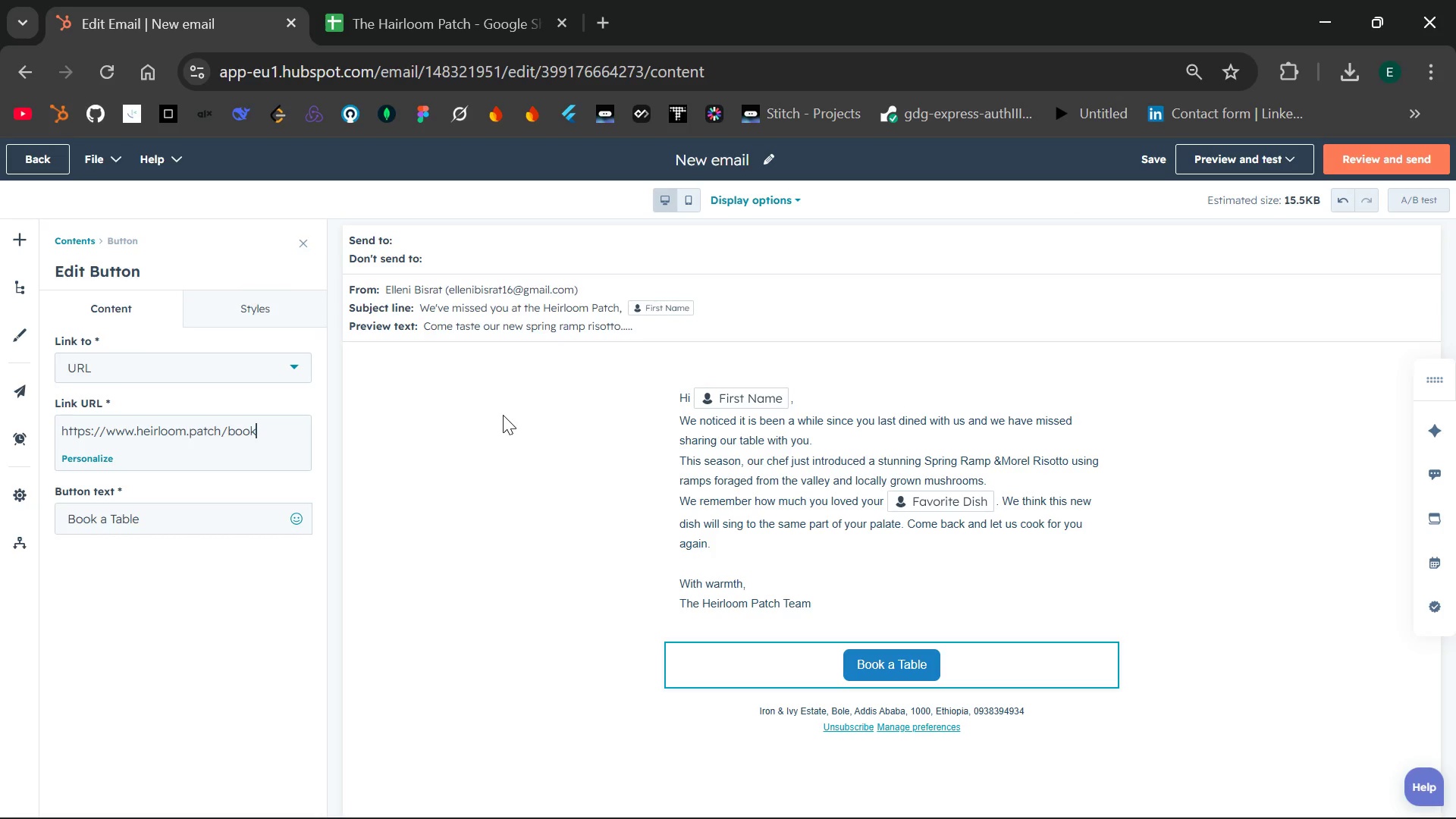 
left_click([246, 313])
 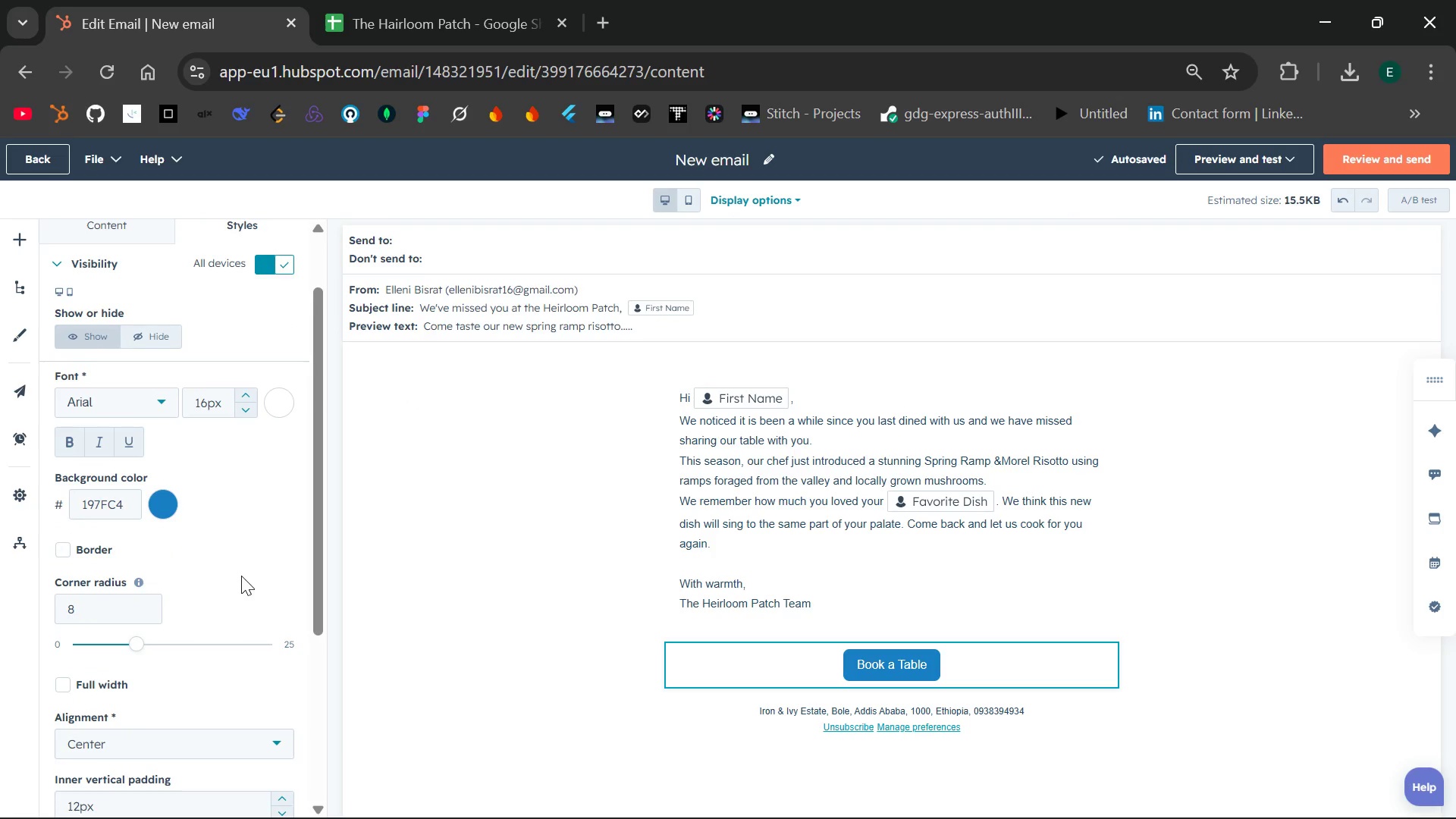 
left_click([157, 496])
 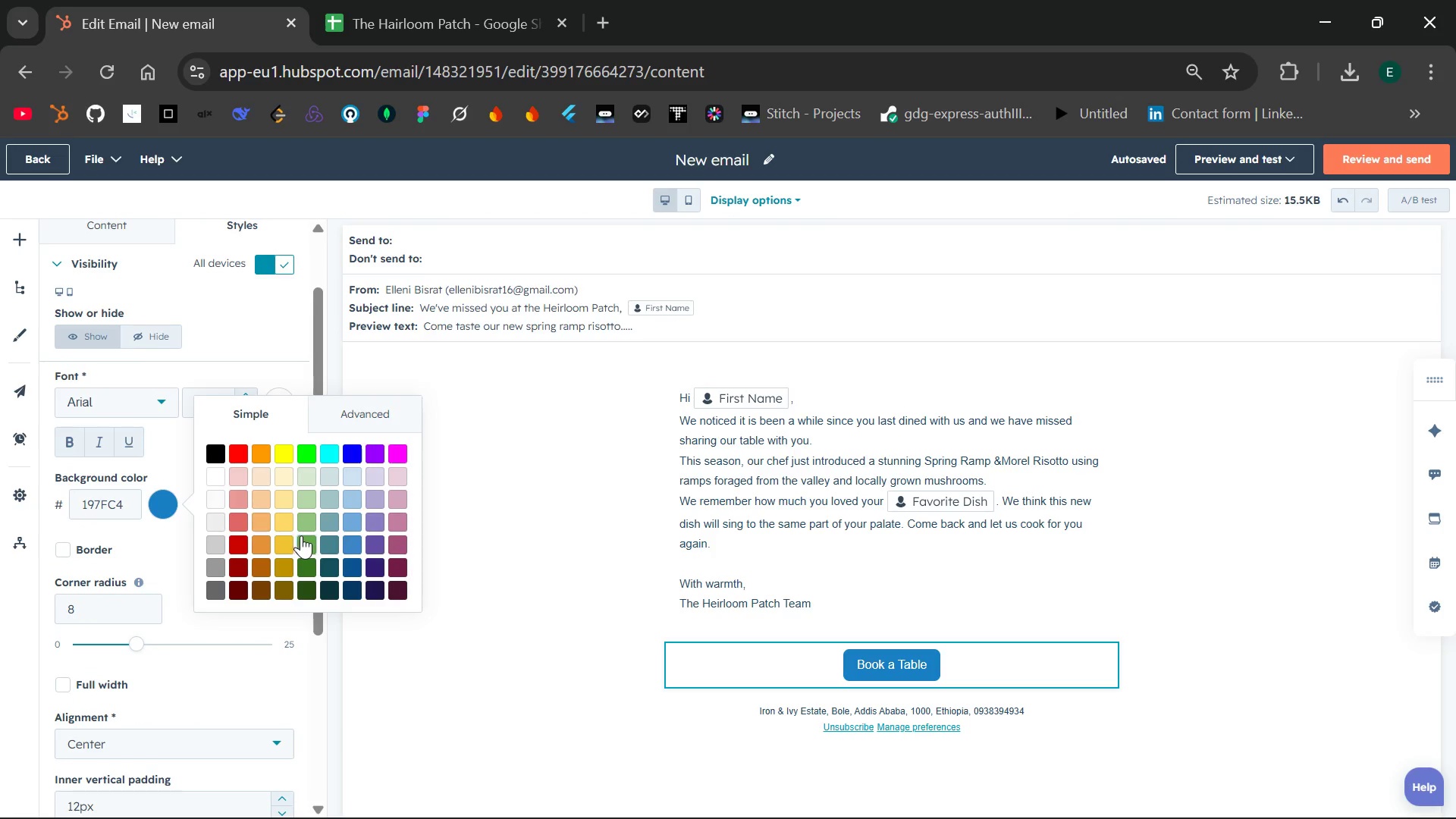 
left_click([303, 538])
 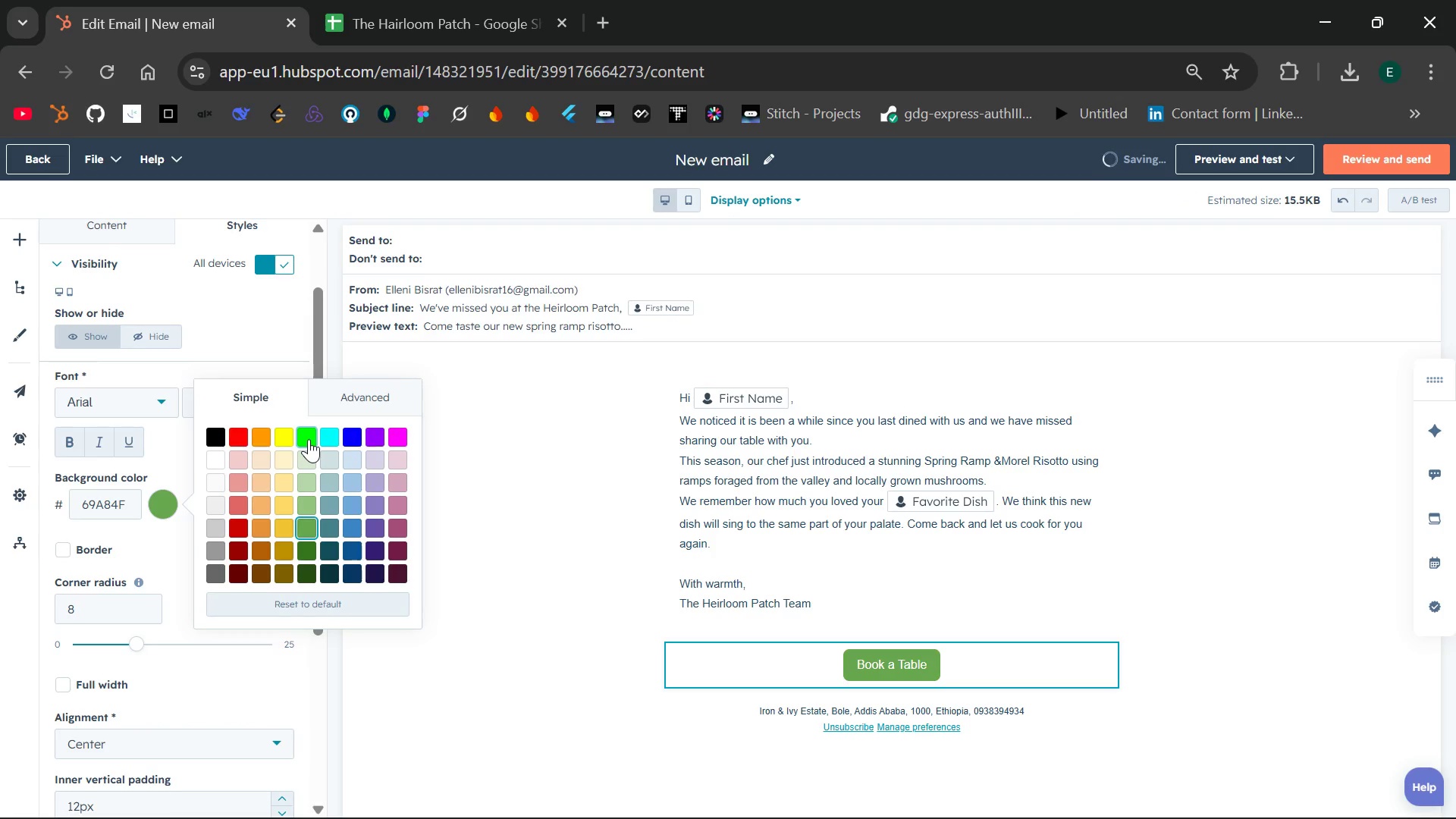 
wait(6.75)
 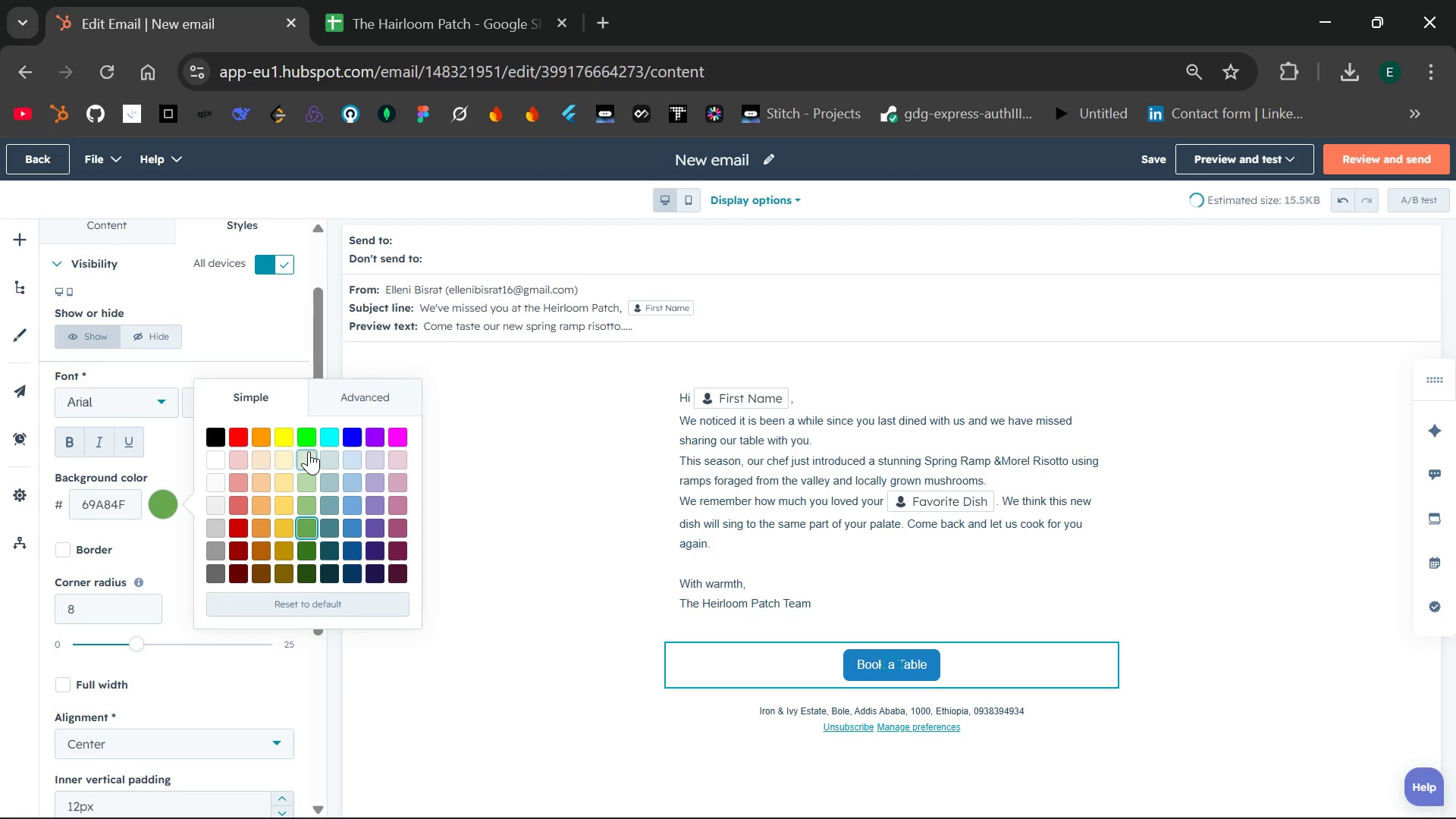 
left_click([165, 535])
 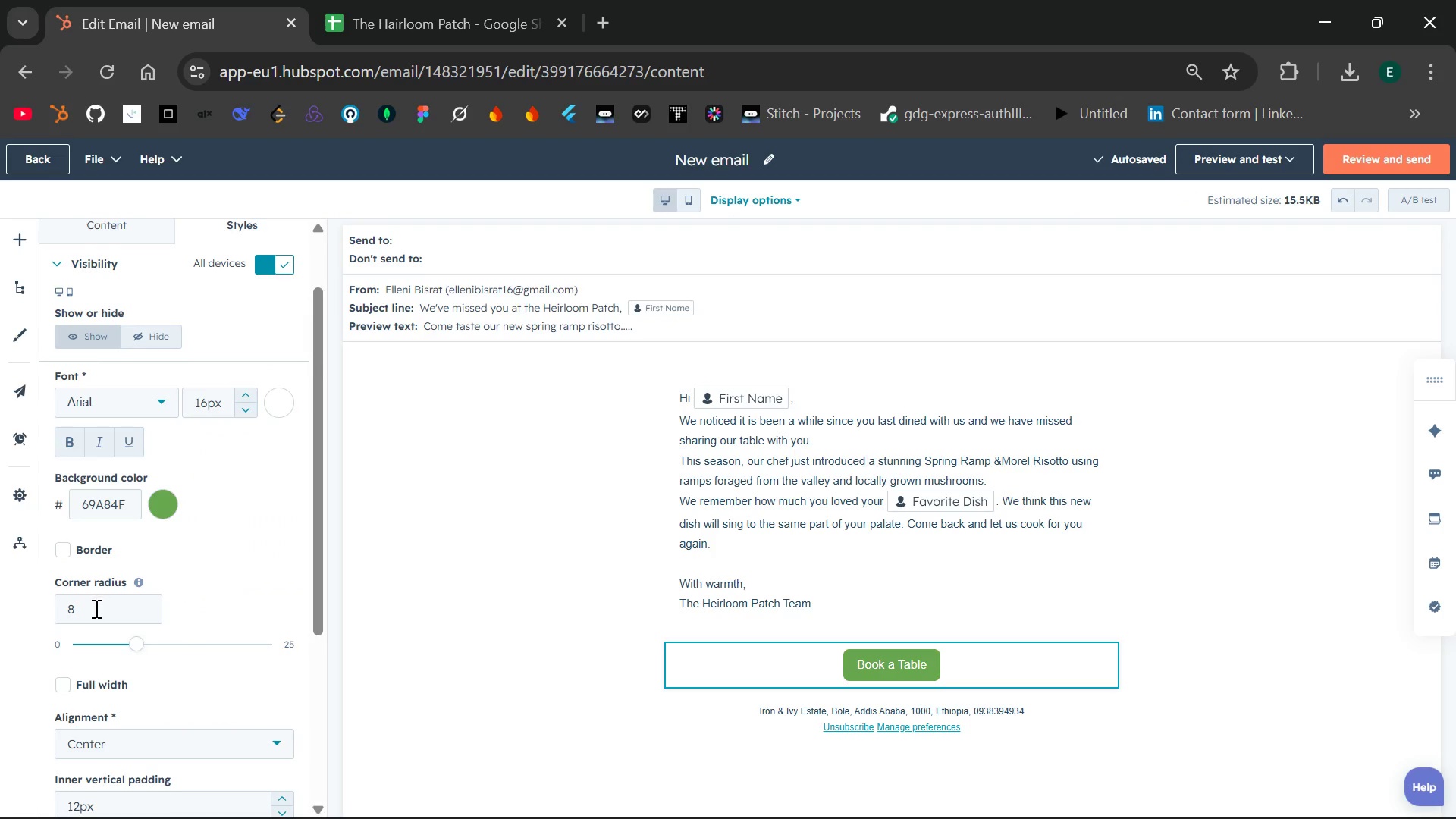 
left_click([95, 608])
 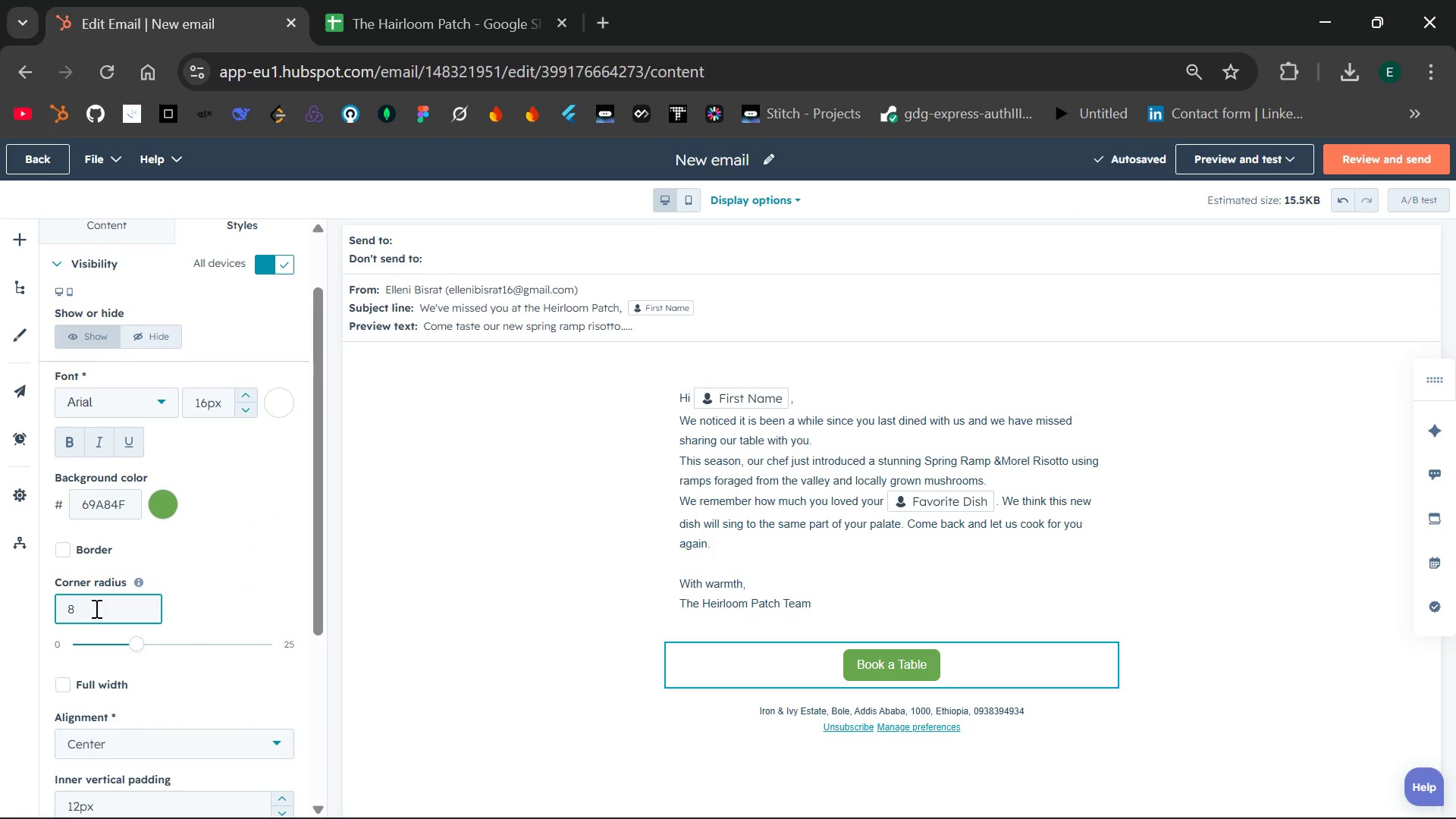 
key(Backspace)
 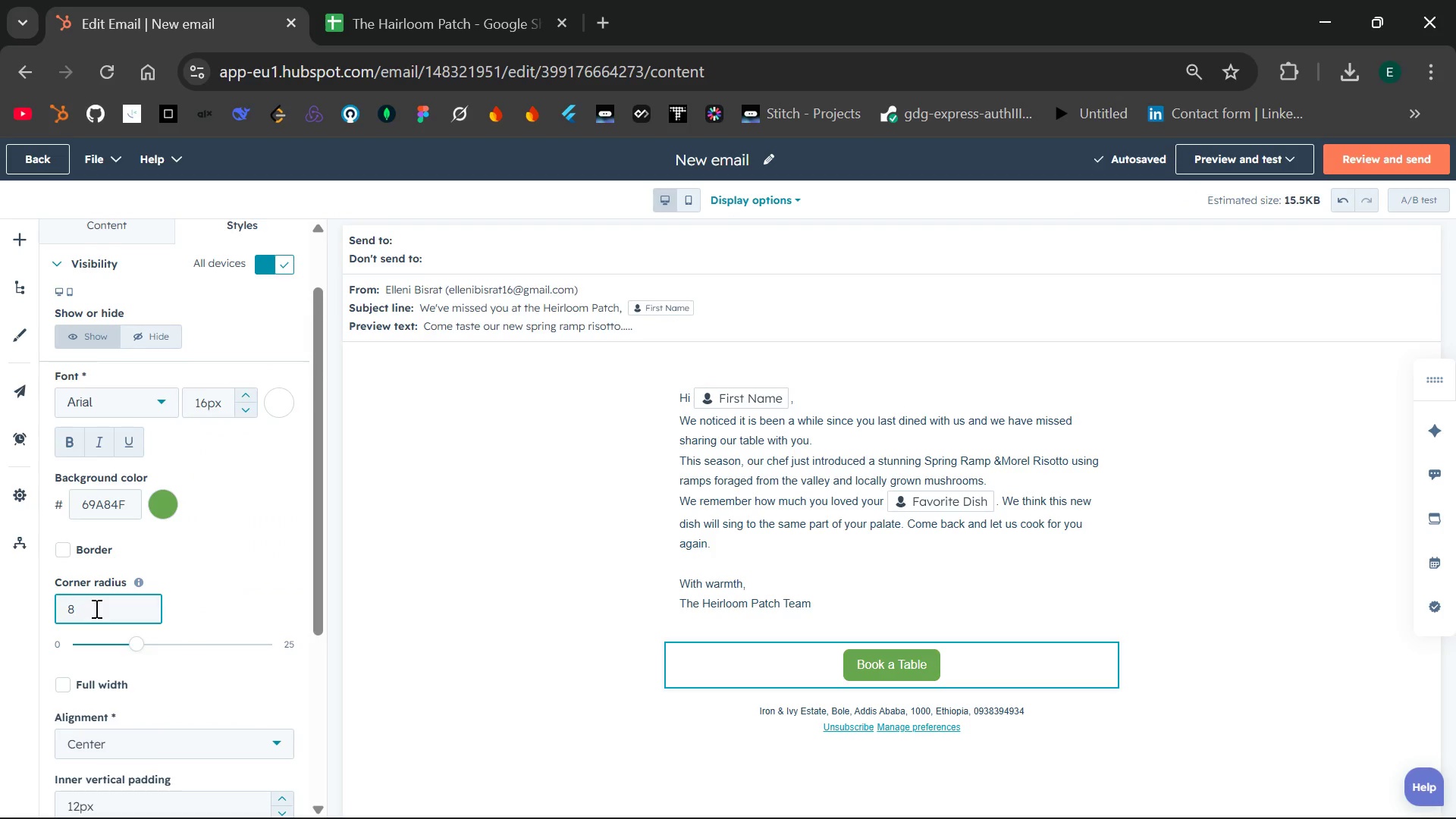 
key(4)
 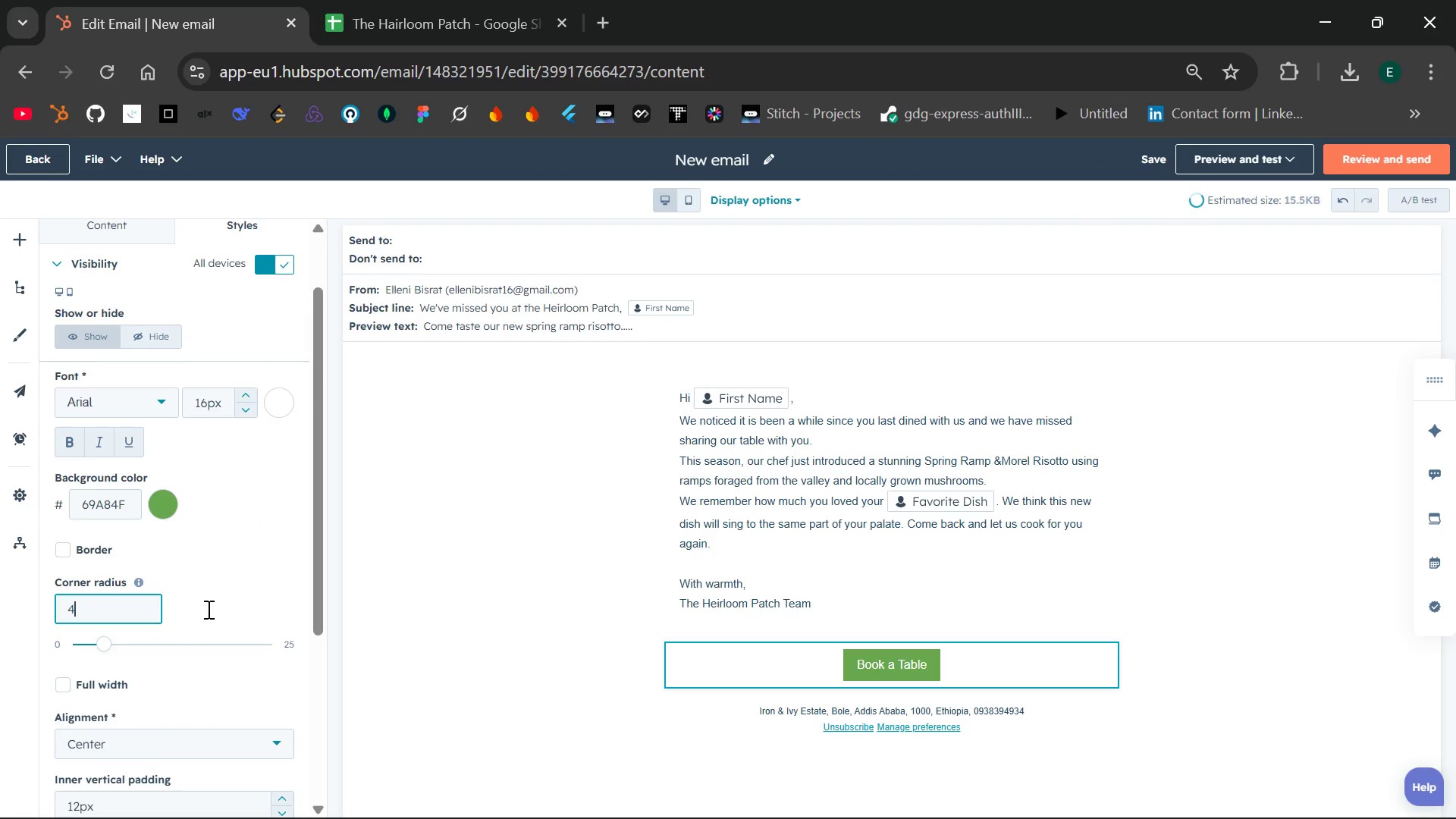 
left_click([207, 609])
 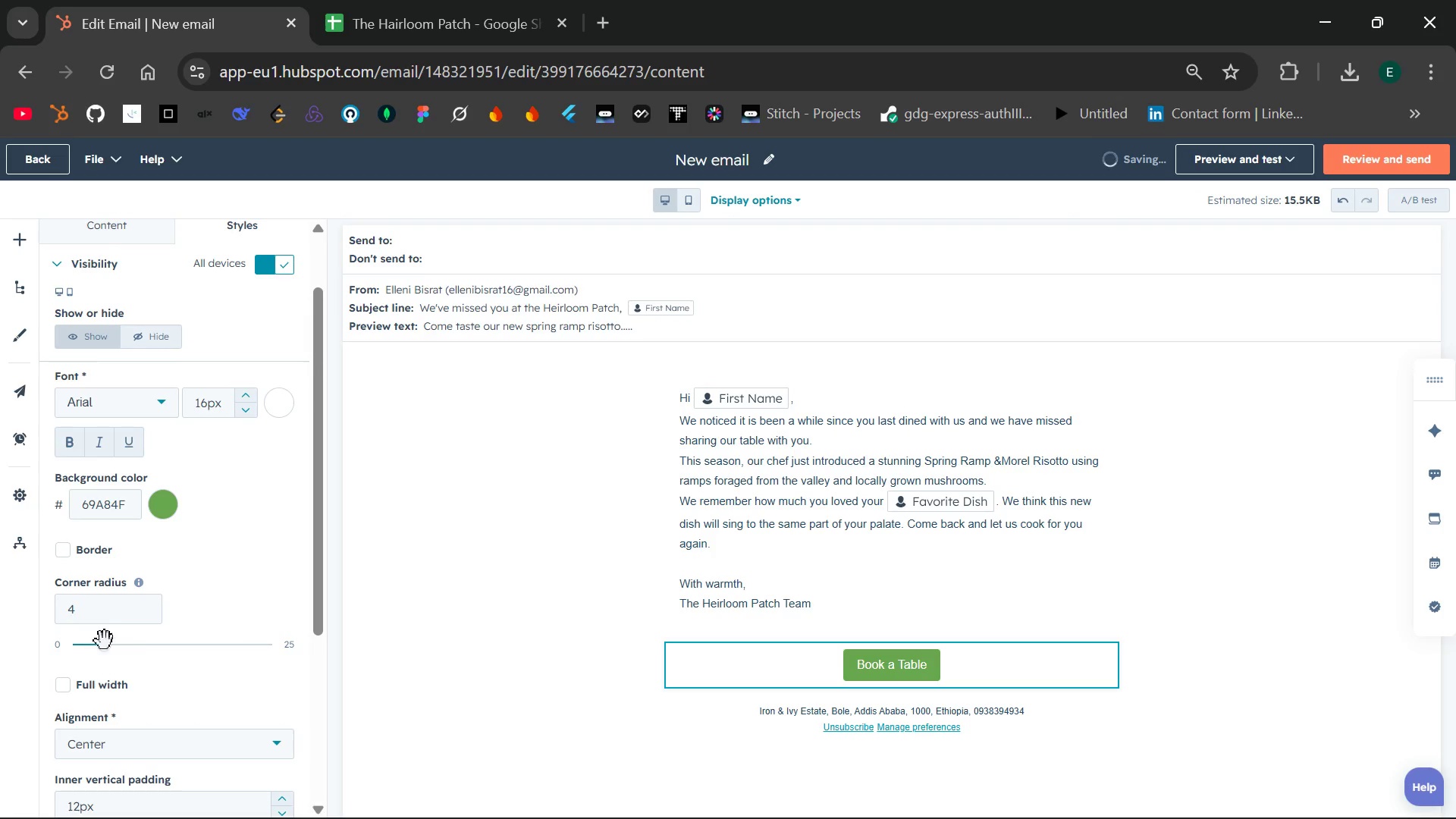 
left_click_drag(start_coordinate=[102, 643], to_coordinate=[124, 643])
 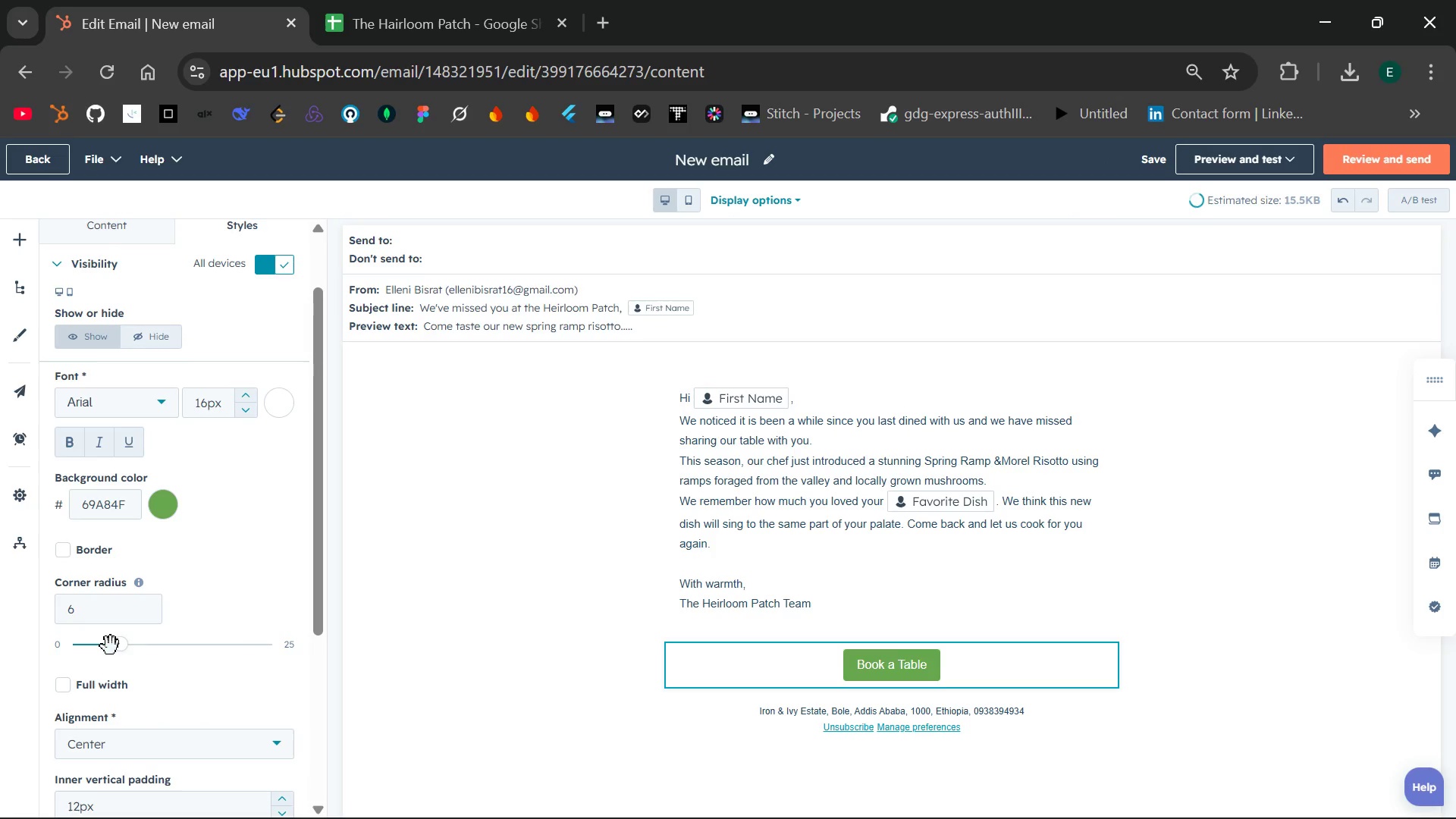 
left_click_drag(start_coordinate=[111, 646], to_coordinate=[86, 646])
 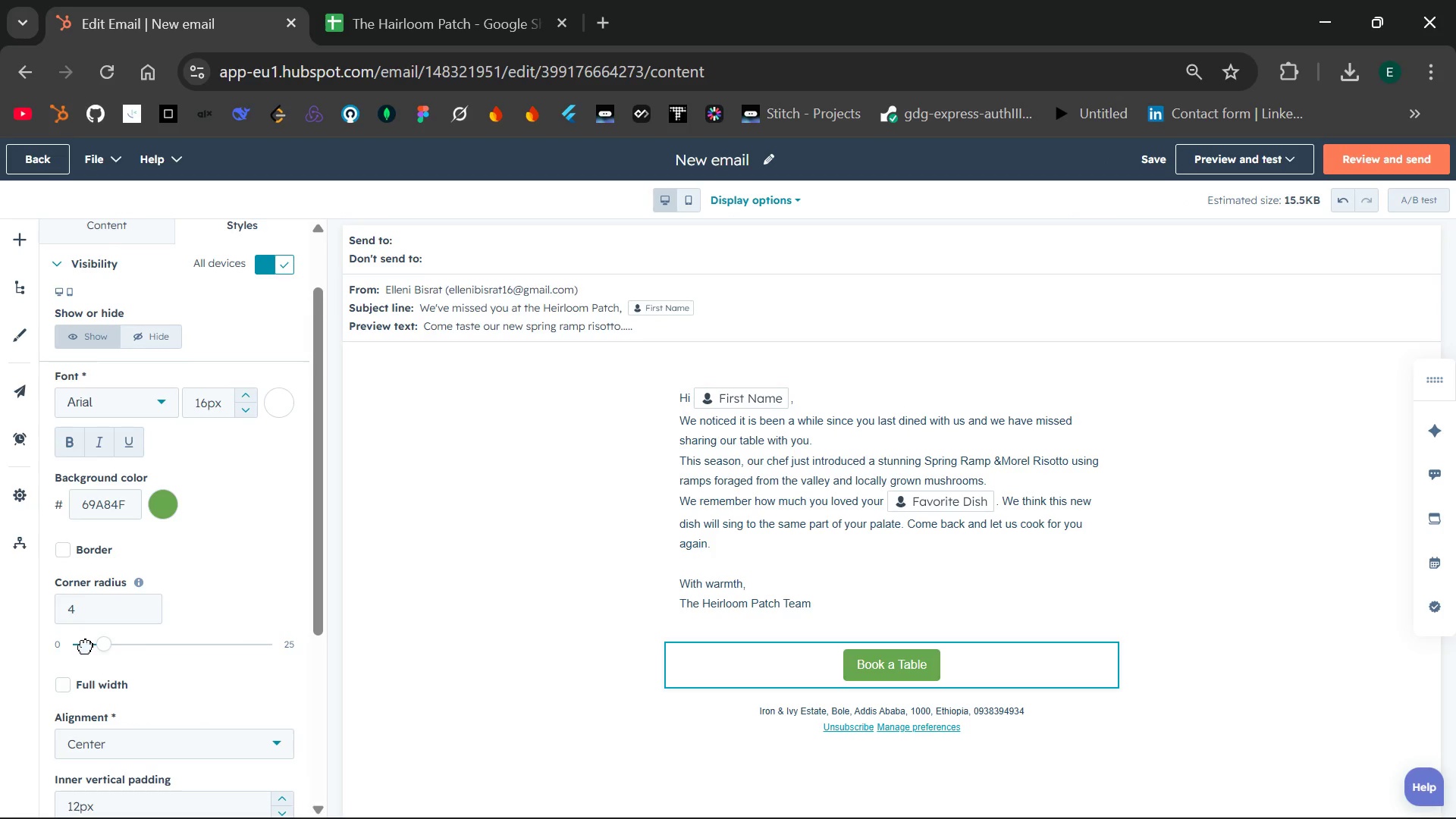 
left_click_drag(start_coordinate=[86, 646], to_coordinate=[287, 646])
 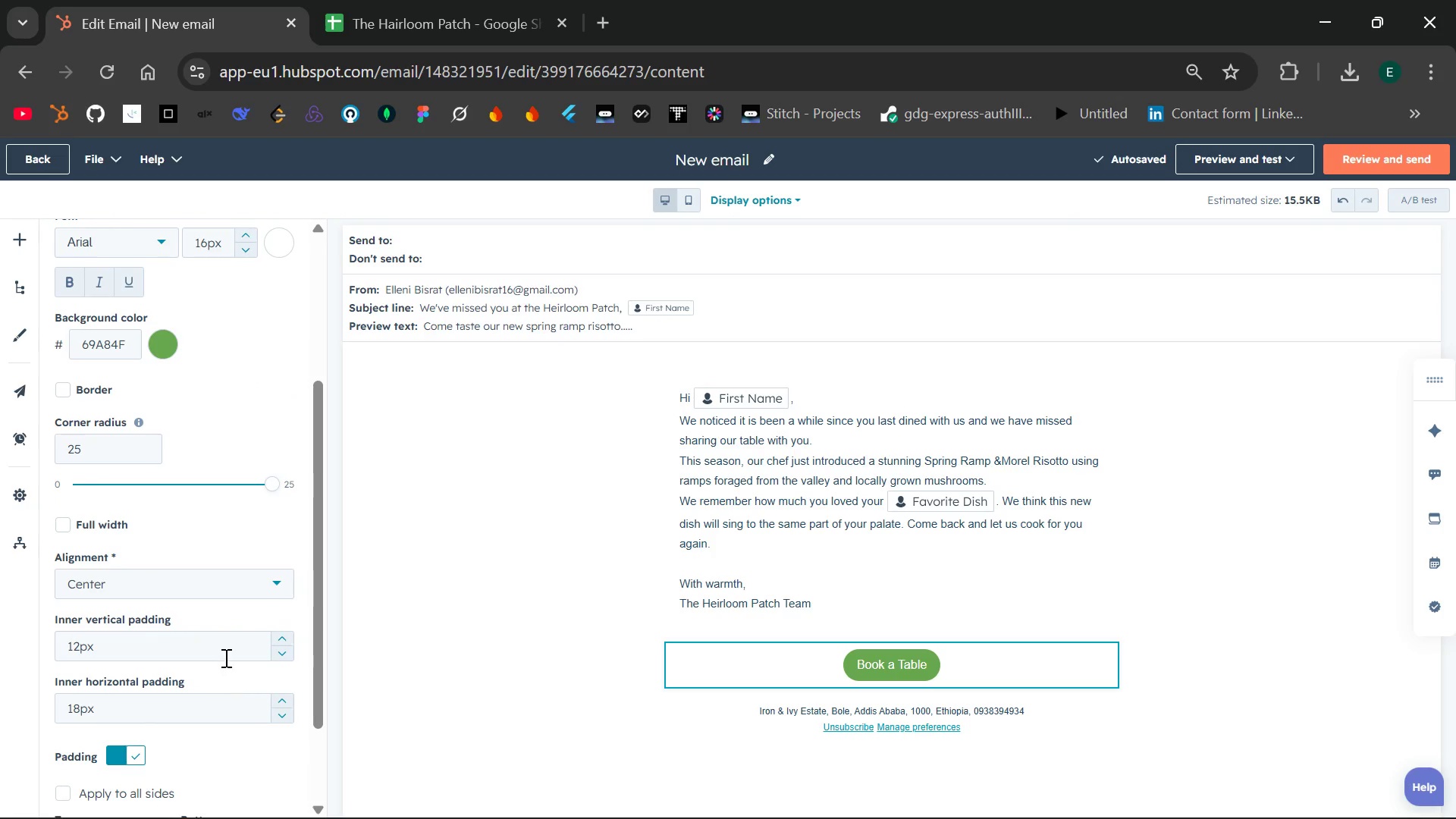 
wait(6.78)
 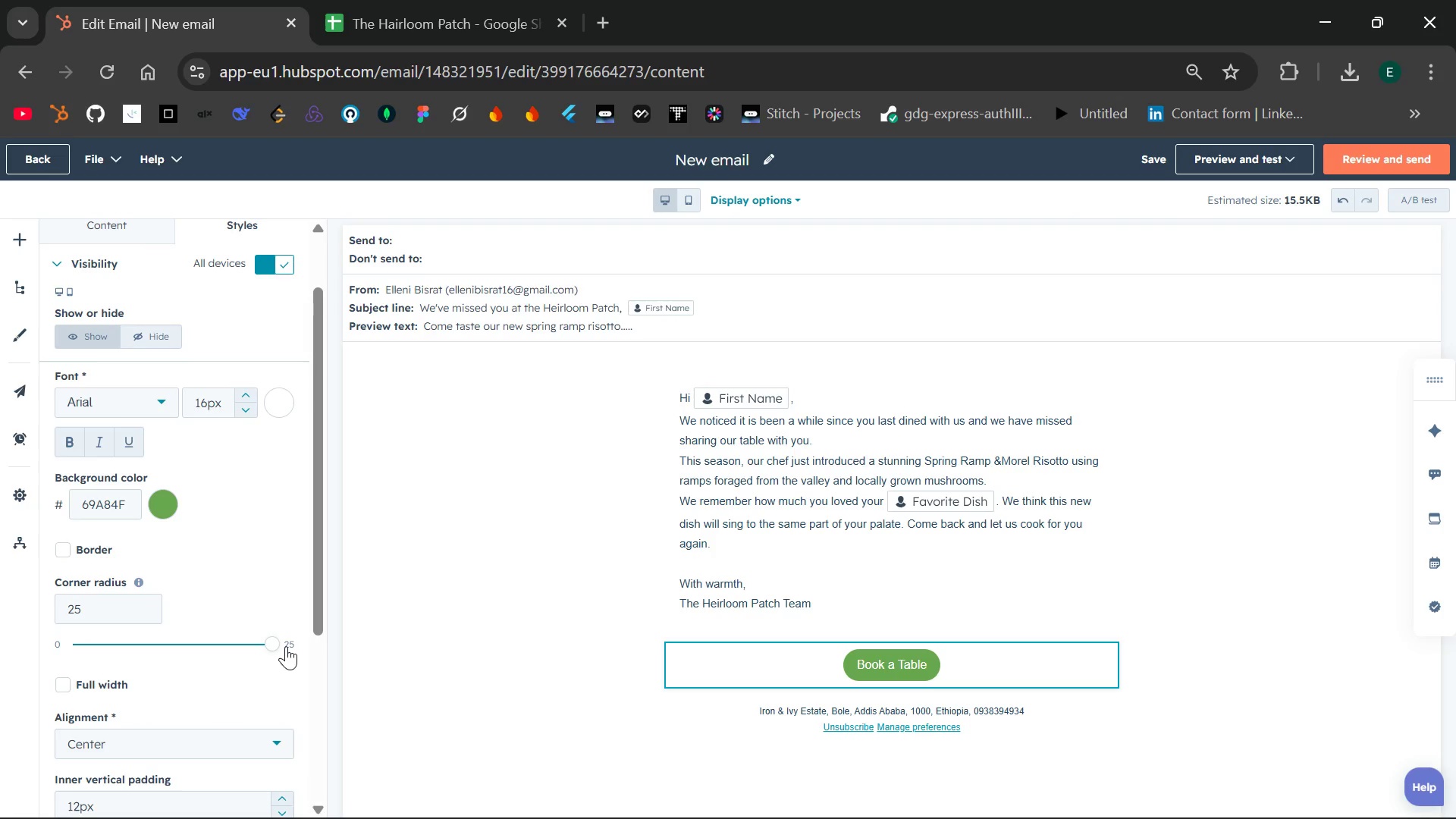 
left_click([205, 647])
 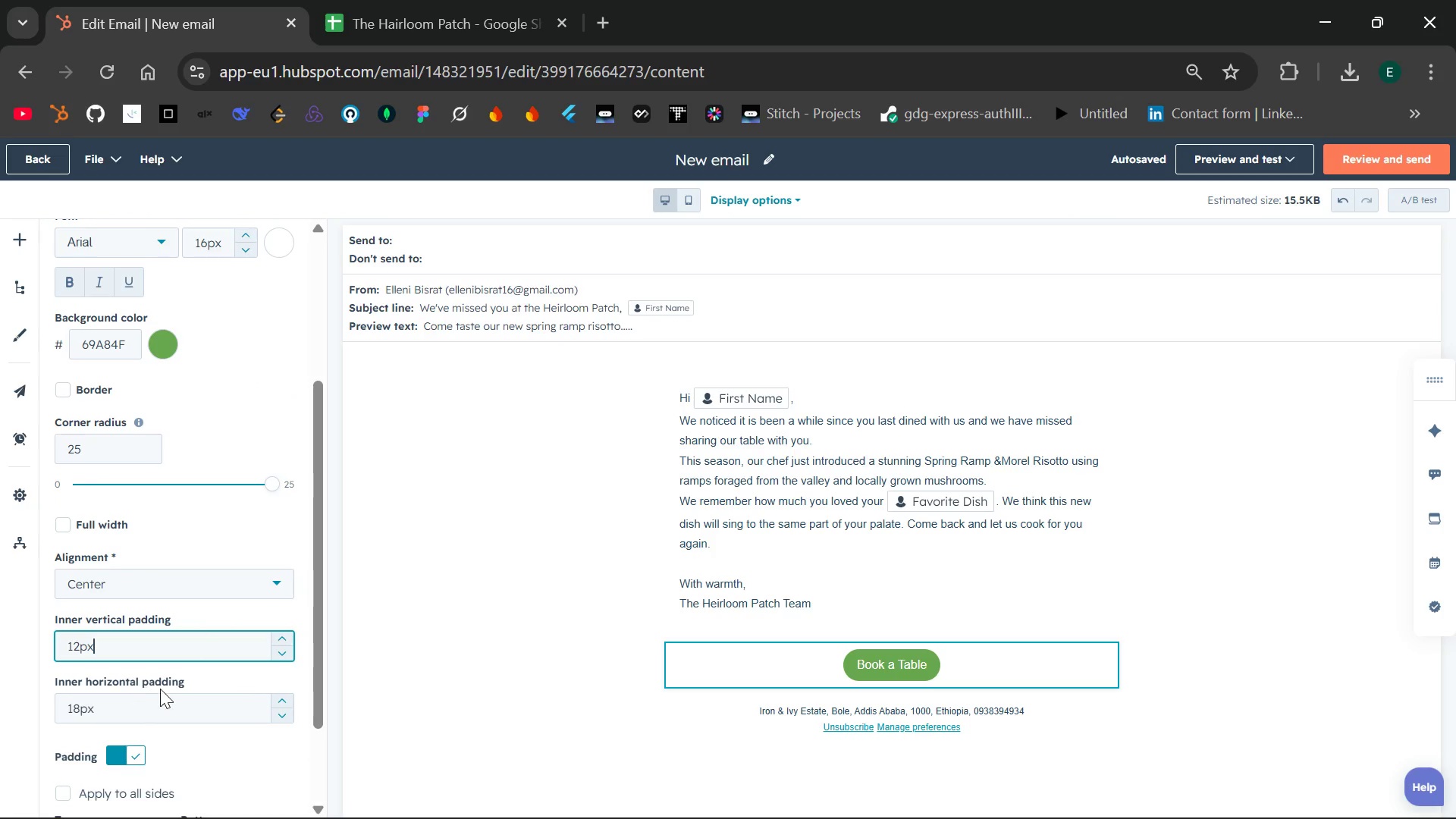 
left_click([80, 707])
 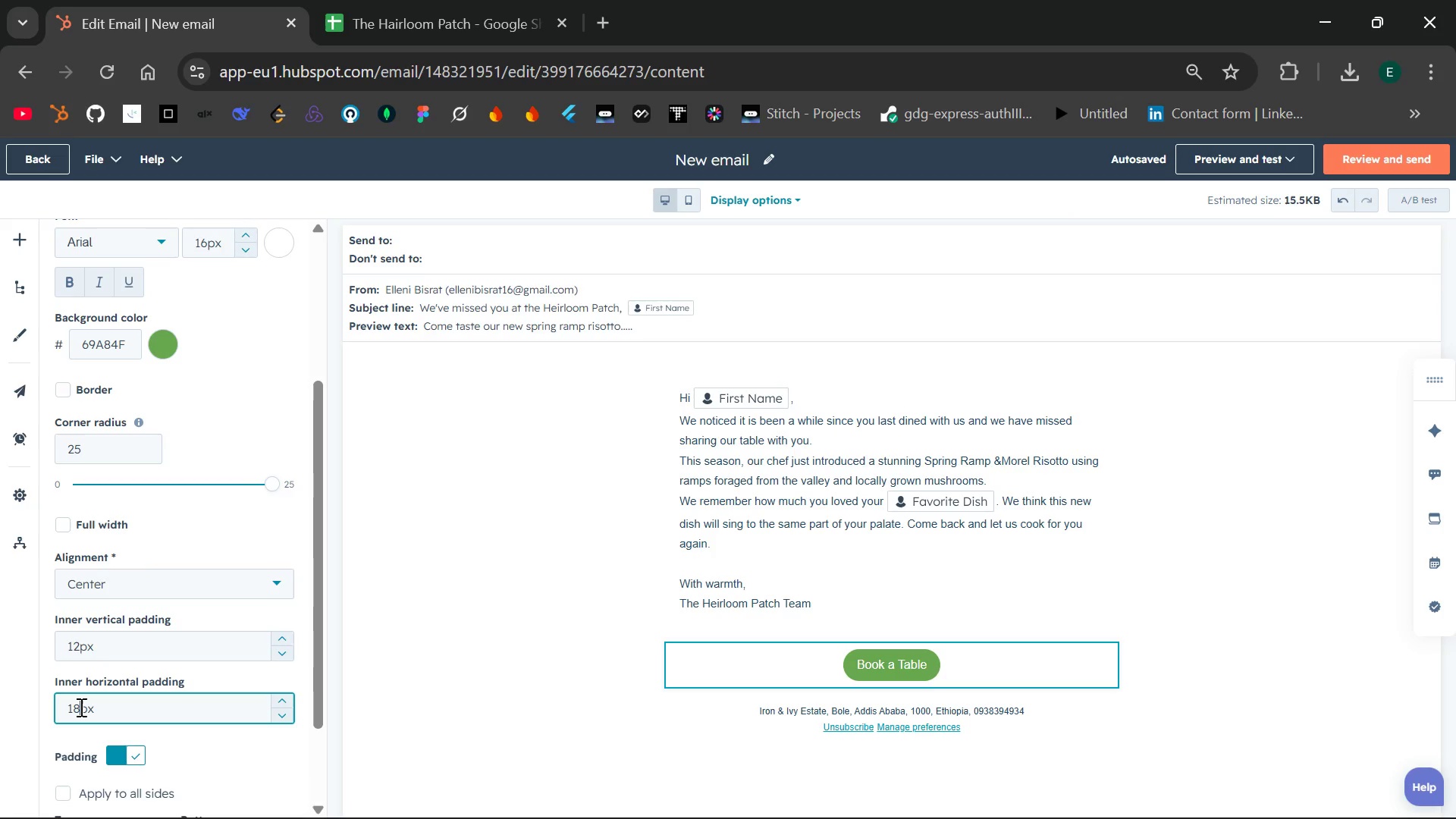 
key(Backspace)
key(Backspace)
type(30)
 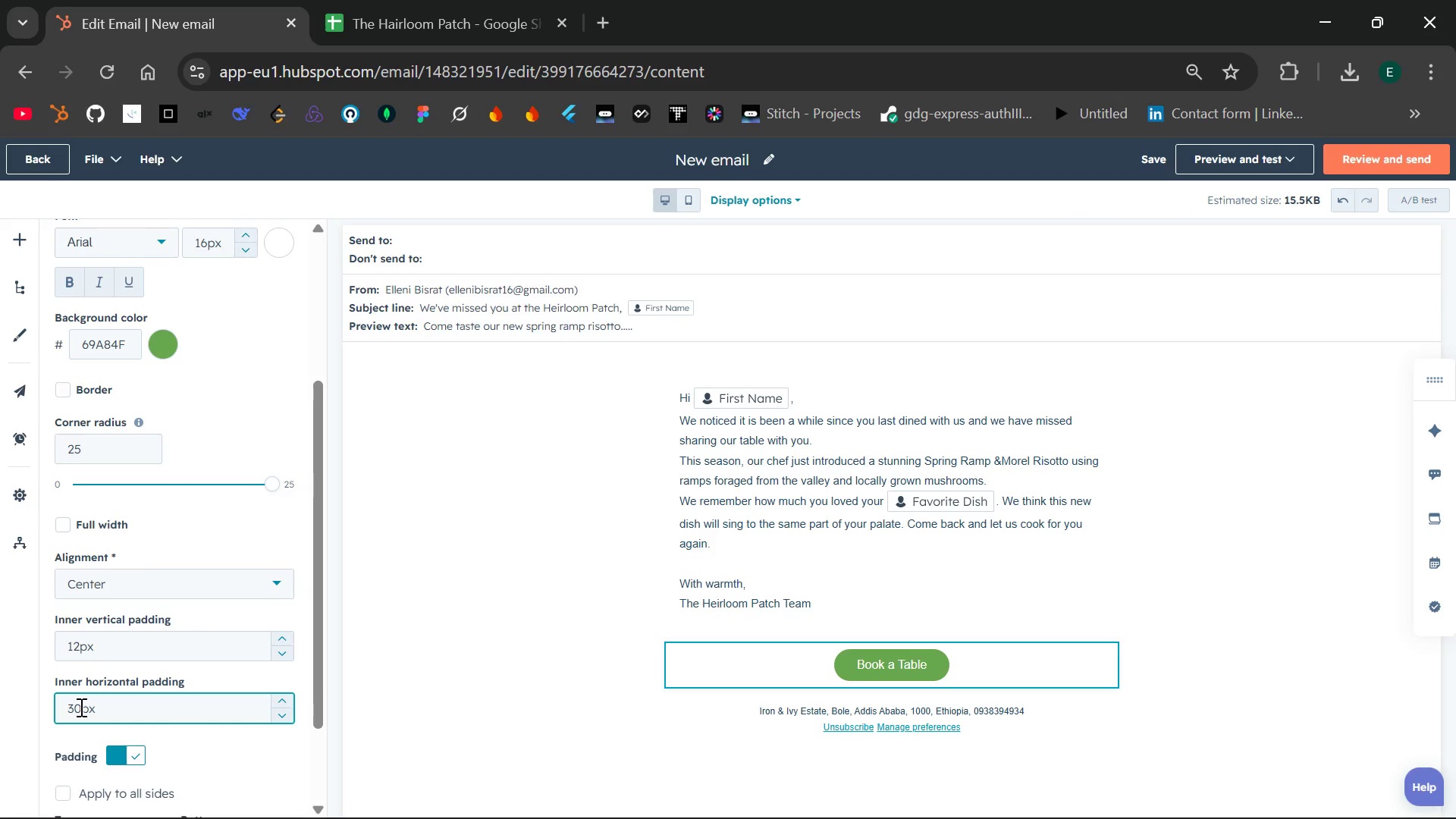 
key(Backspace)
key(Backspace)
type(40)
 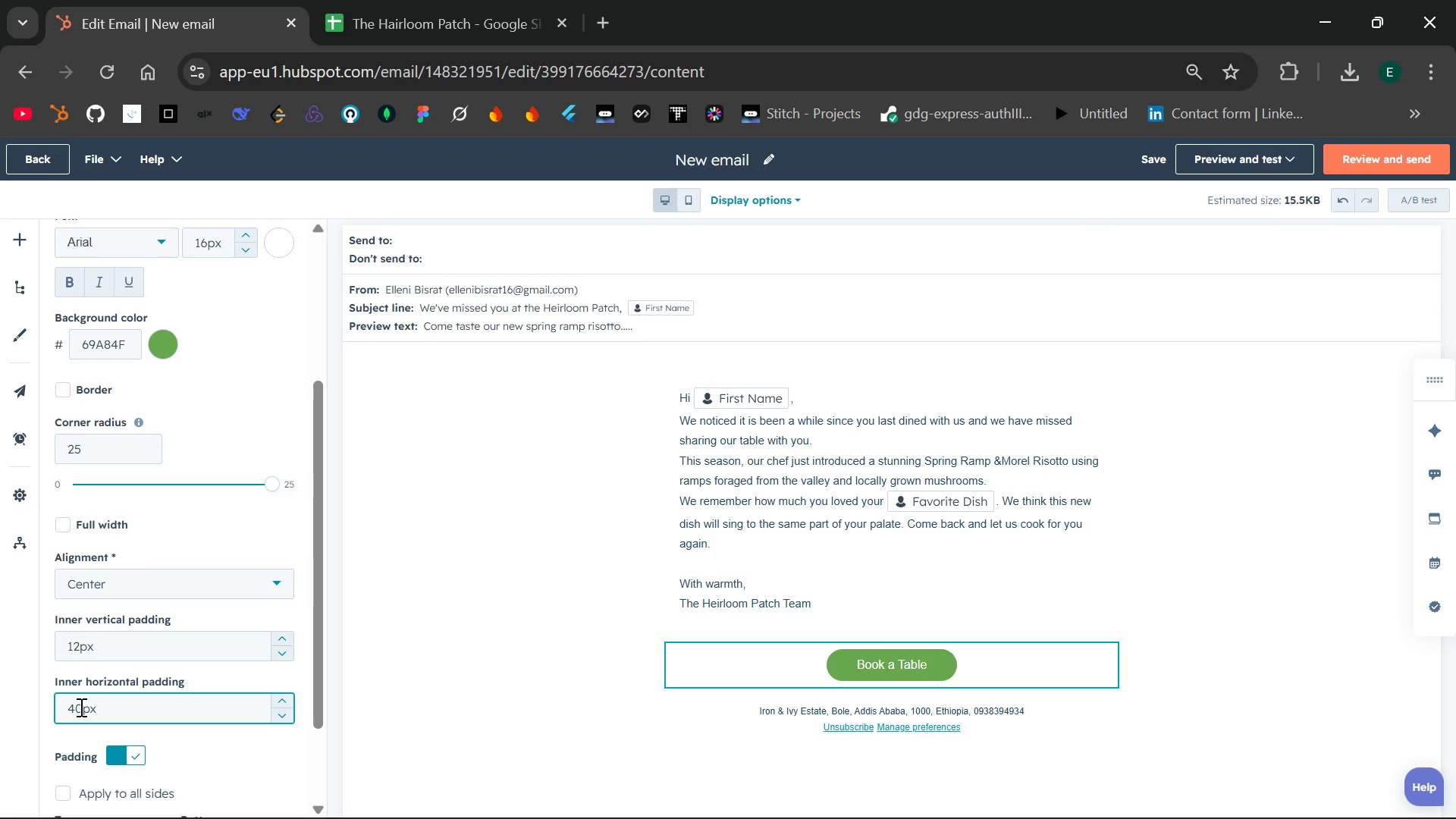 
wait(5.88)
 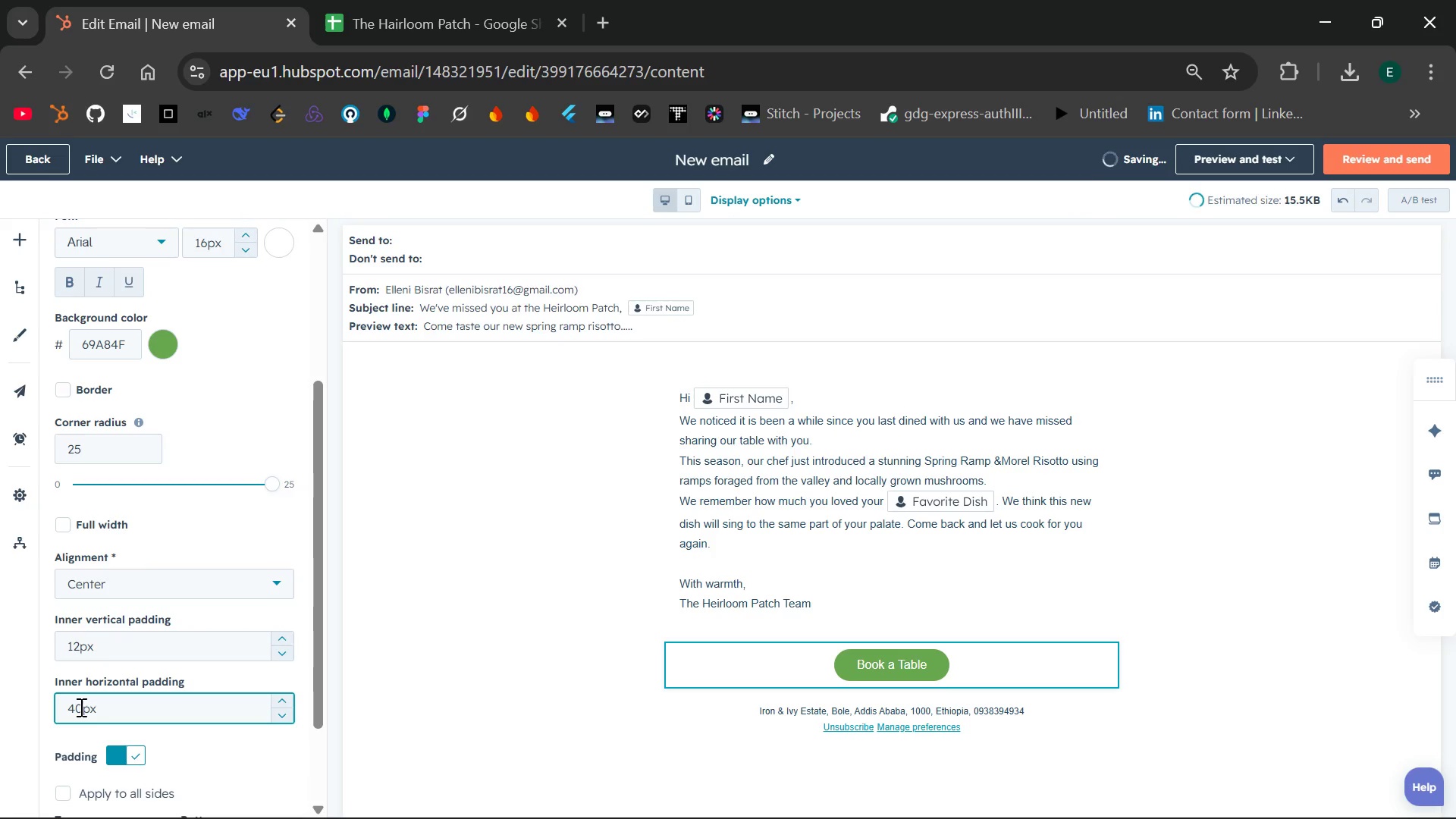 
left_click([577, 693])
 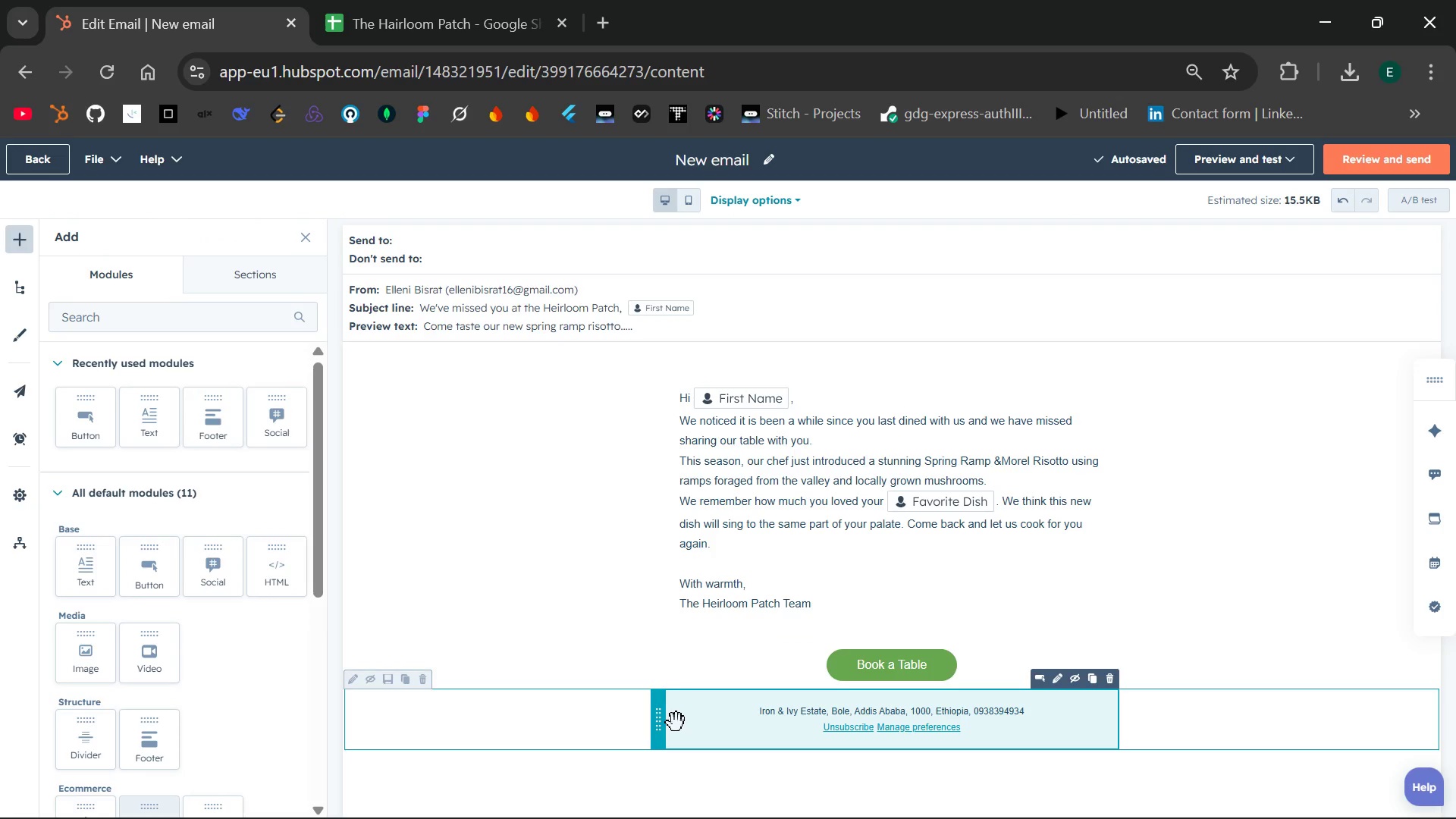 
left_click([676, 723])
 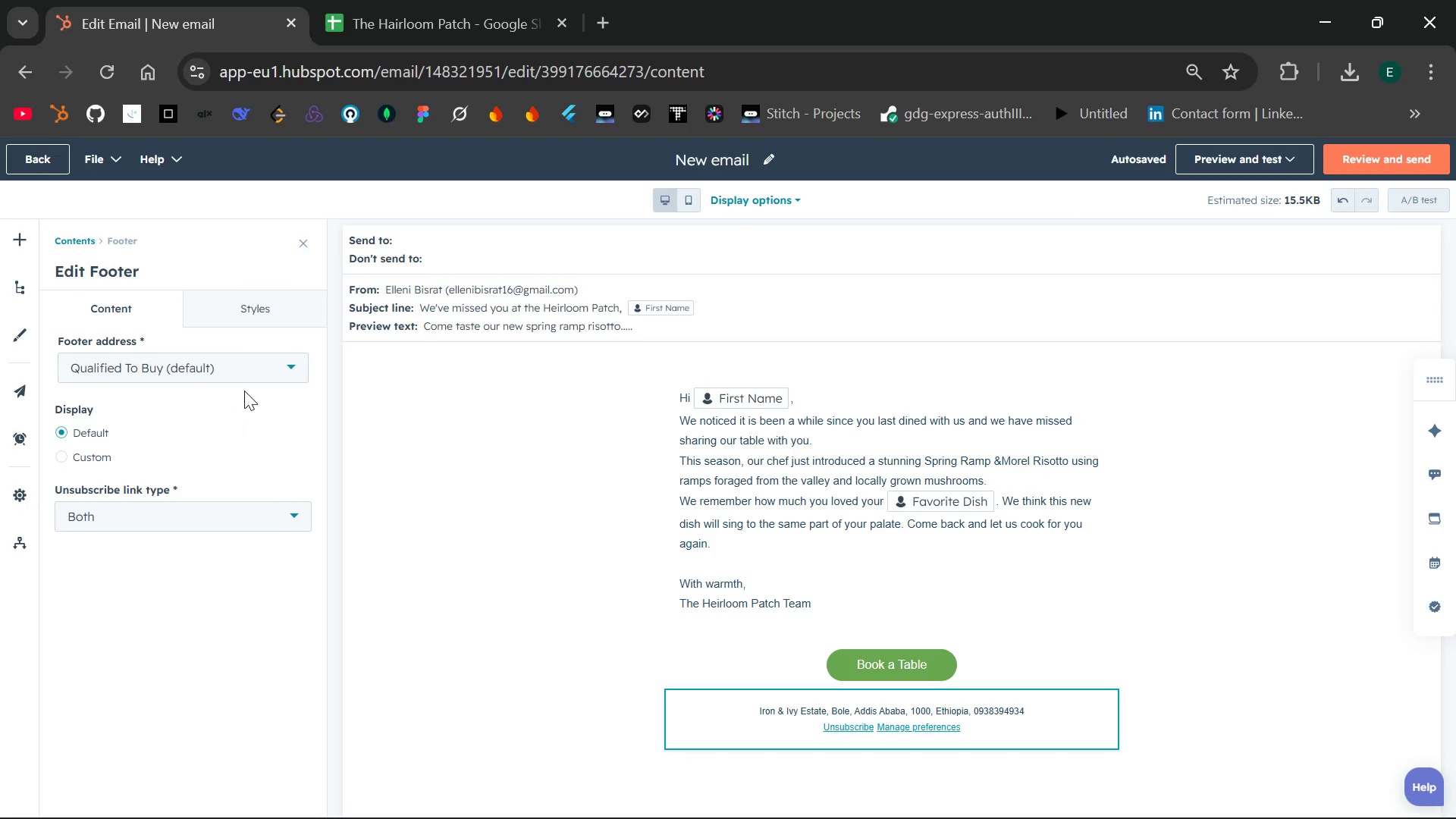 
wait(5.42)
 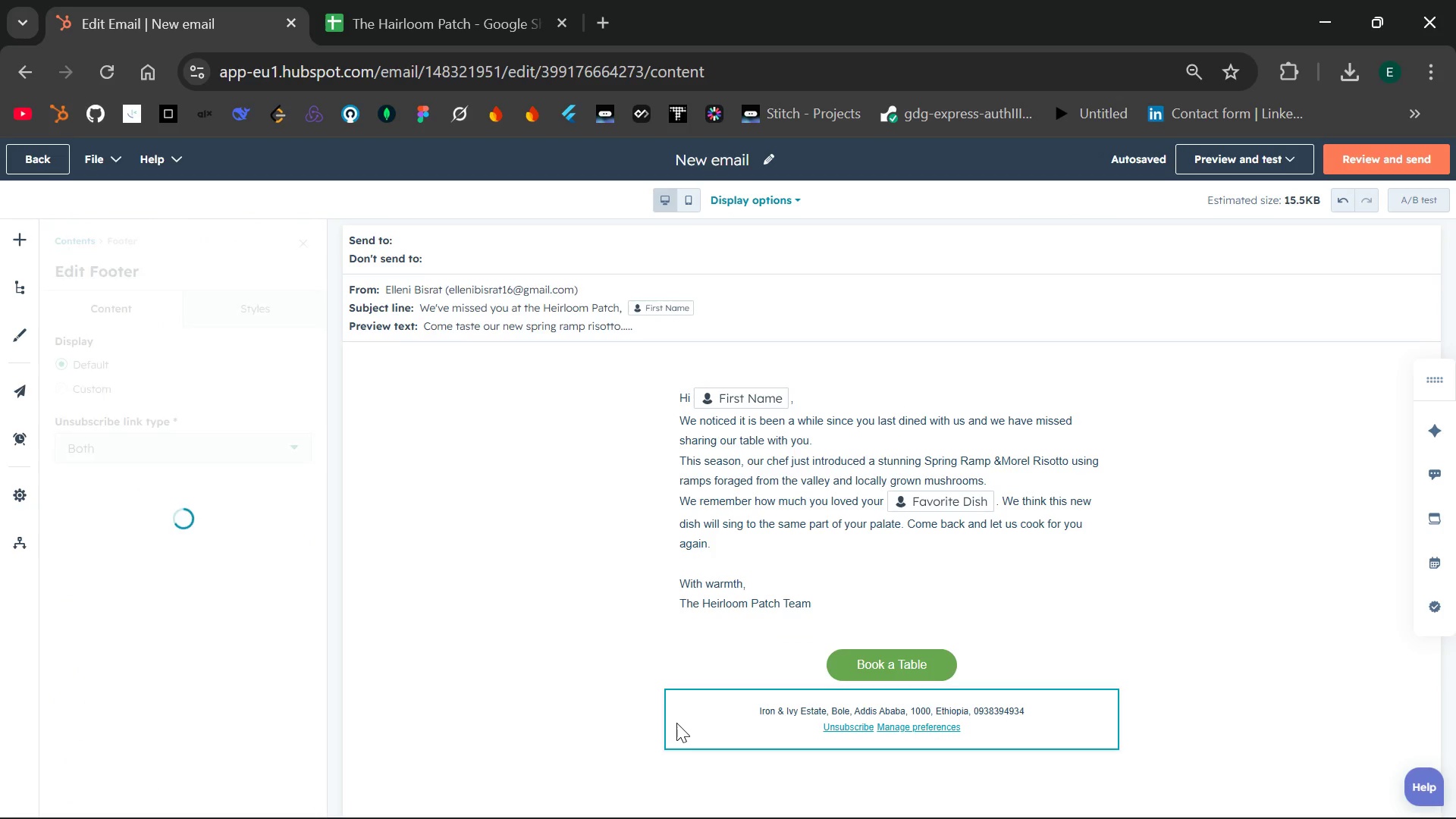 
left_click([275, 369])
 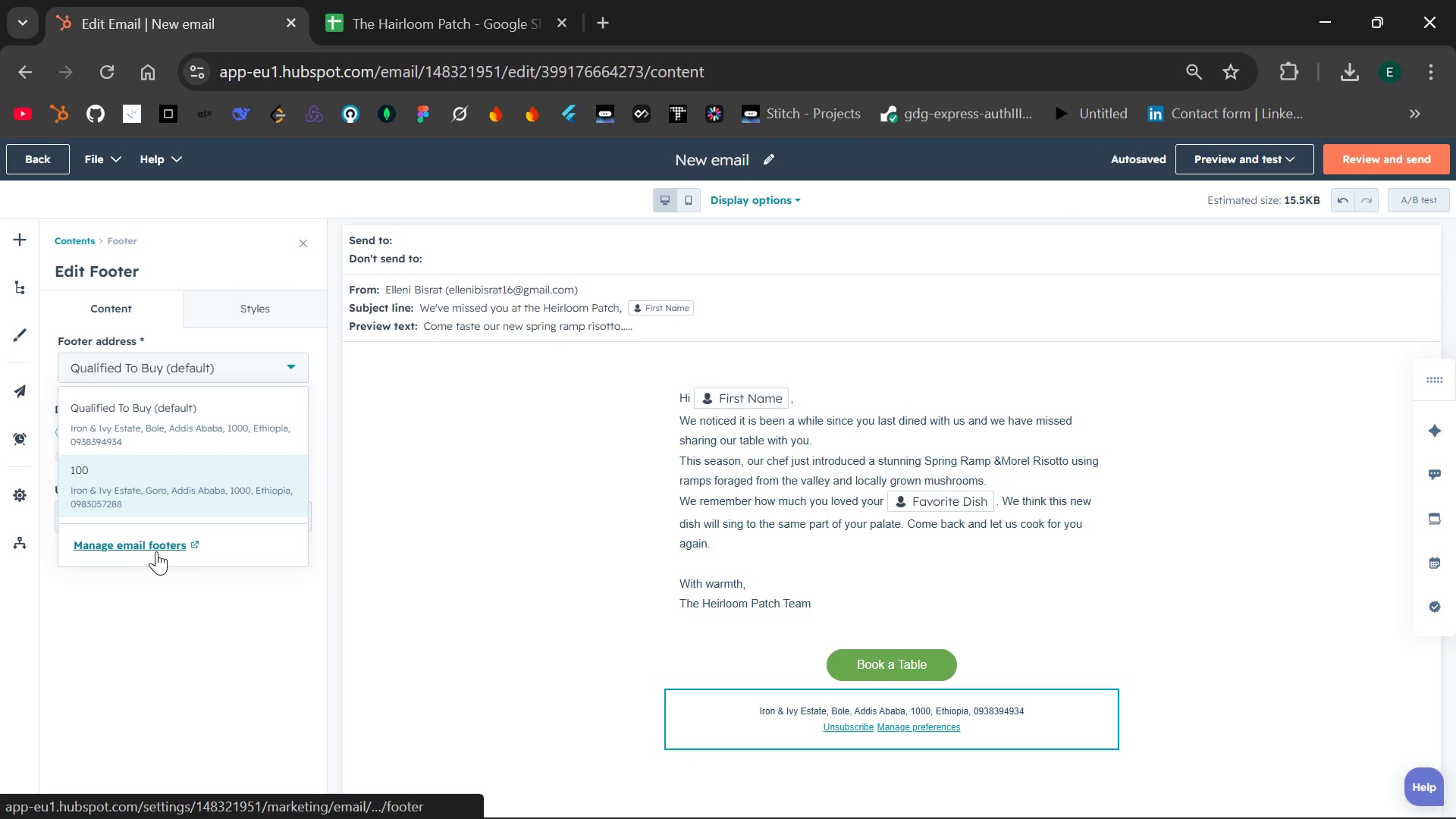 
wait(5.67)
 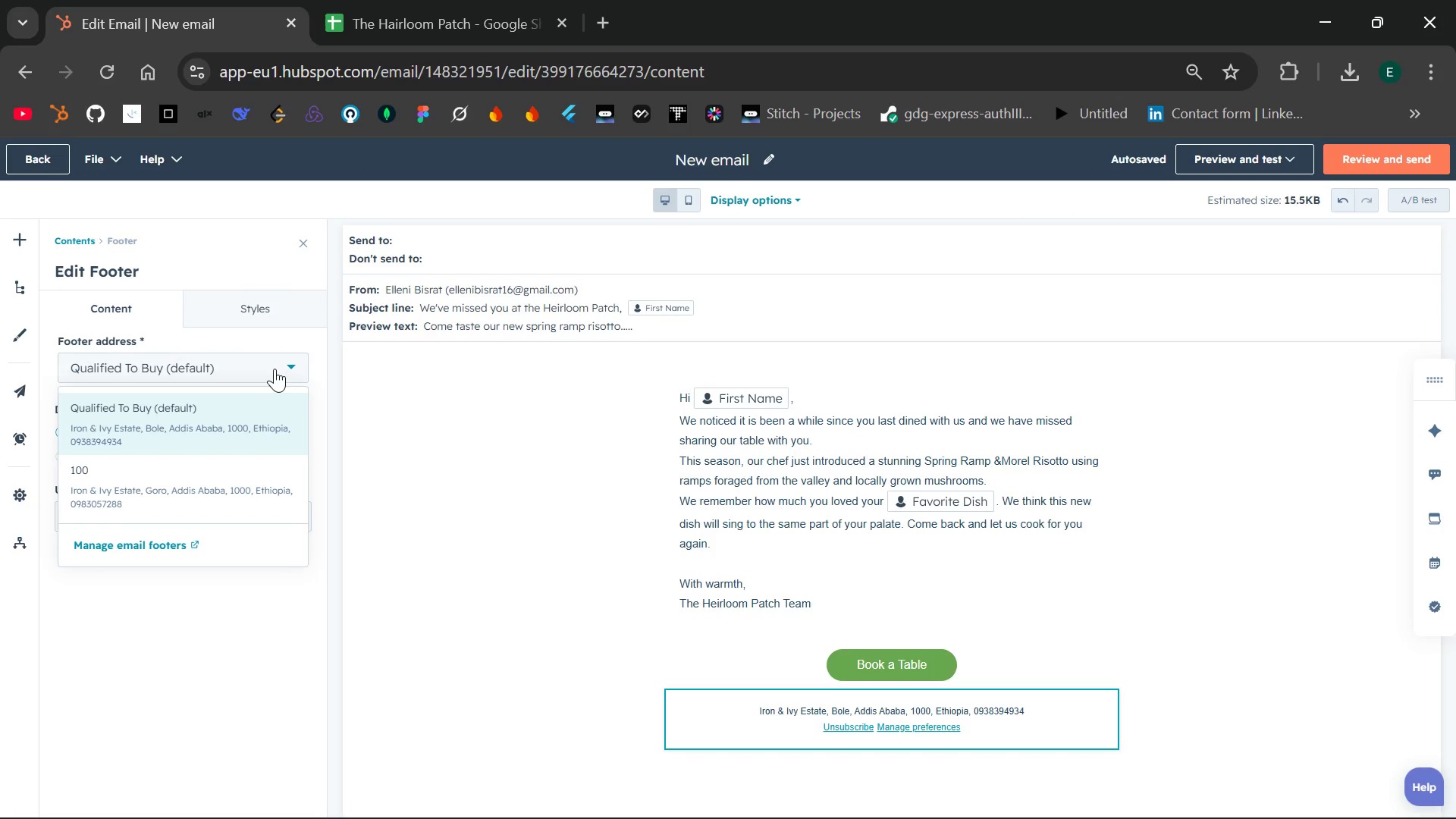 
left_click([147, 544])
 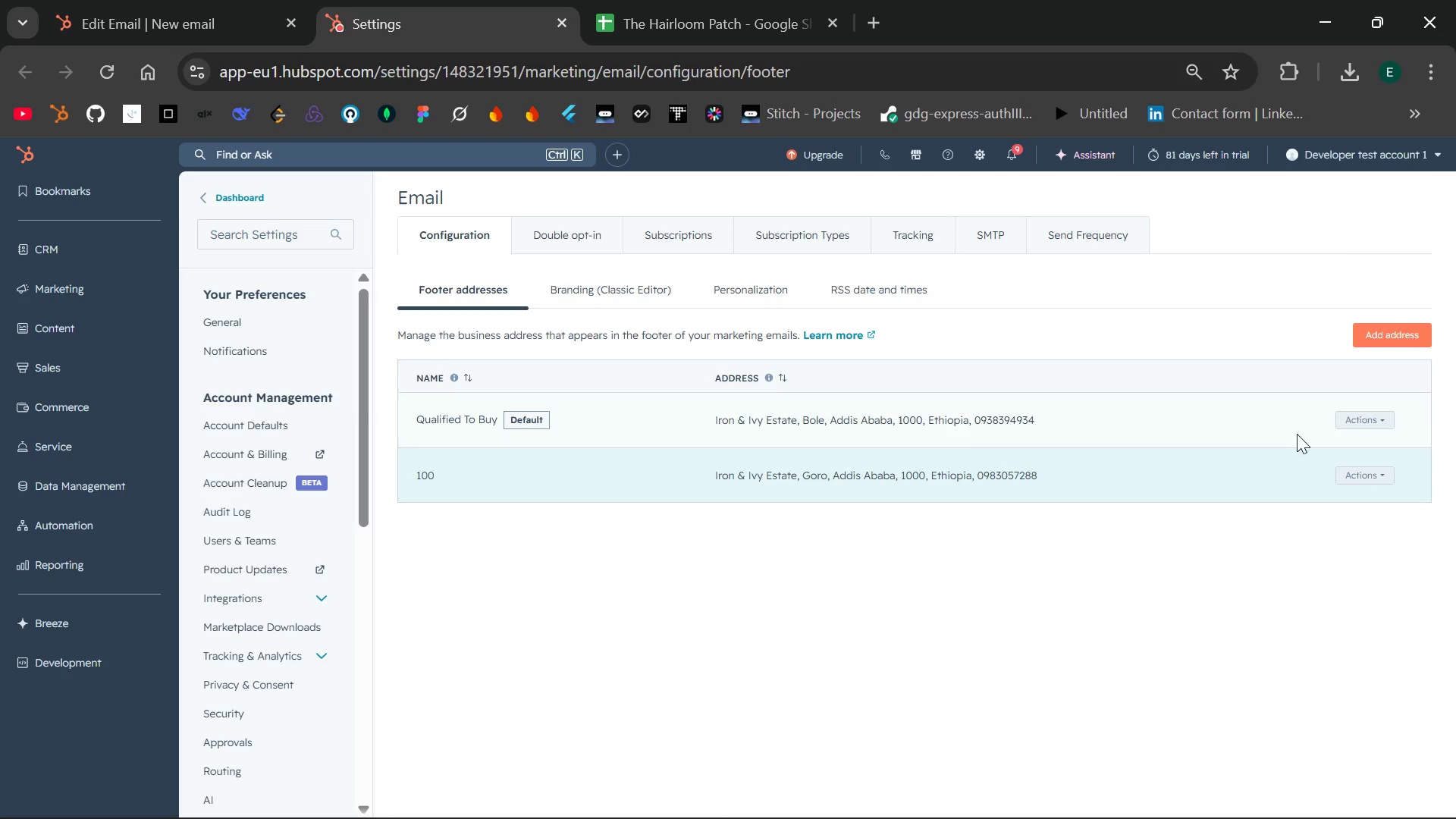 
wait(24.25)
 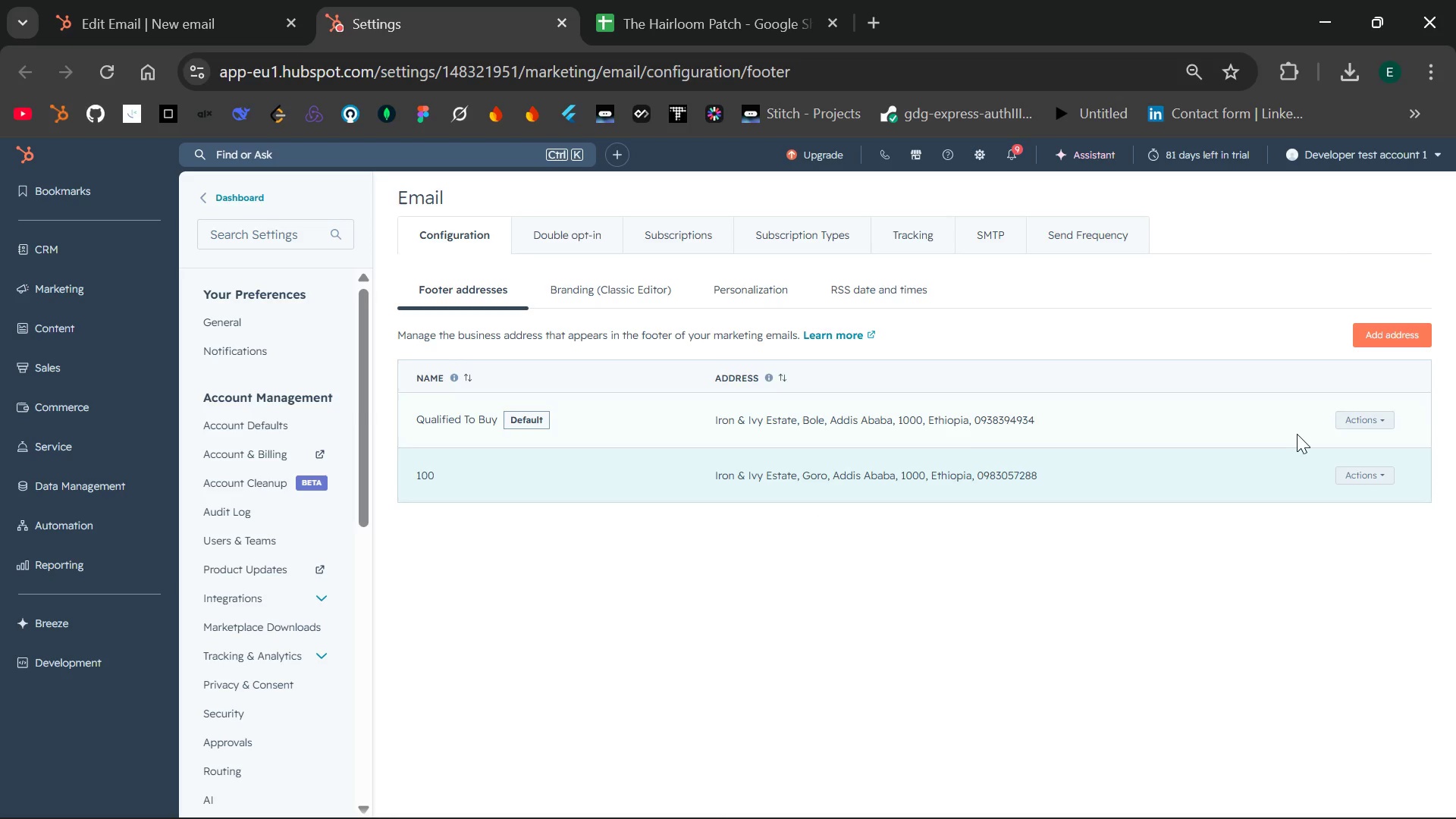 
left_click([1364, 423])
 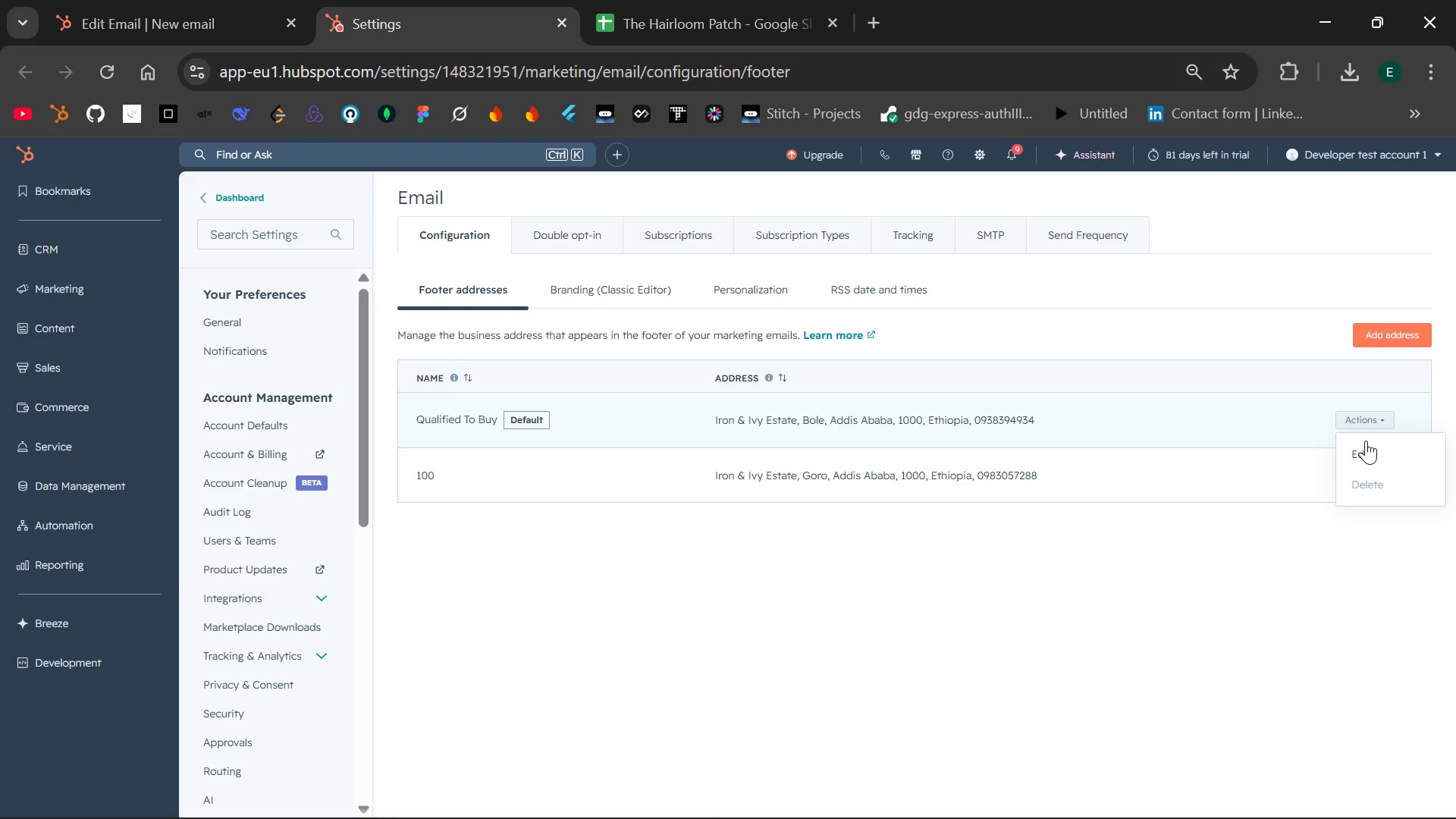 
left_click([1367, 448])
 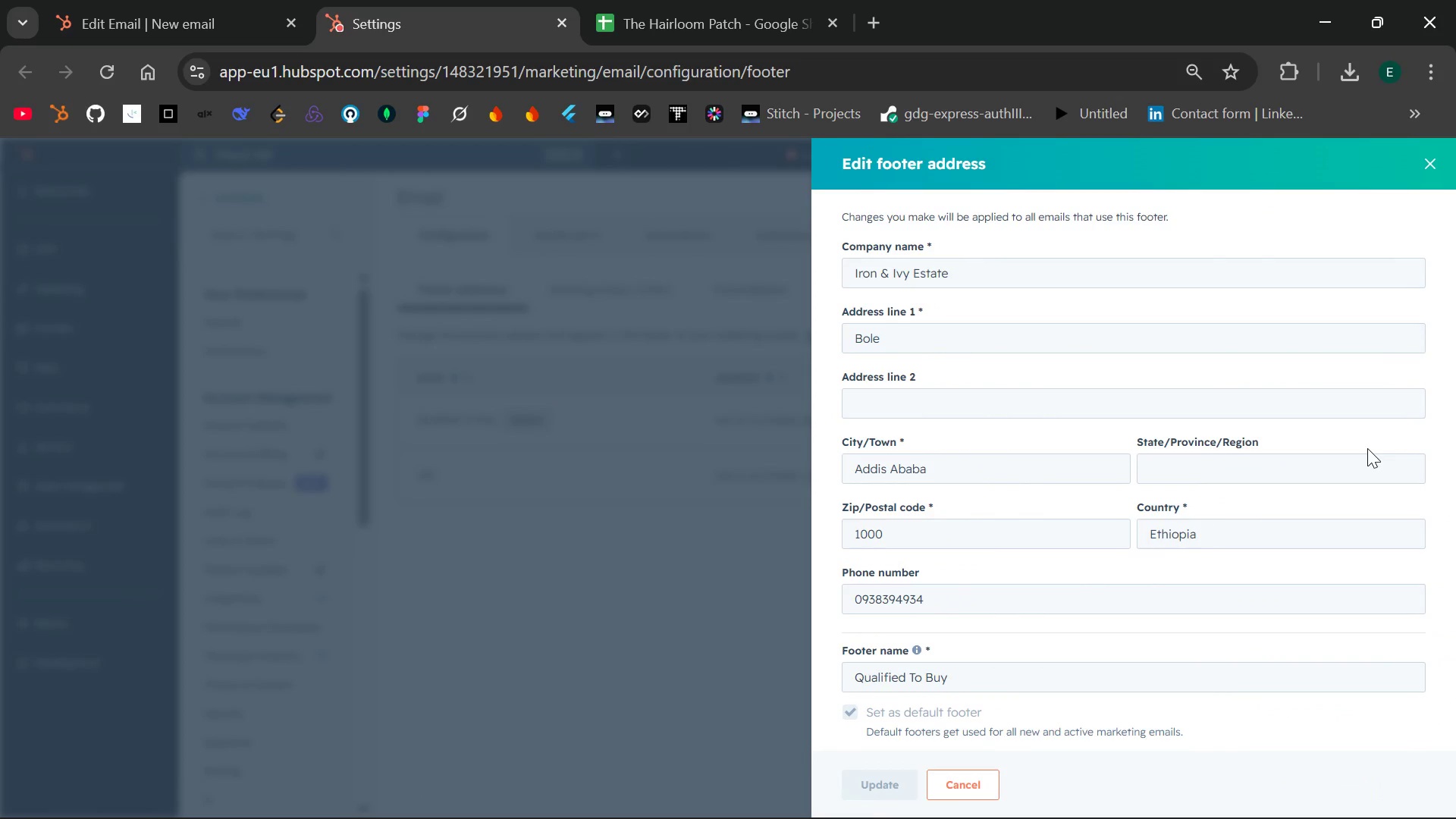 
wait(13.98)
 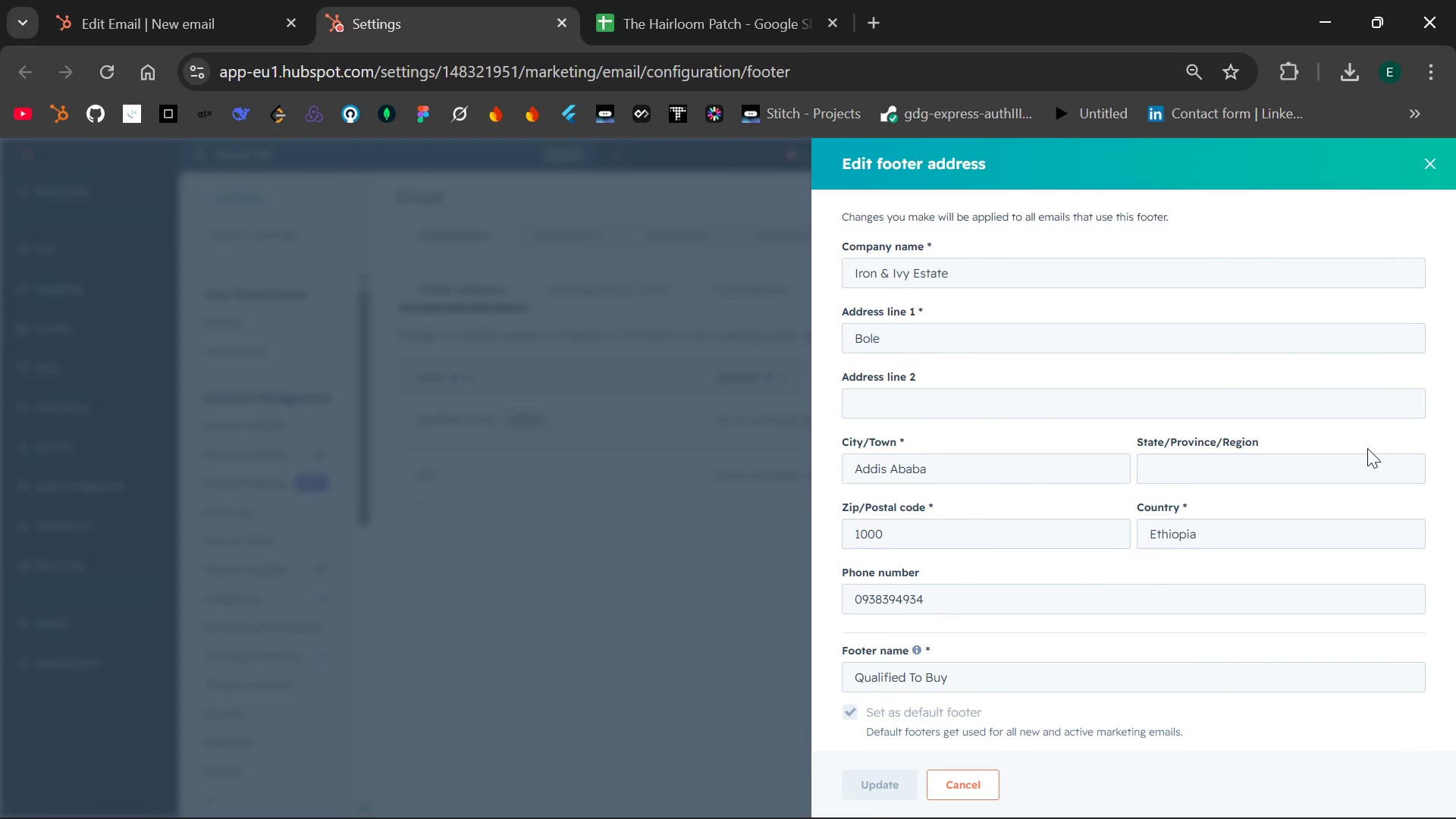 
left_click([981, 269])
 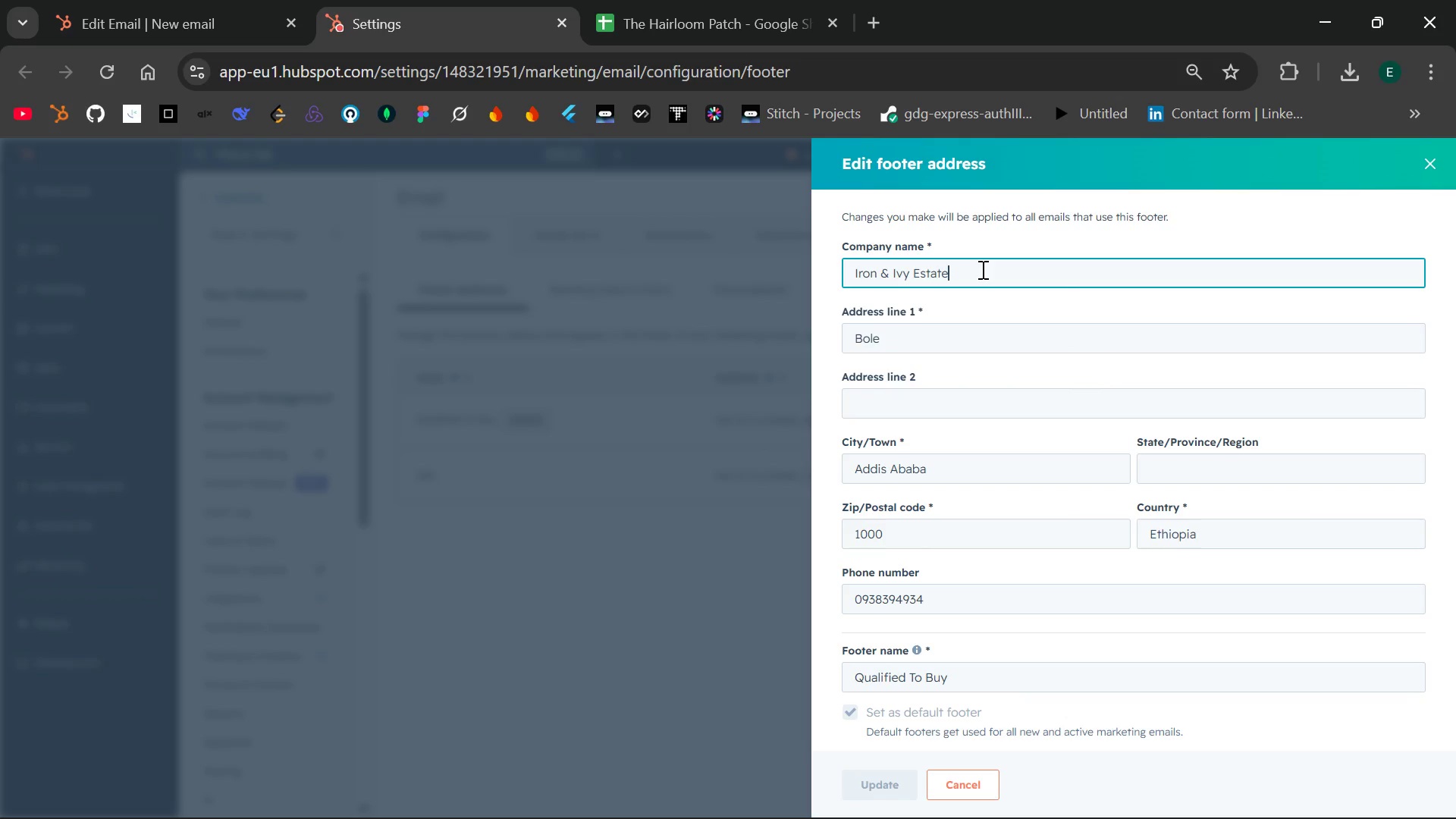 
hold_key(key=Backspace, duration=1.0)
 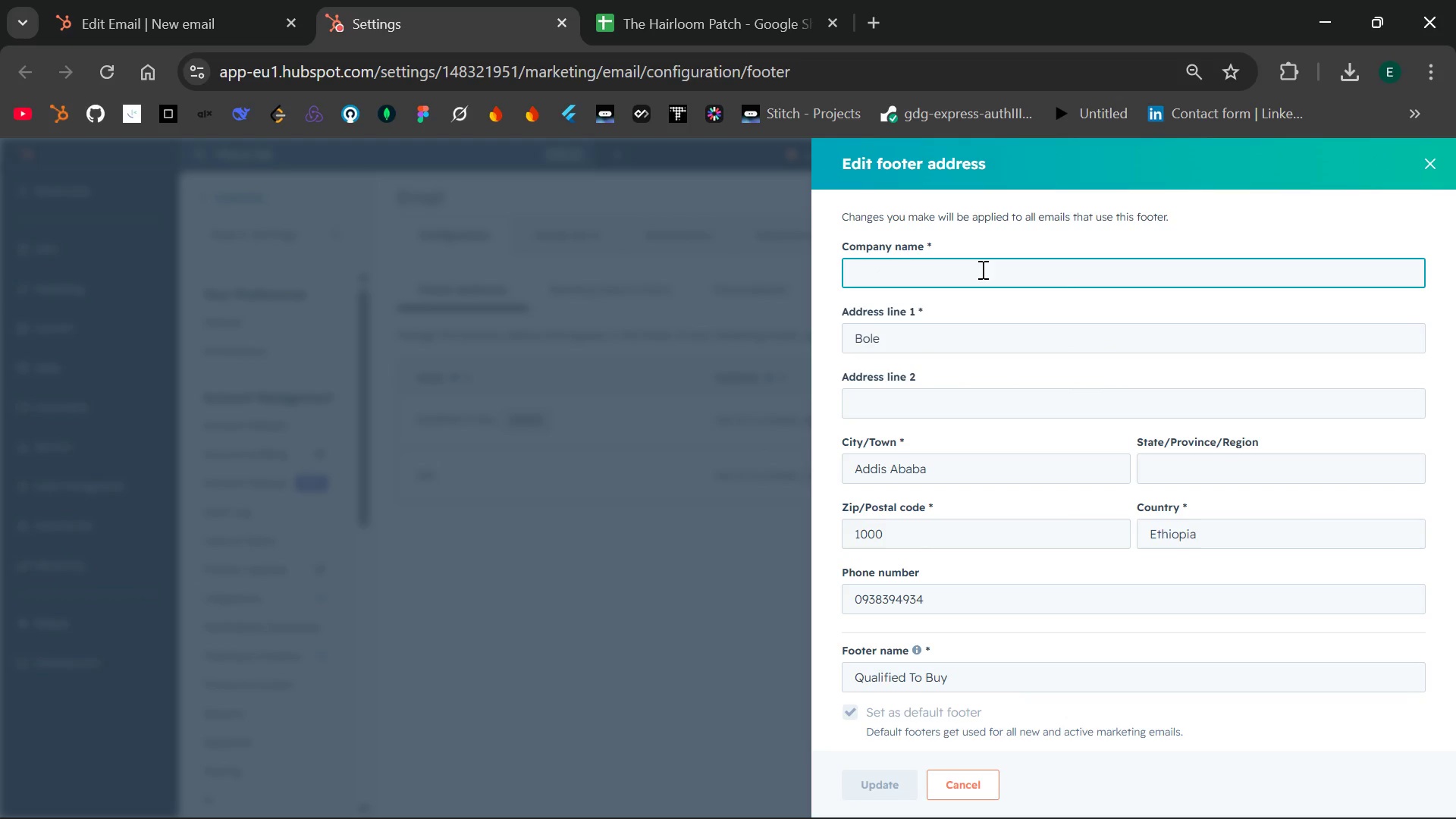 
key(Backspace)
type(h)
key(Backspace)
type(h)
key(Backspace)
type(Hairloom Par)
key(Backspace)
type(tch )
 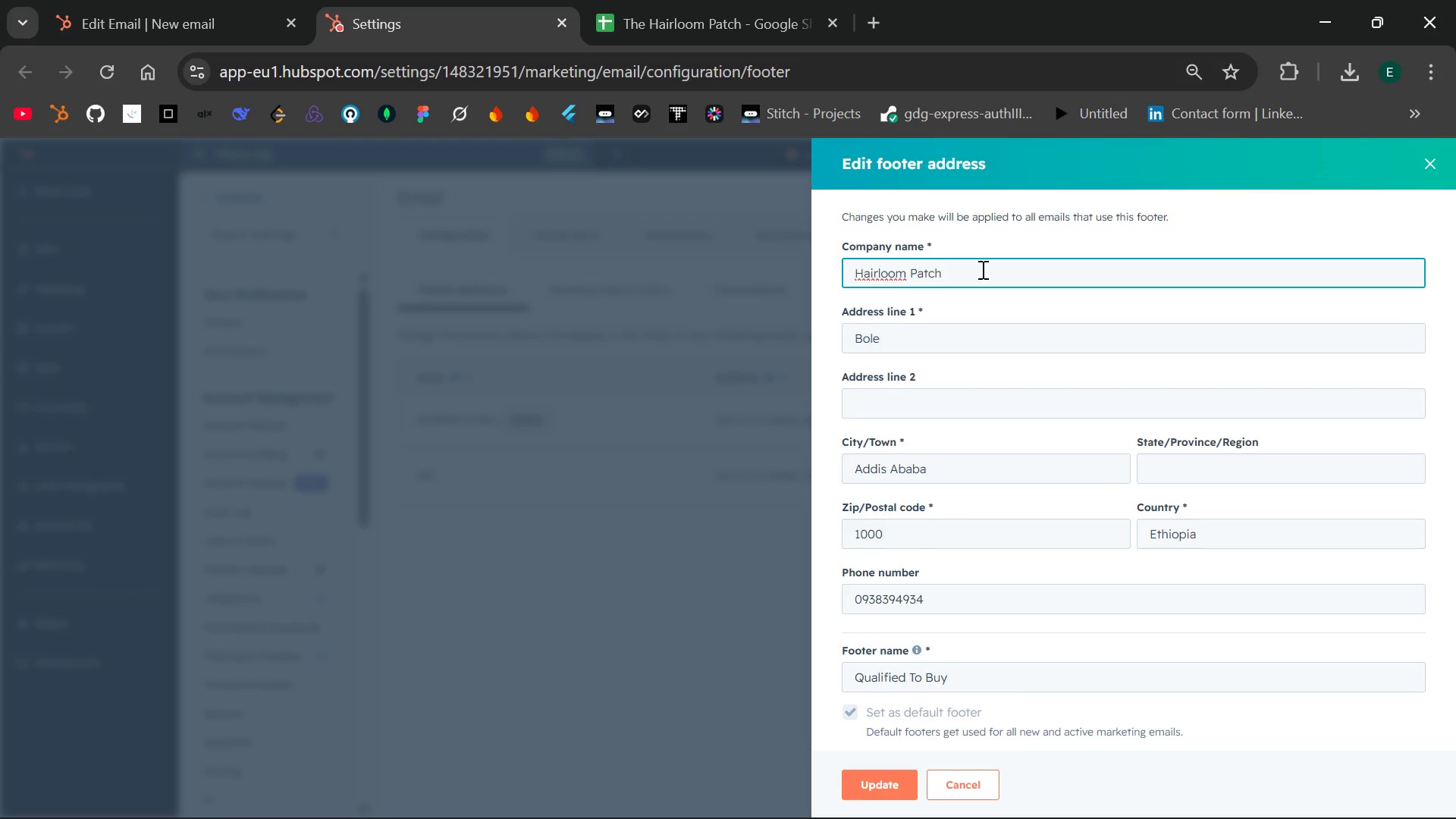 
wait(12.03)
 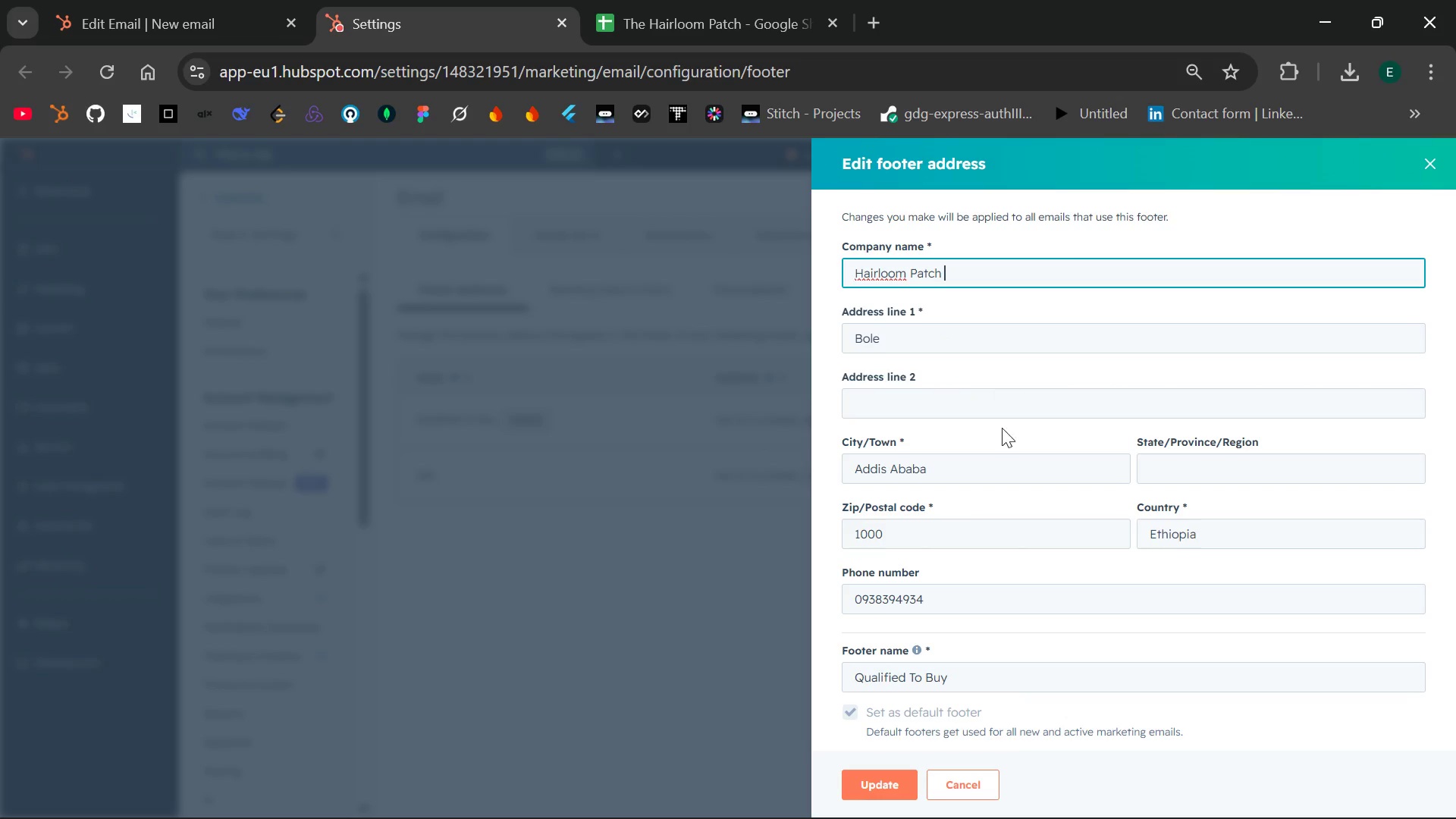 
left_click([879, 785])
 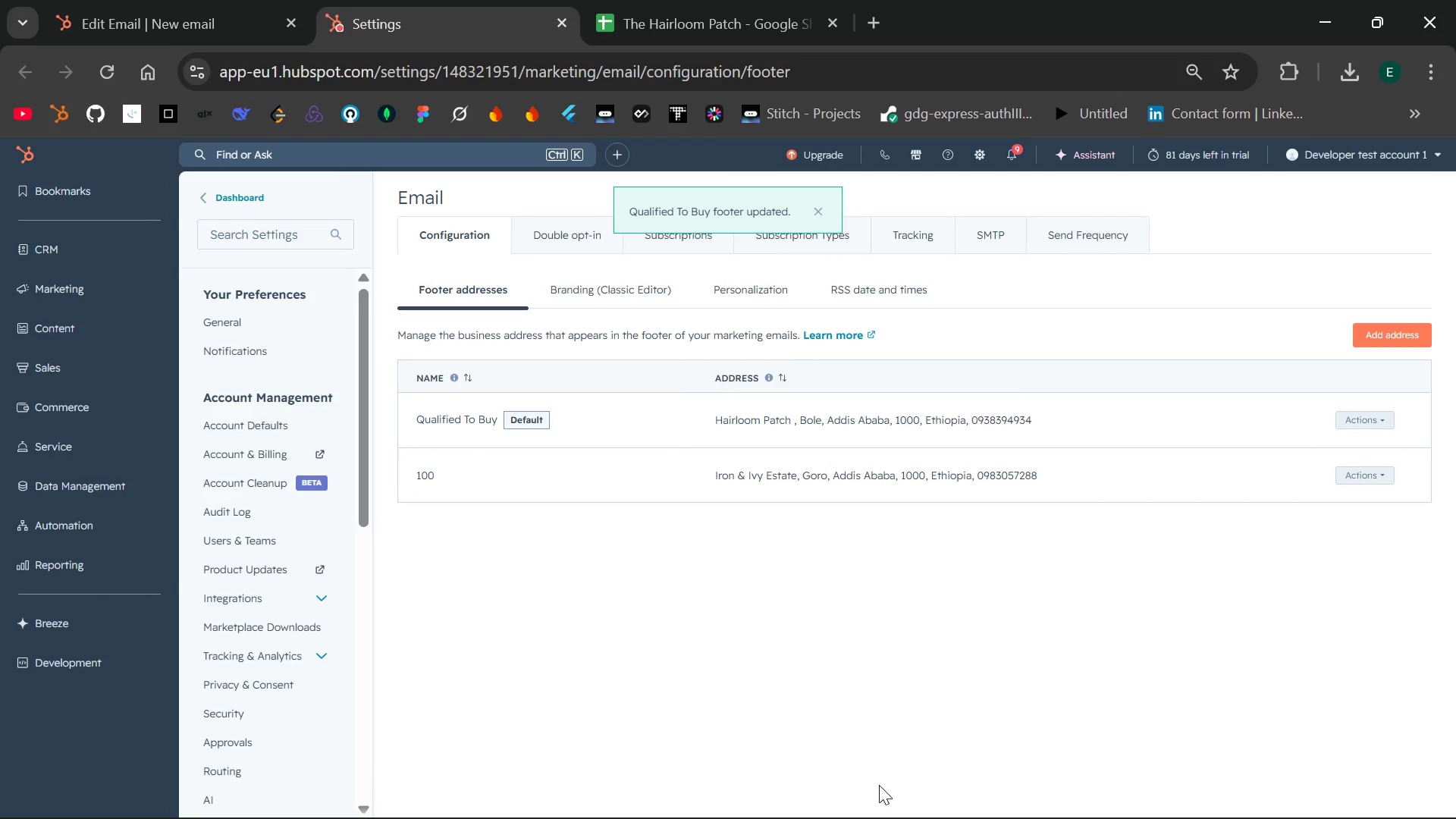 
wait(9.48)
 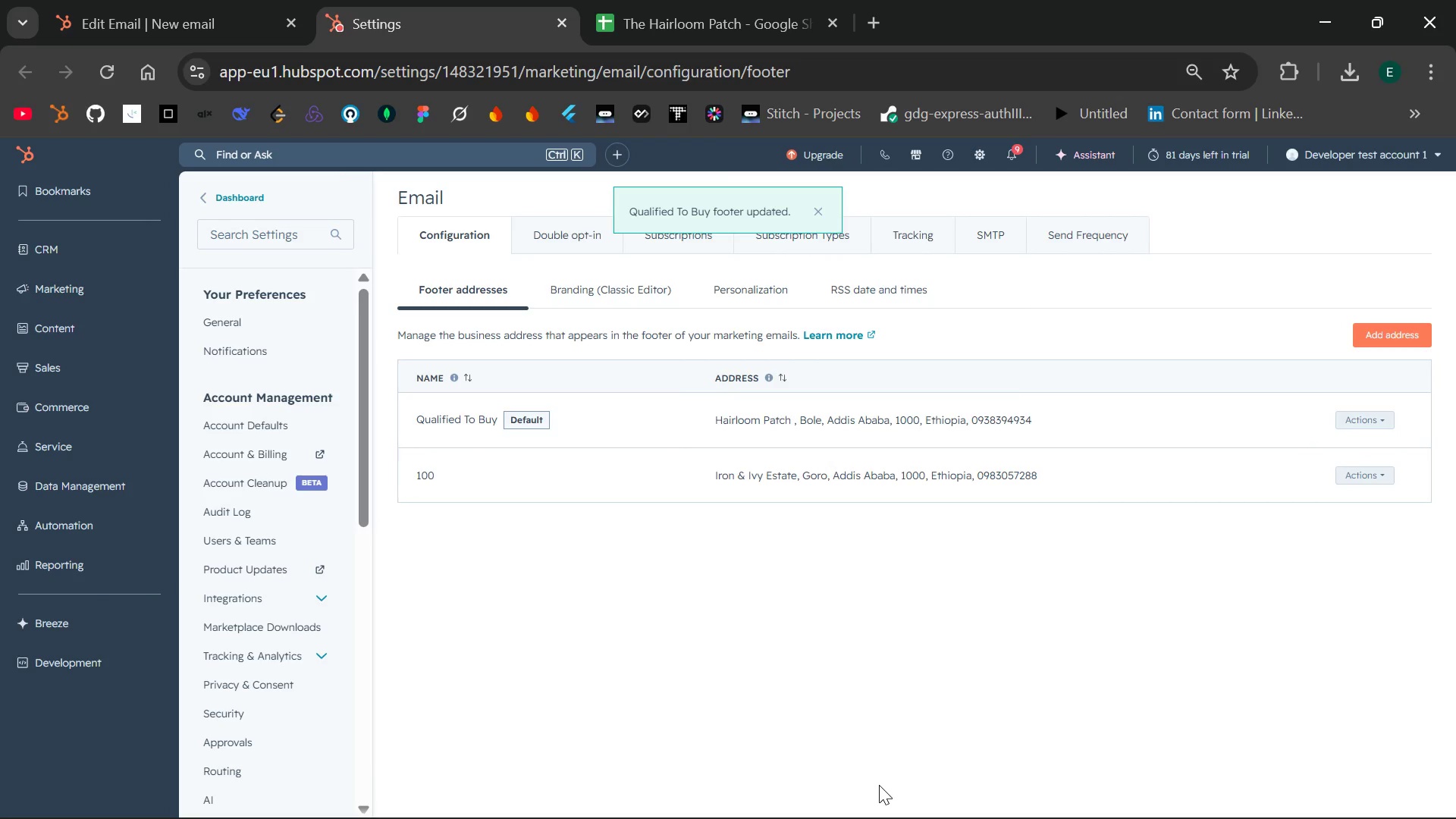 
left_click([201, 0])
 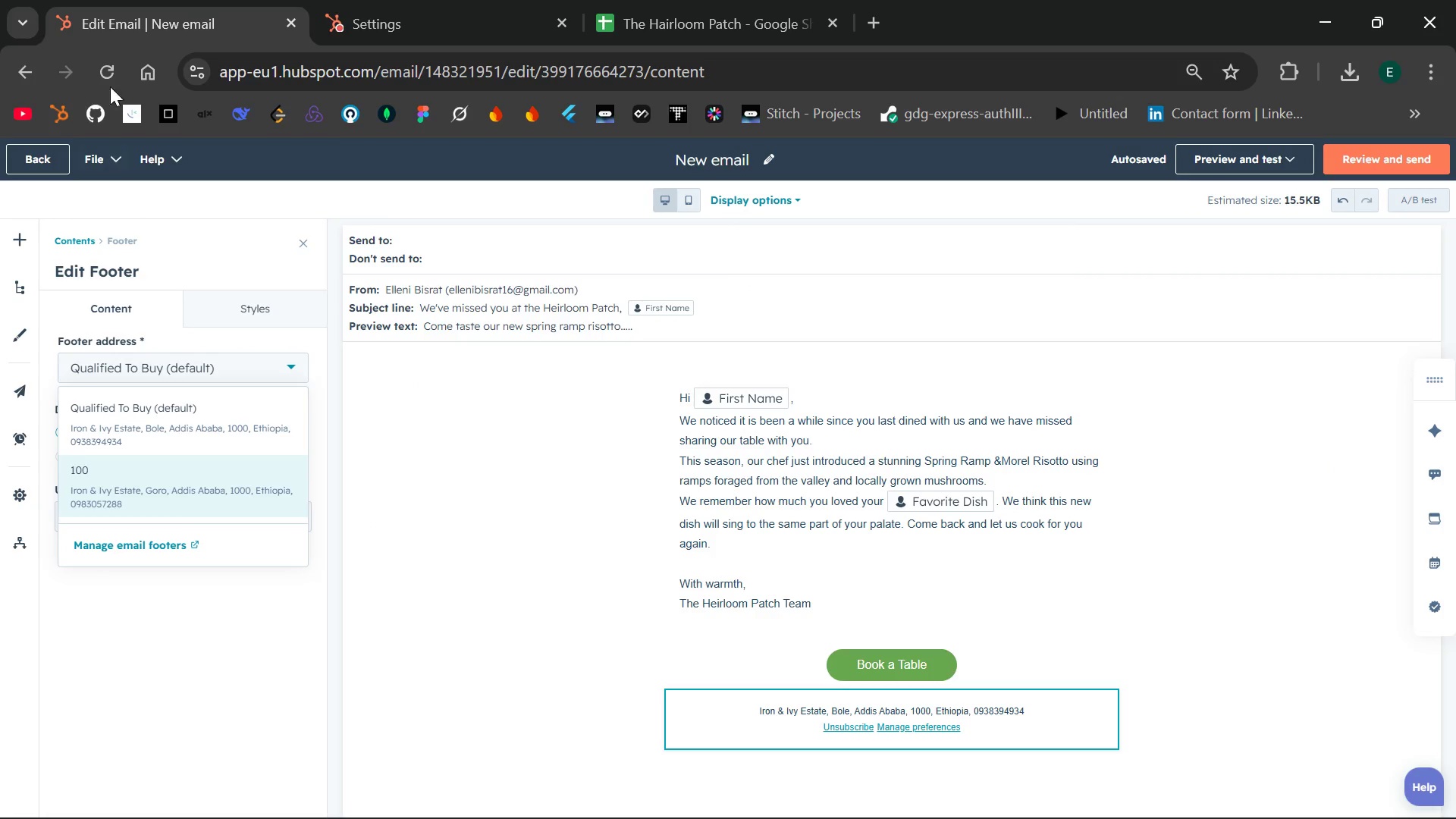 
left_click([108, 67])
 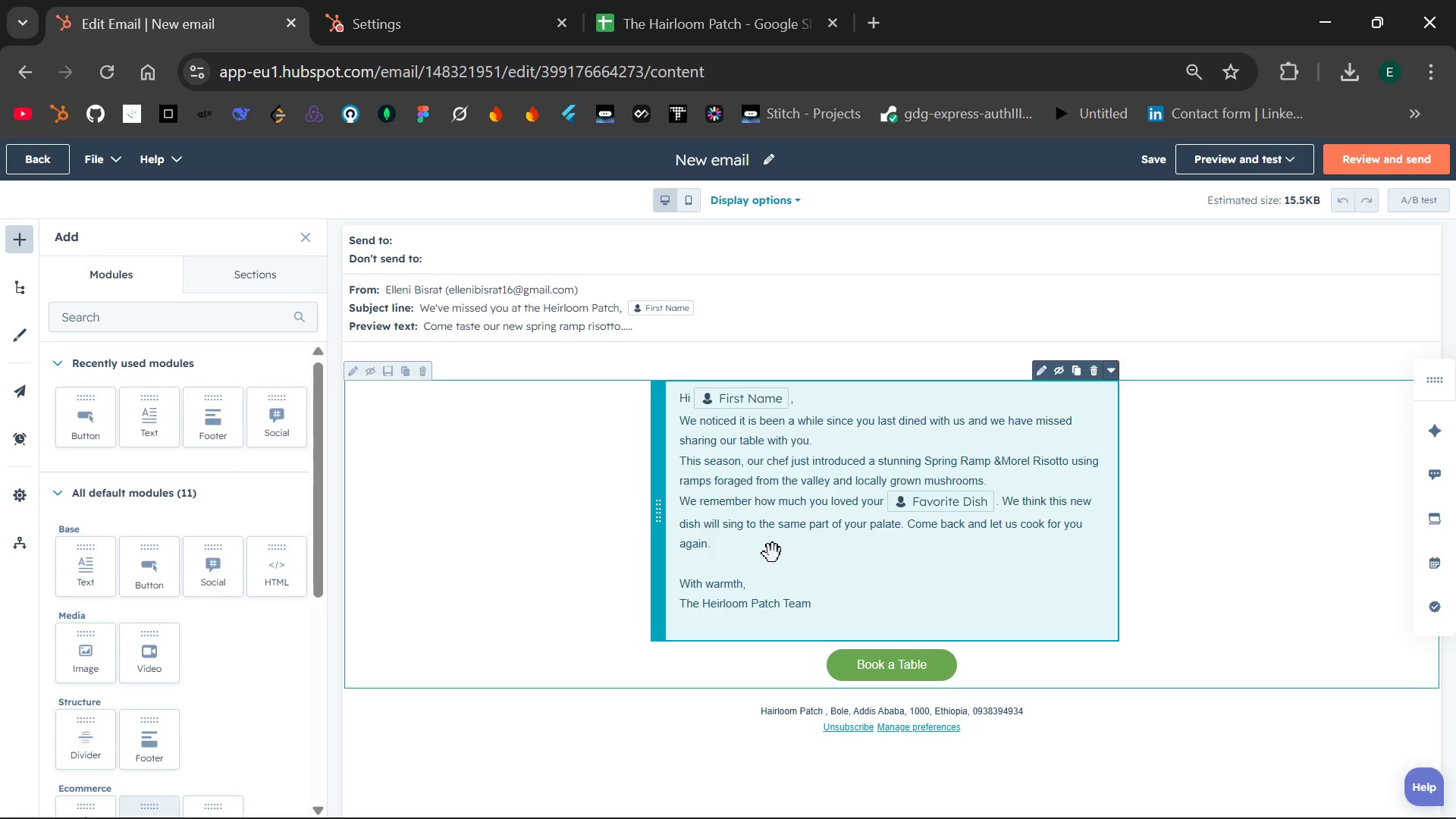 
wait(28.45)
 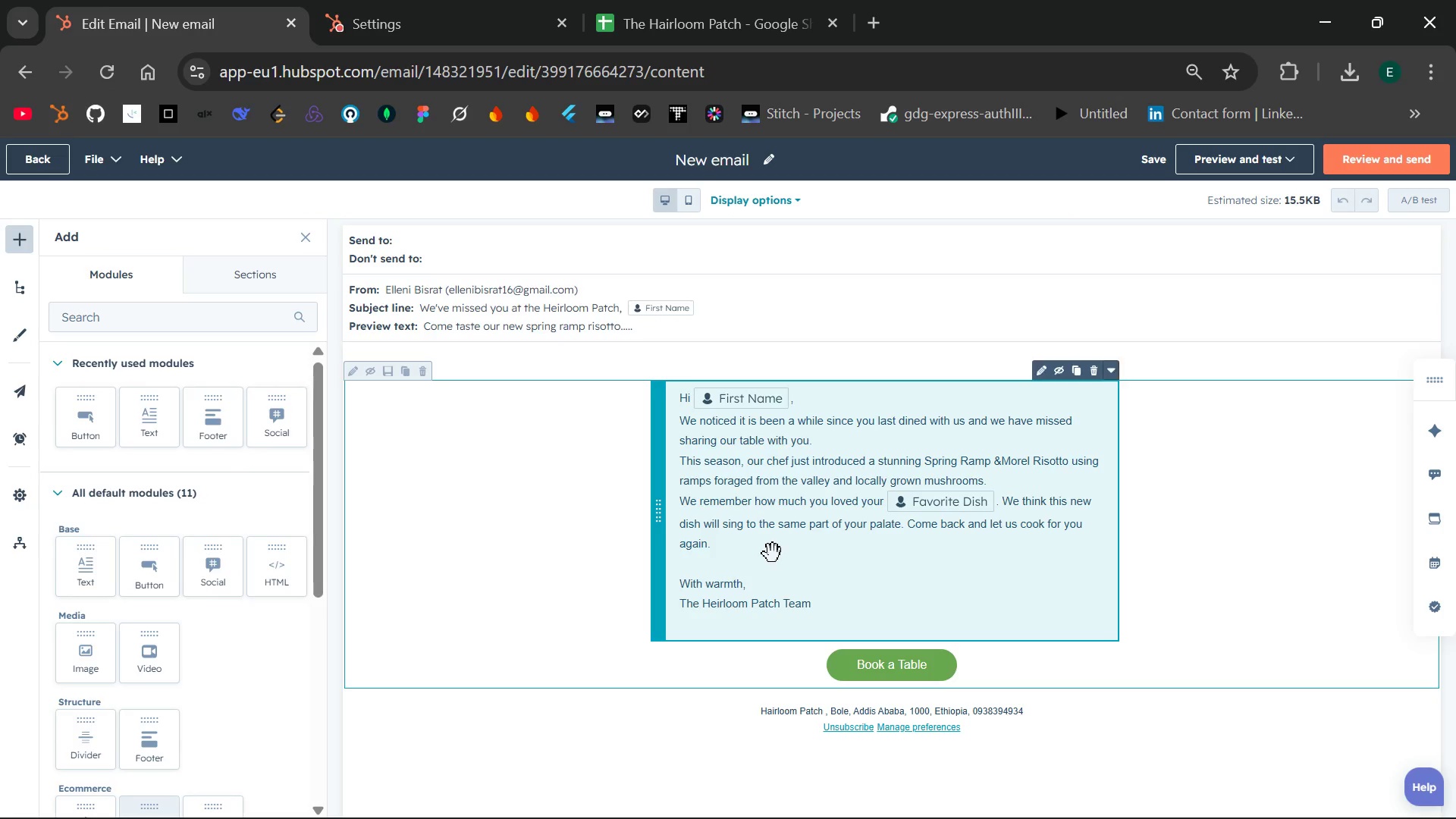 
double_click([690, 400])
 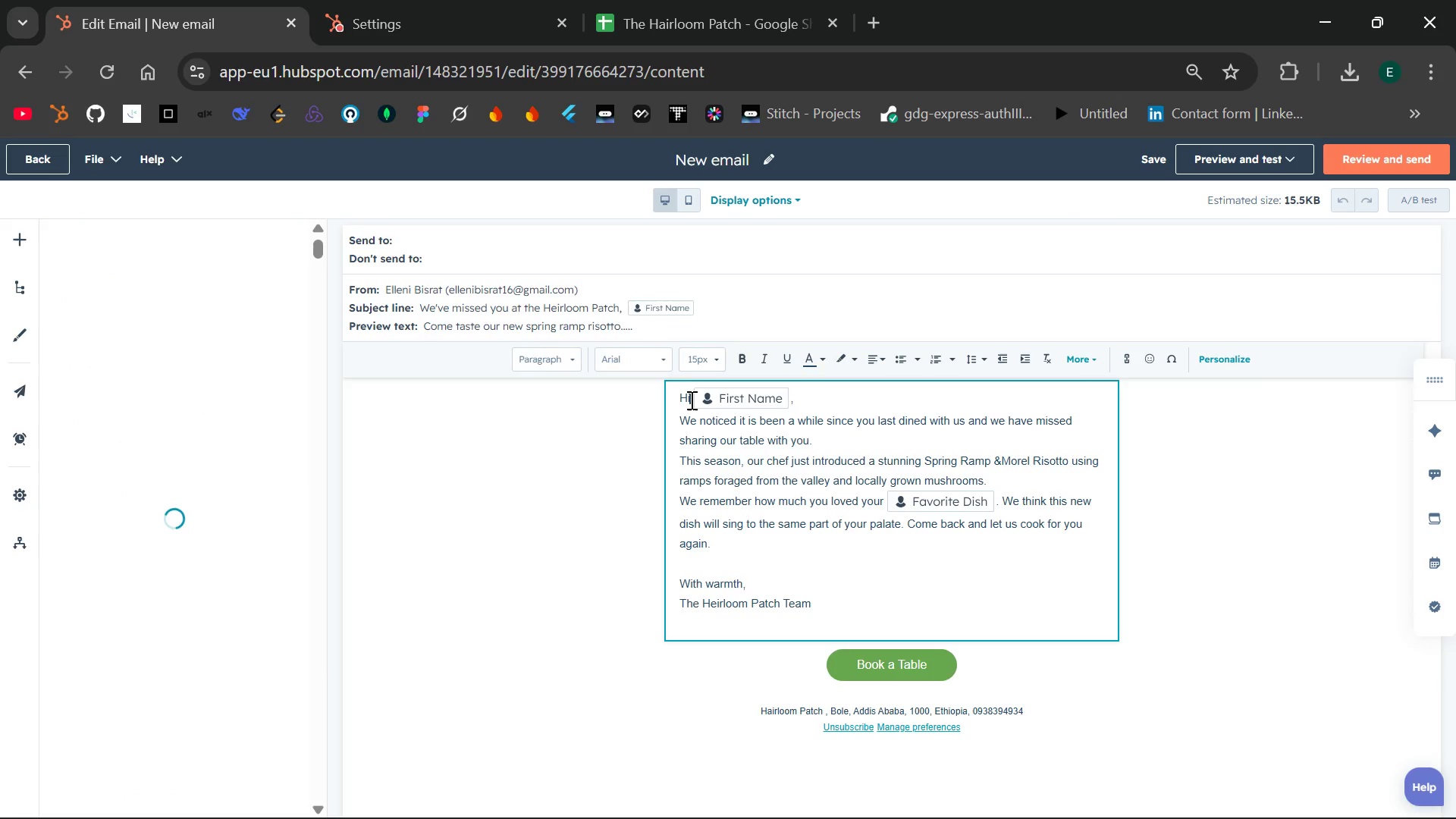 
left_click_drag(start_coordinate=[690, 400], to_coordinate=[679, 400])
 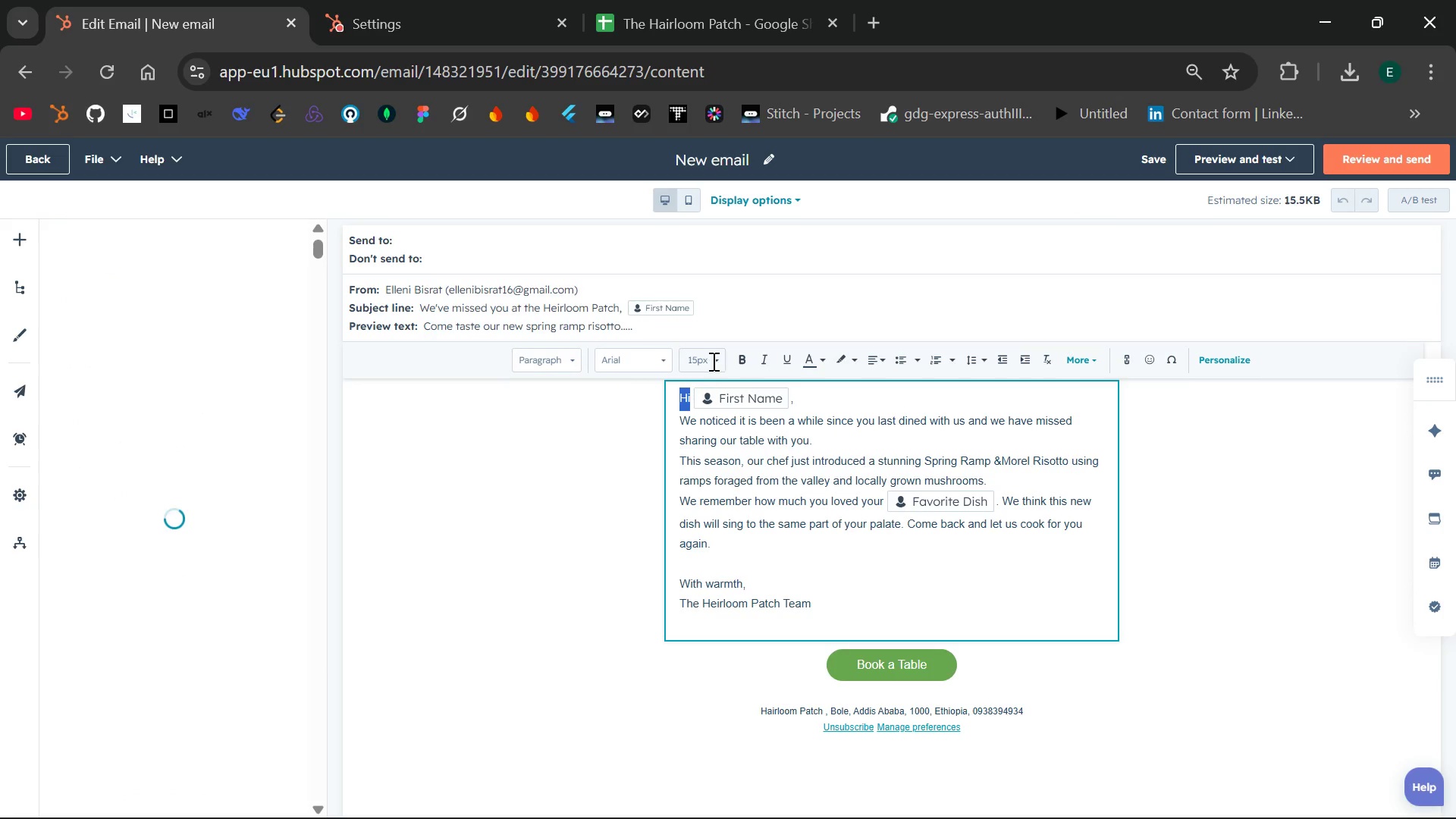 
left_click([715, 361])
 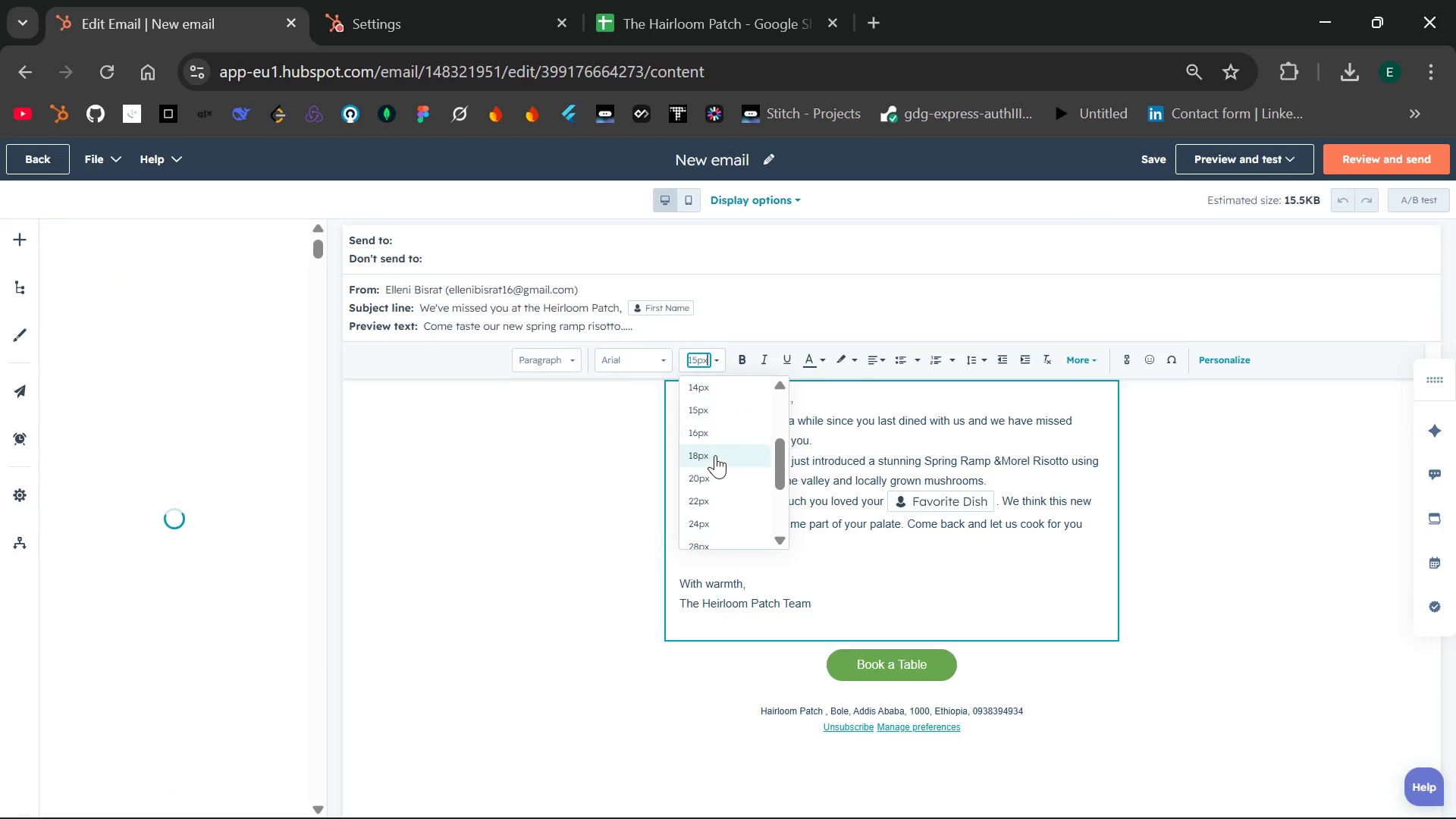 
left_click([715, 457])
 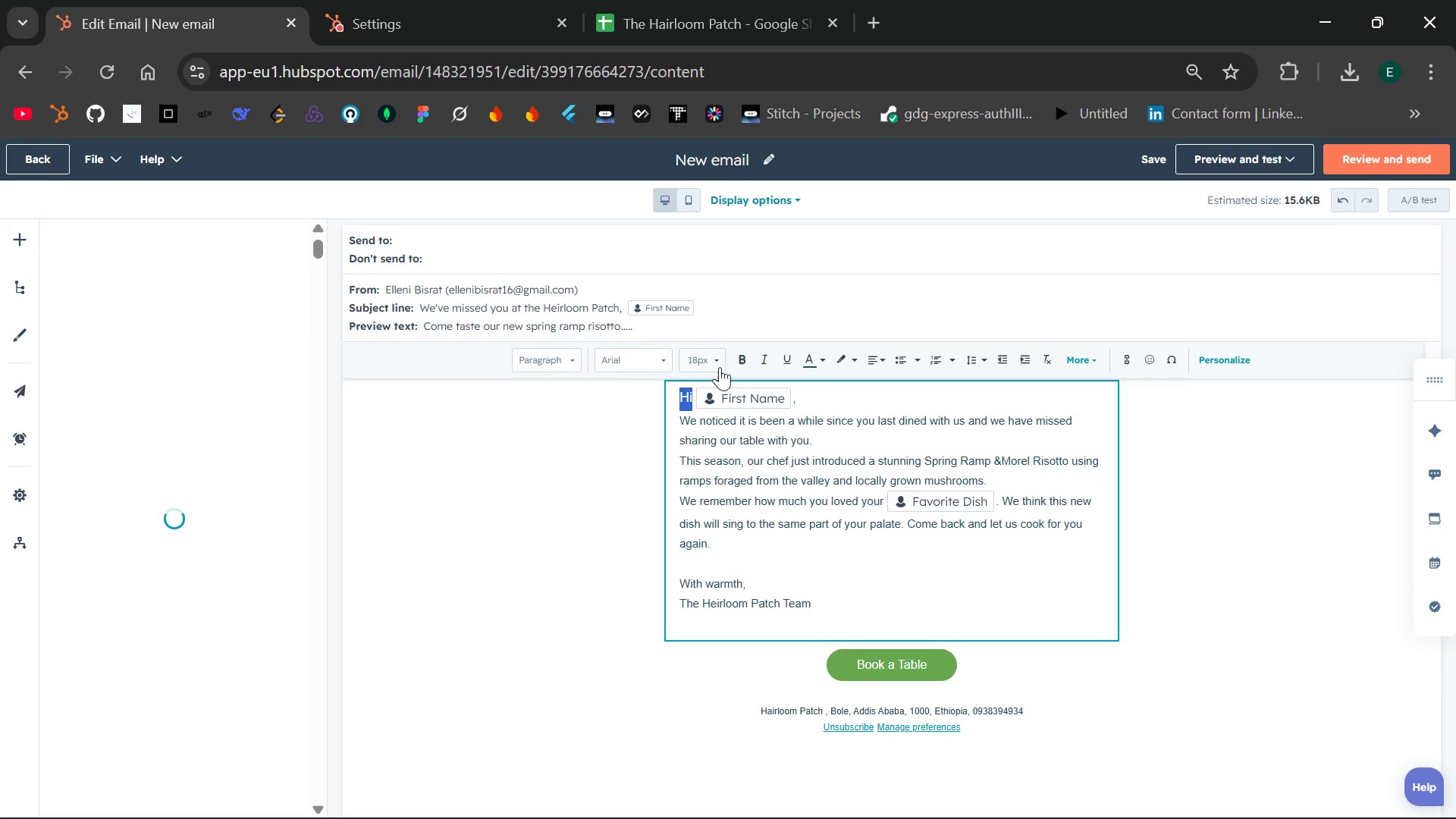 
left_click([718, 362])
 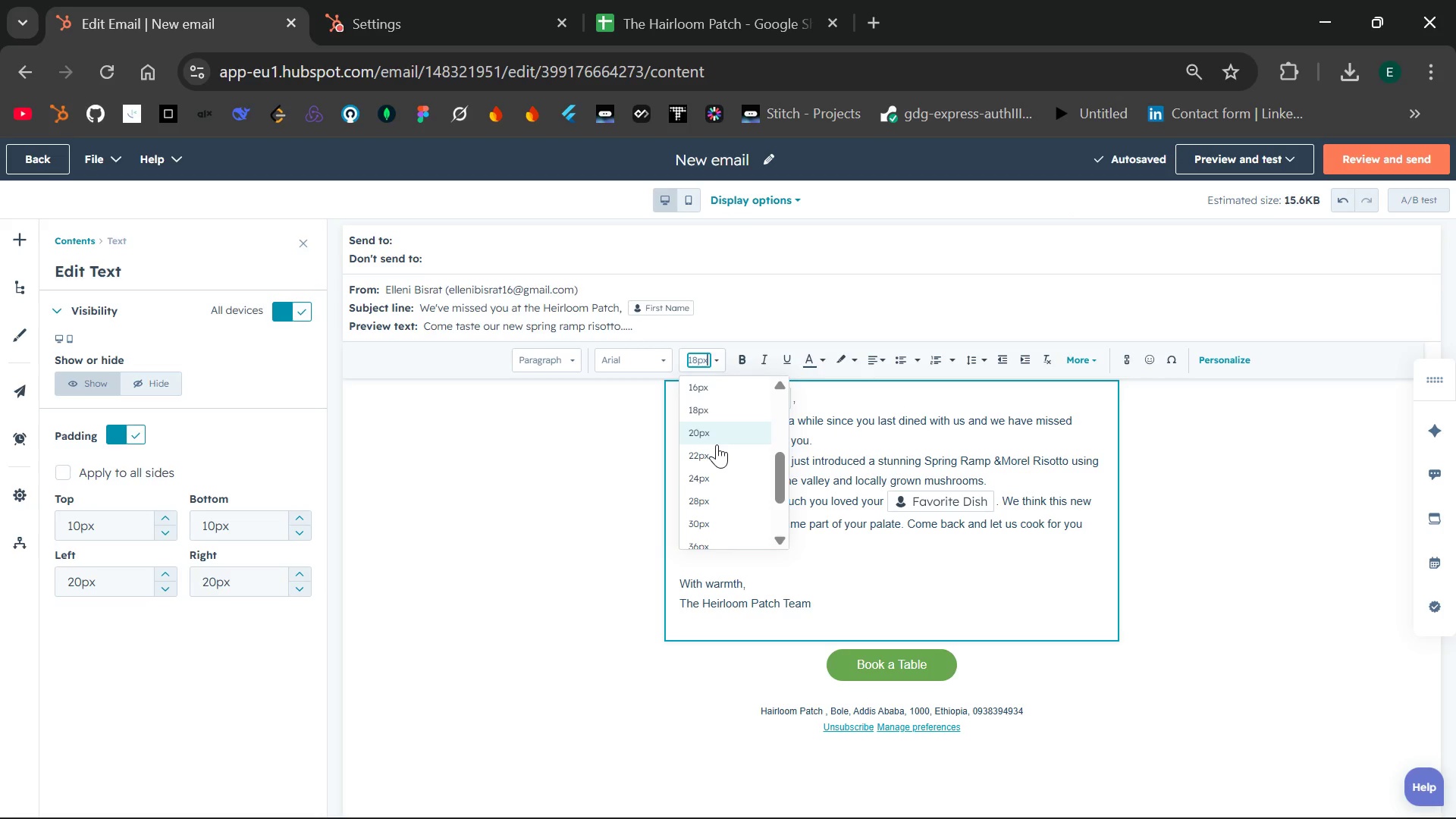 
left_click([717, 457])
 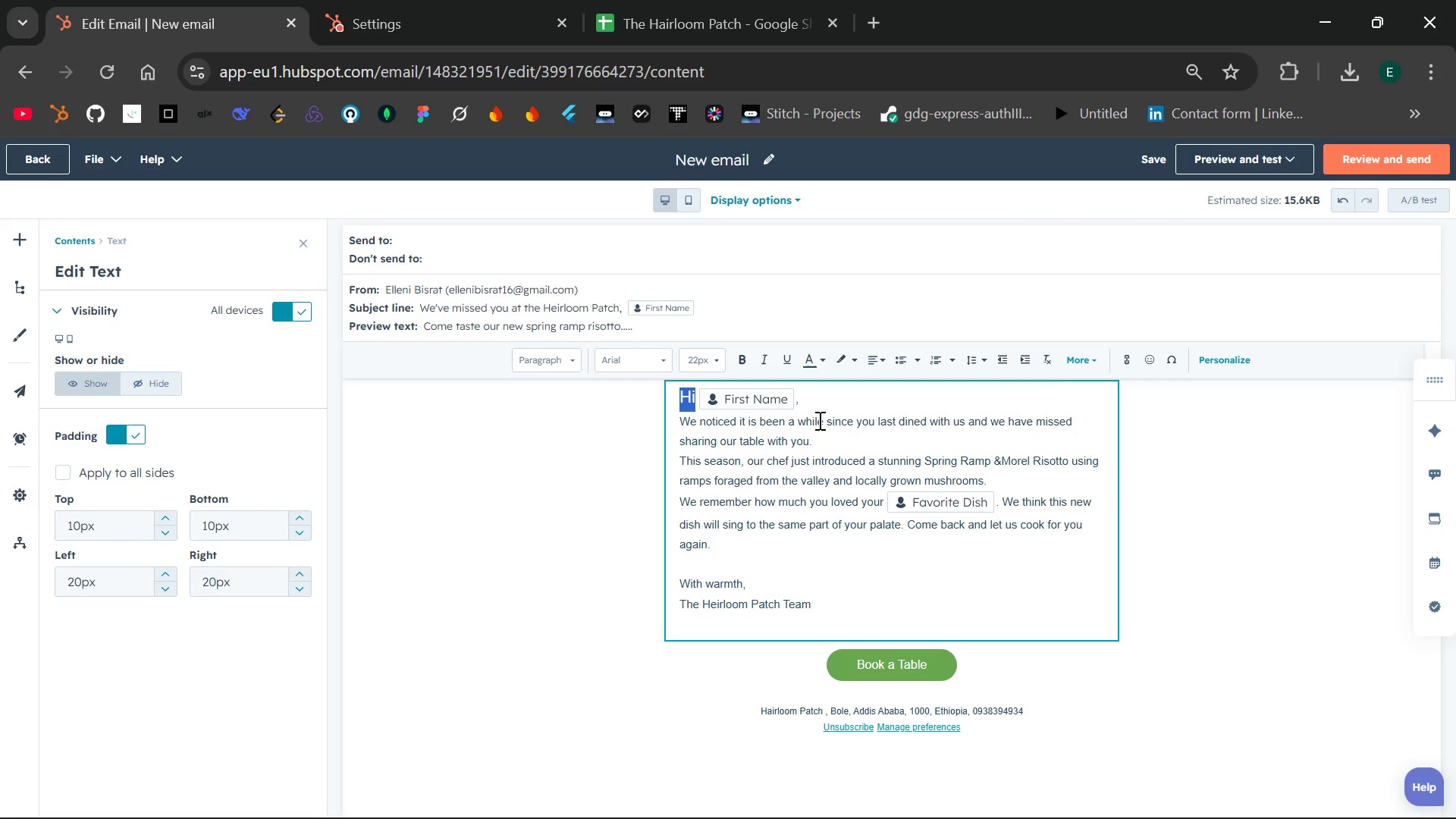 
left_click([841, 406])
 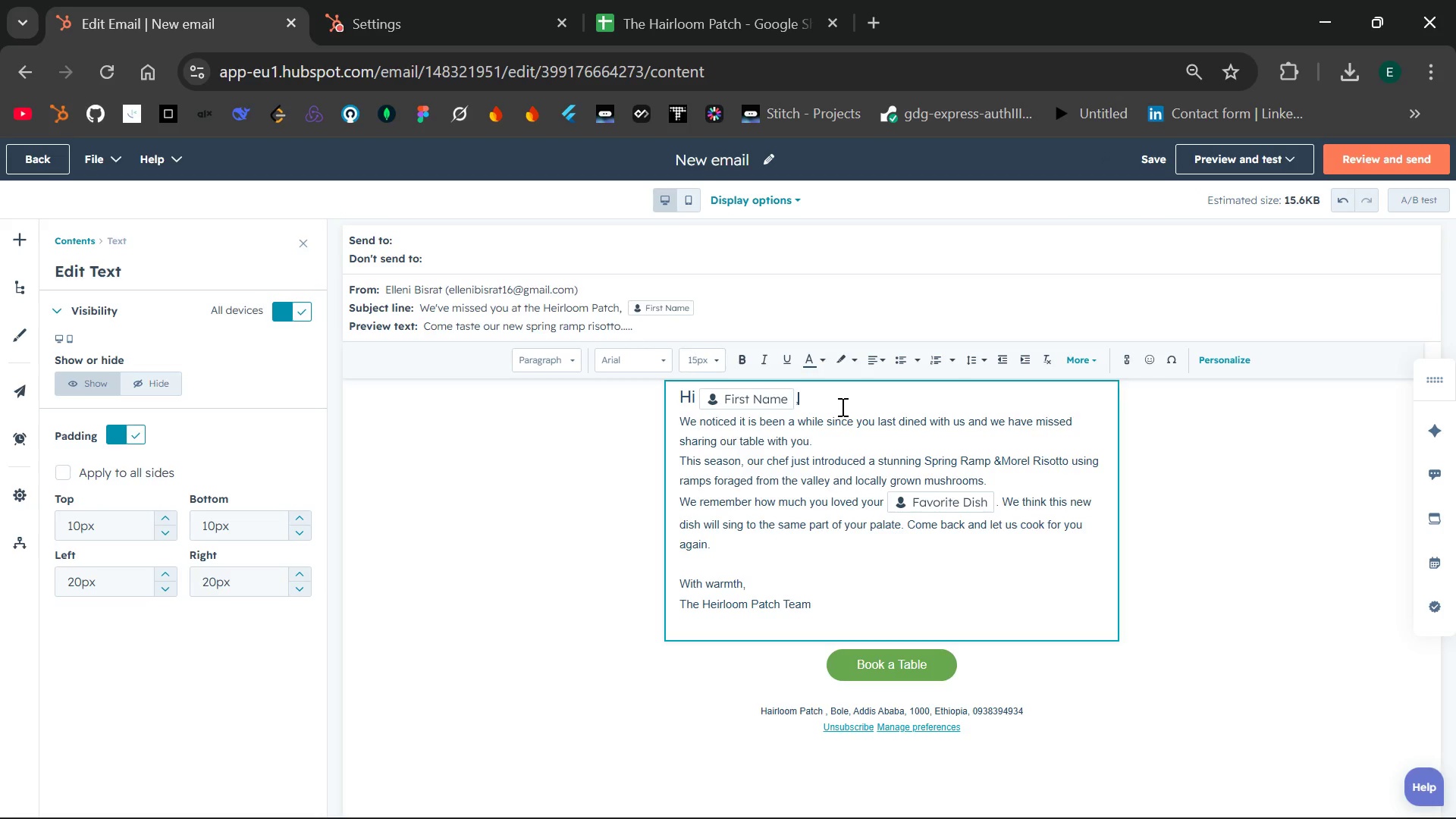 
key(Enter)
 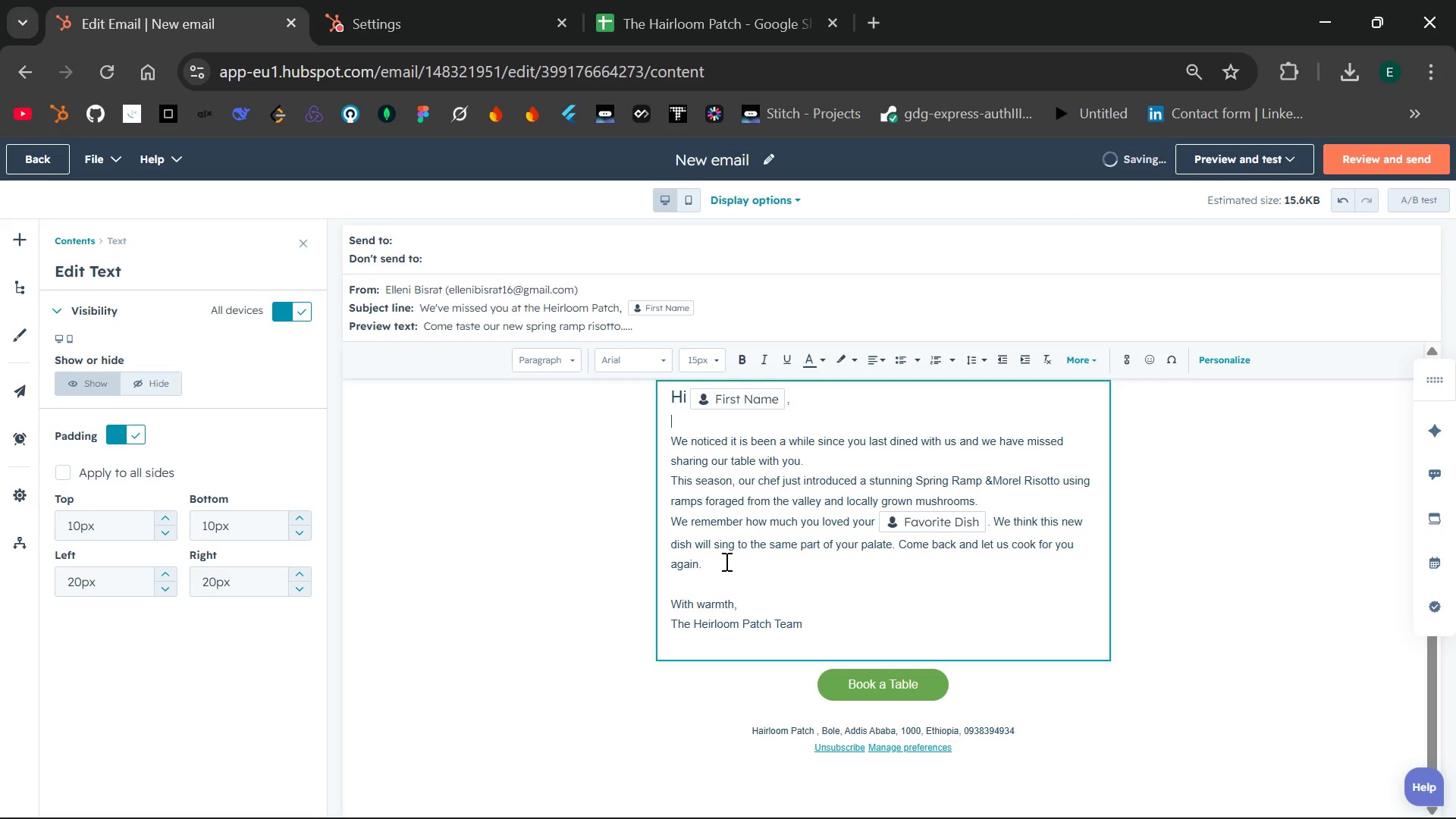 
wait(8.58)
 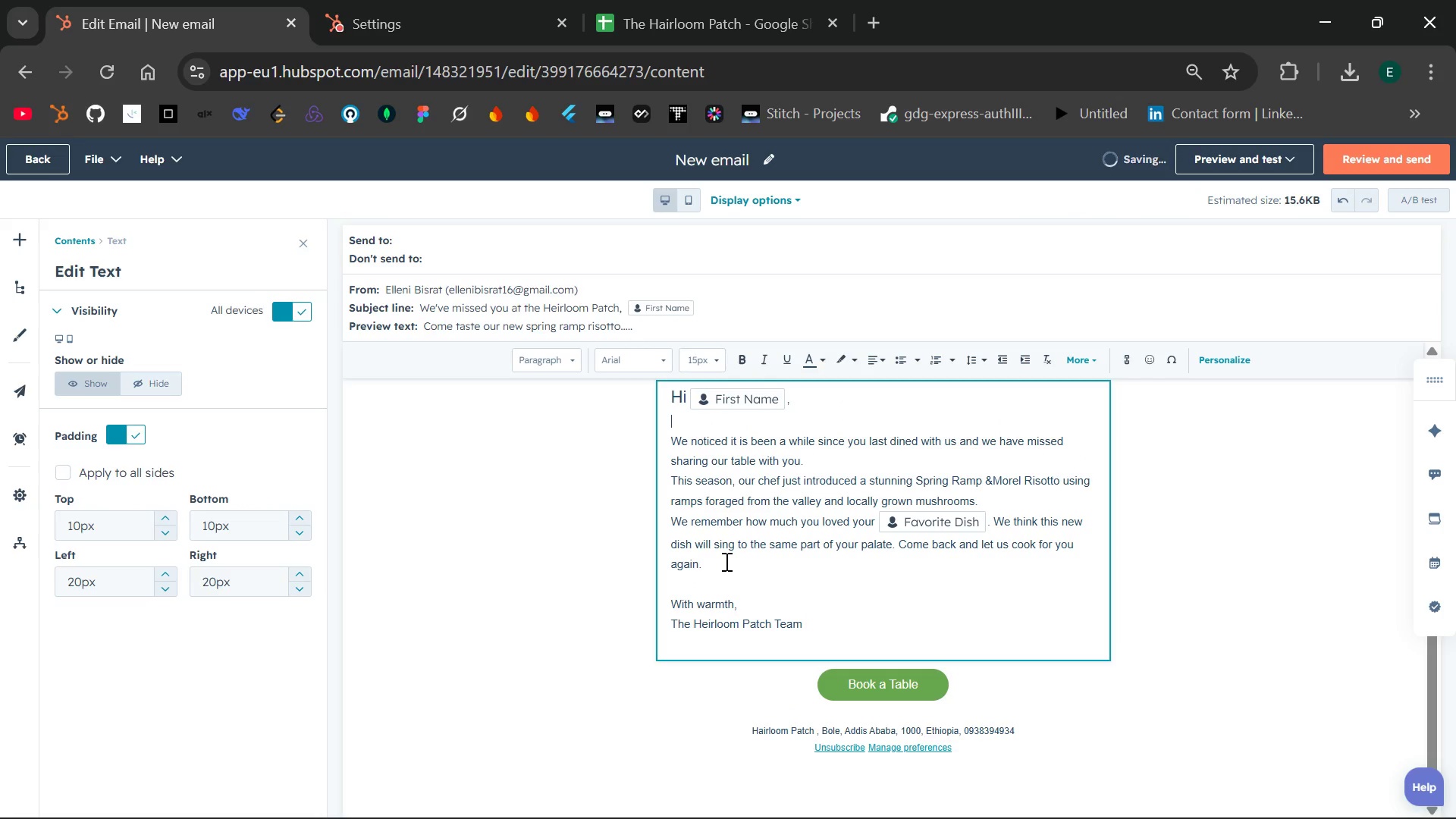 
left_click([727, 585])
 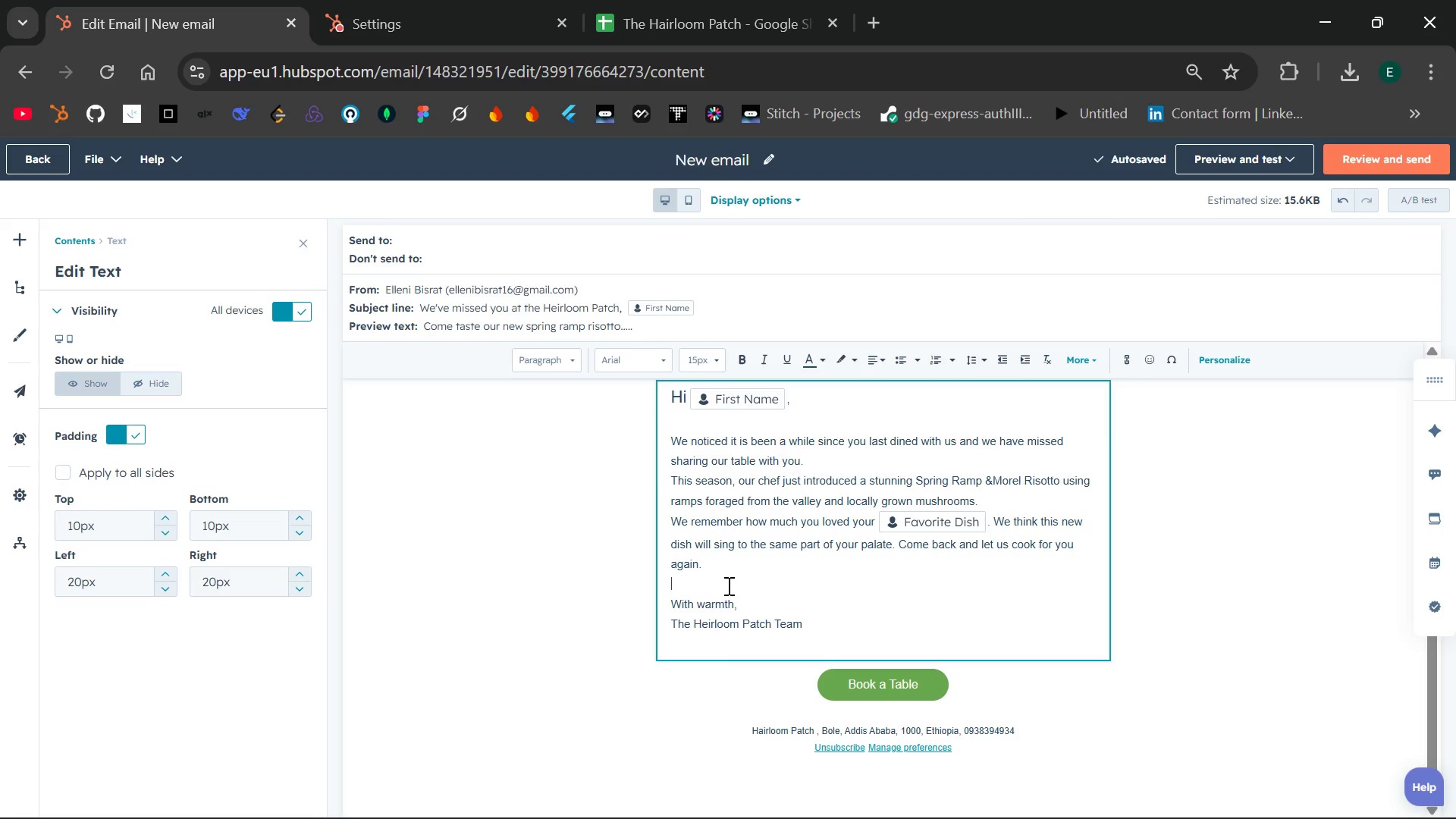 
key(Enter)
 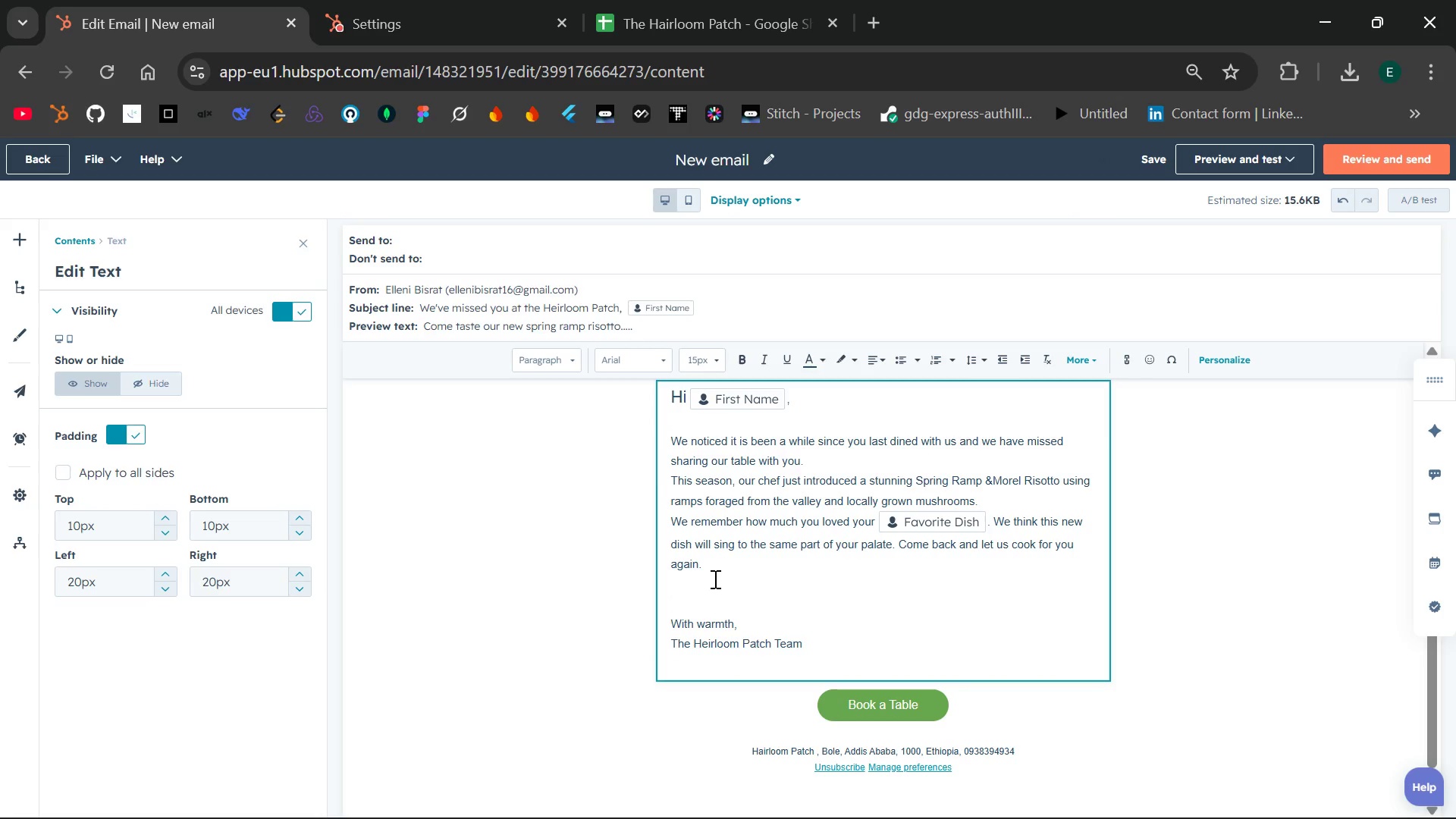 
left_click_drag(start_coordinate=[723, 567], to_coordinate=[695, 531])
 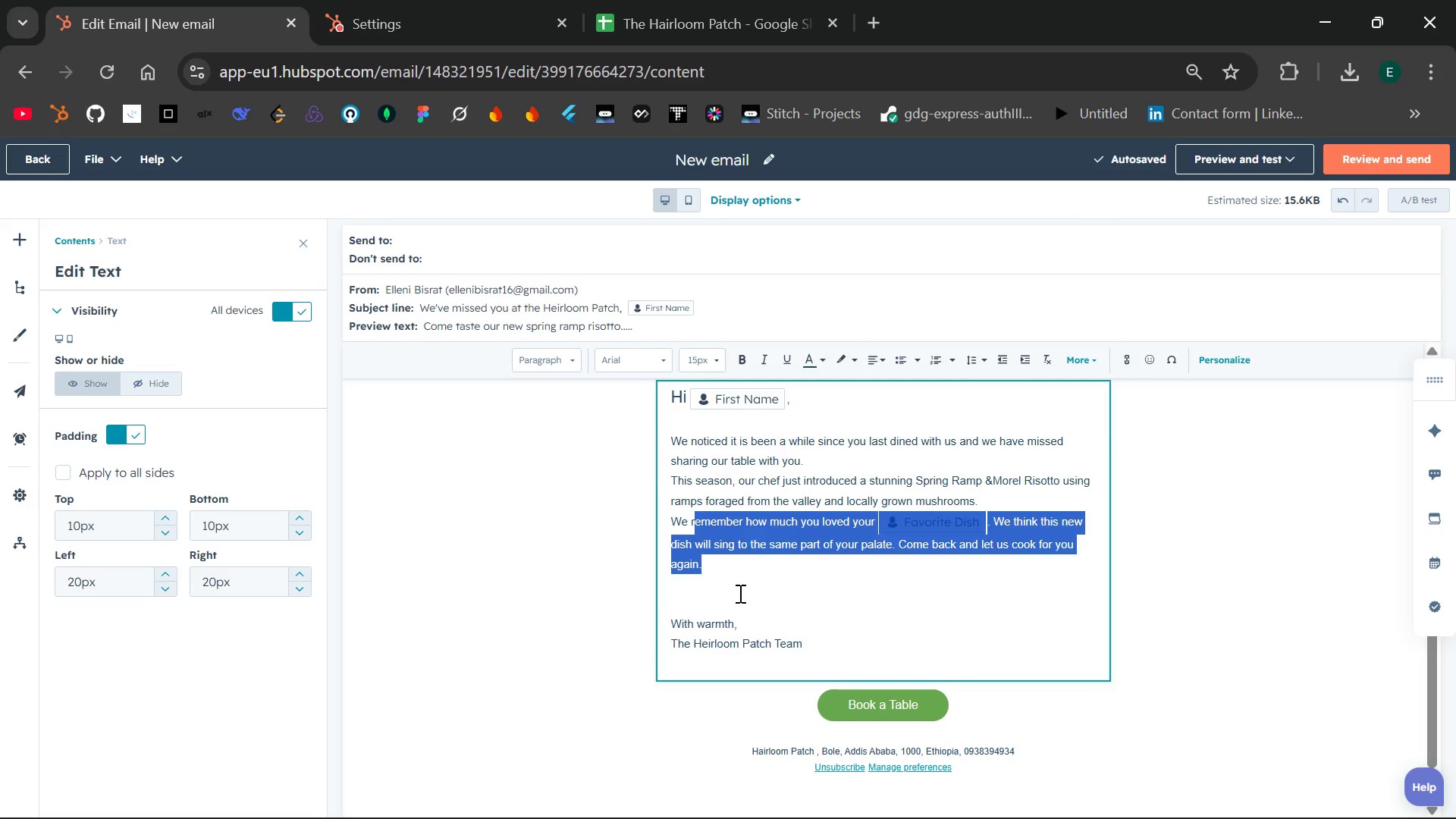 
left_click([739, 593])
 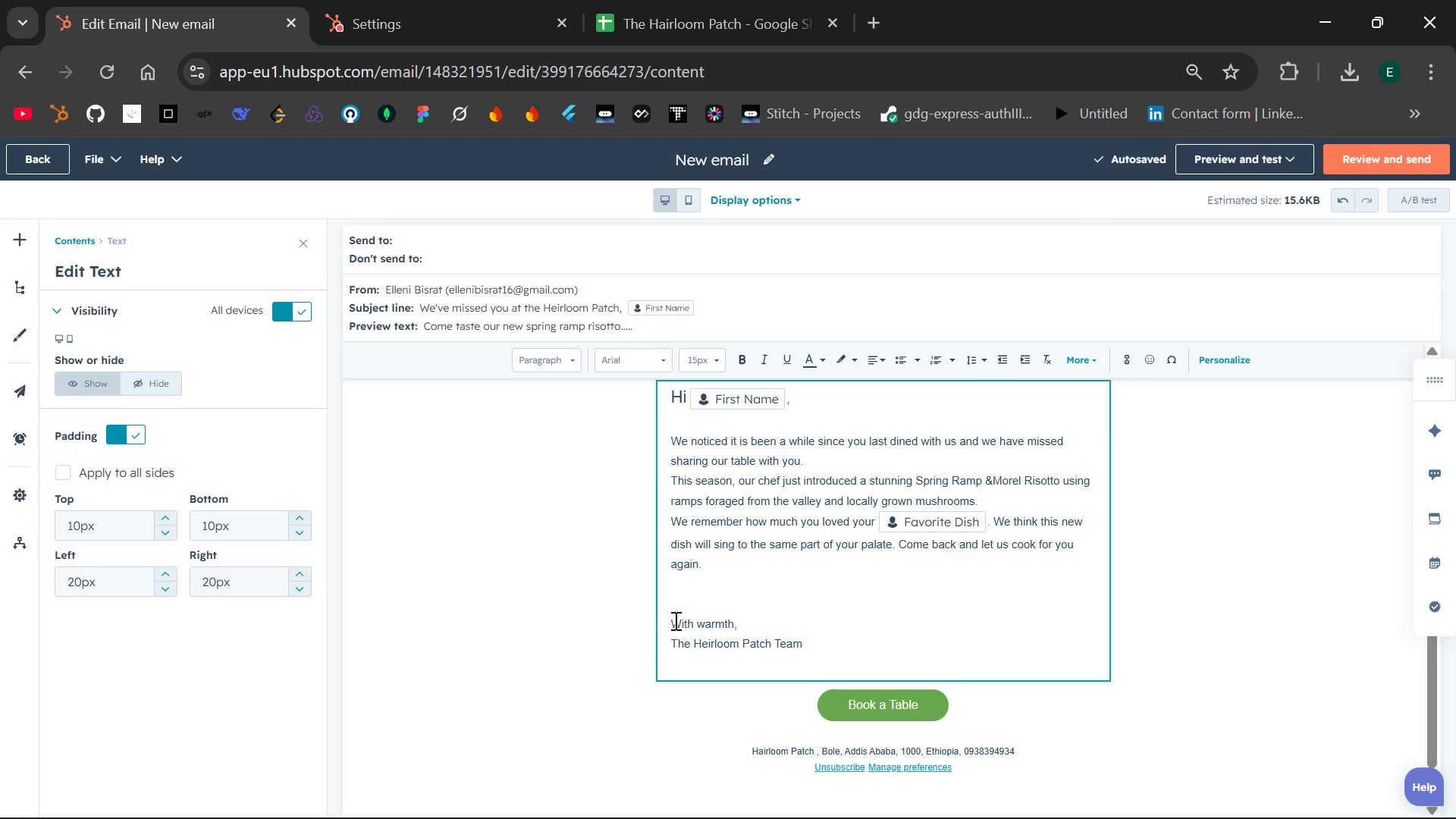 
left_click_drag(start_coordinate=[671, 623], to_coordinate=[803, 648])
 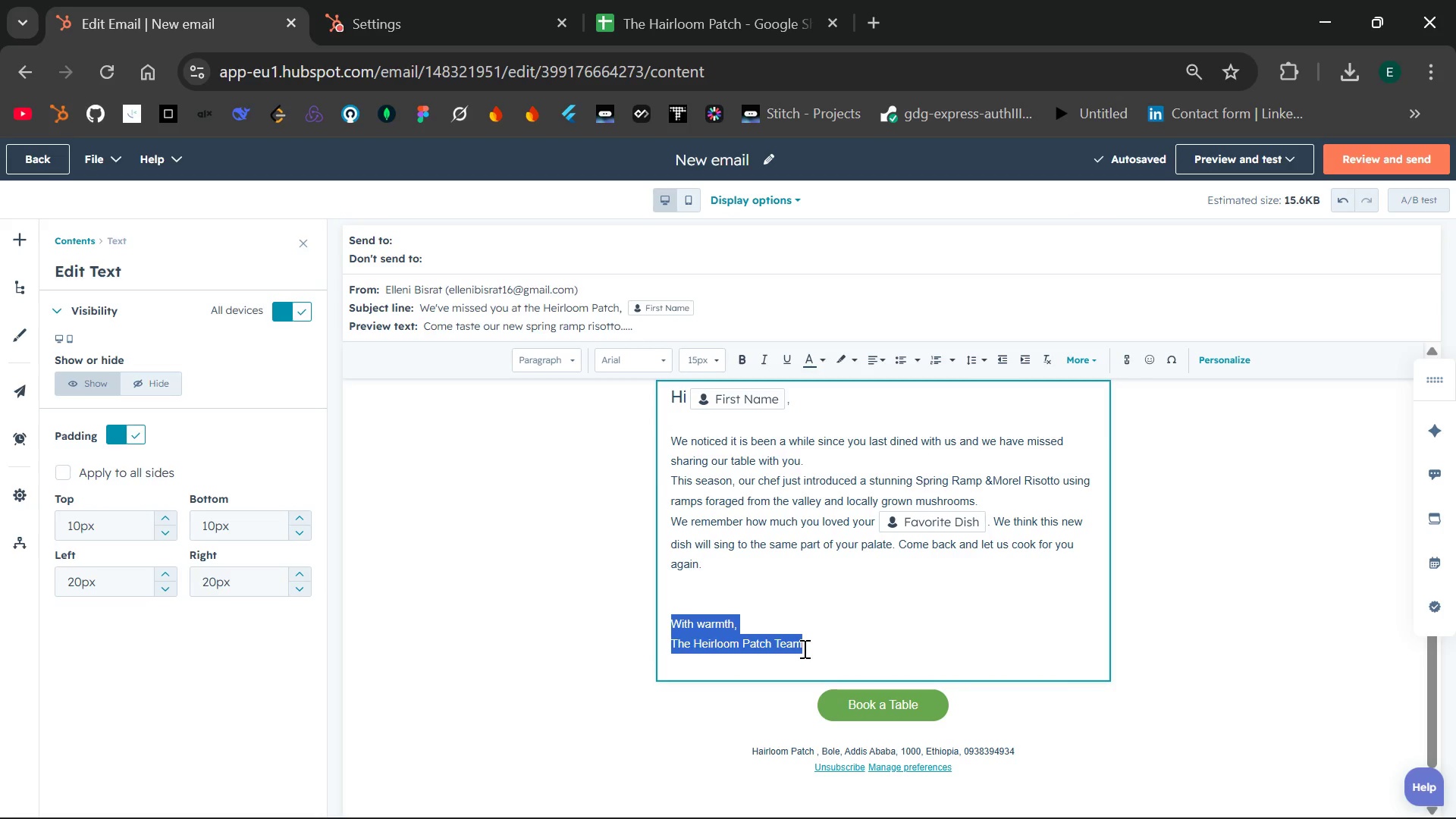 
left_click([803, 648])
 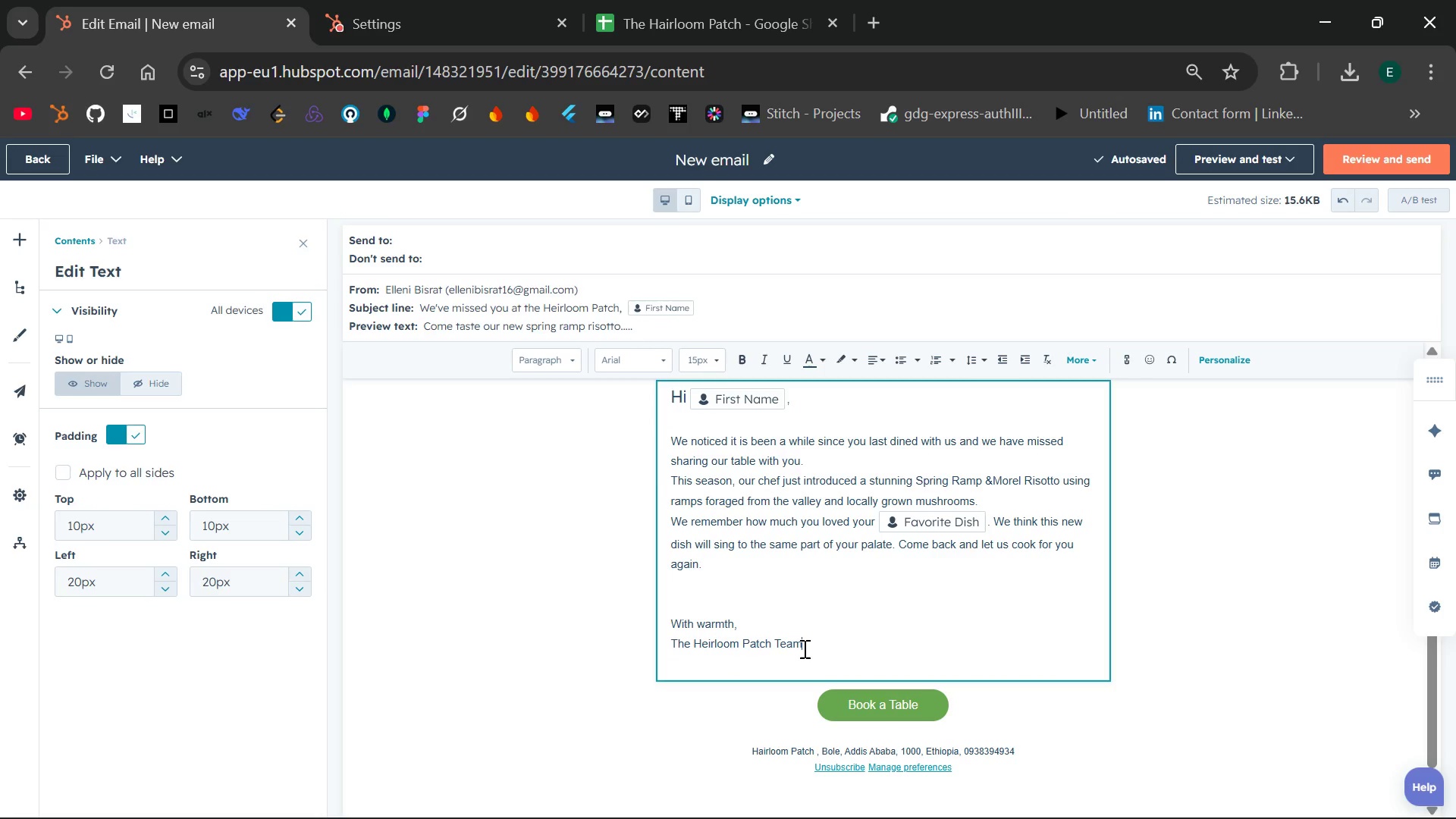 
left_click([803, 648])
 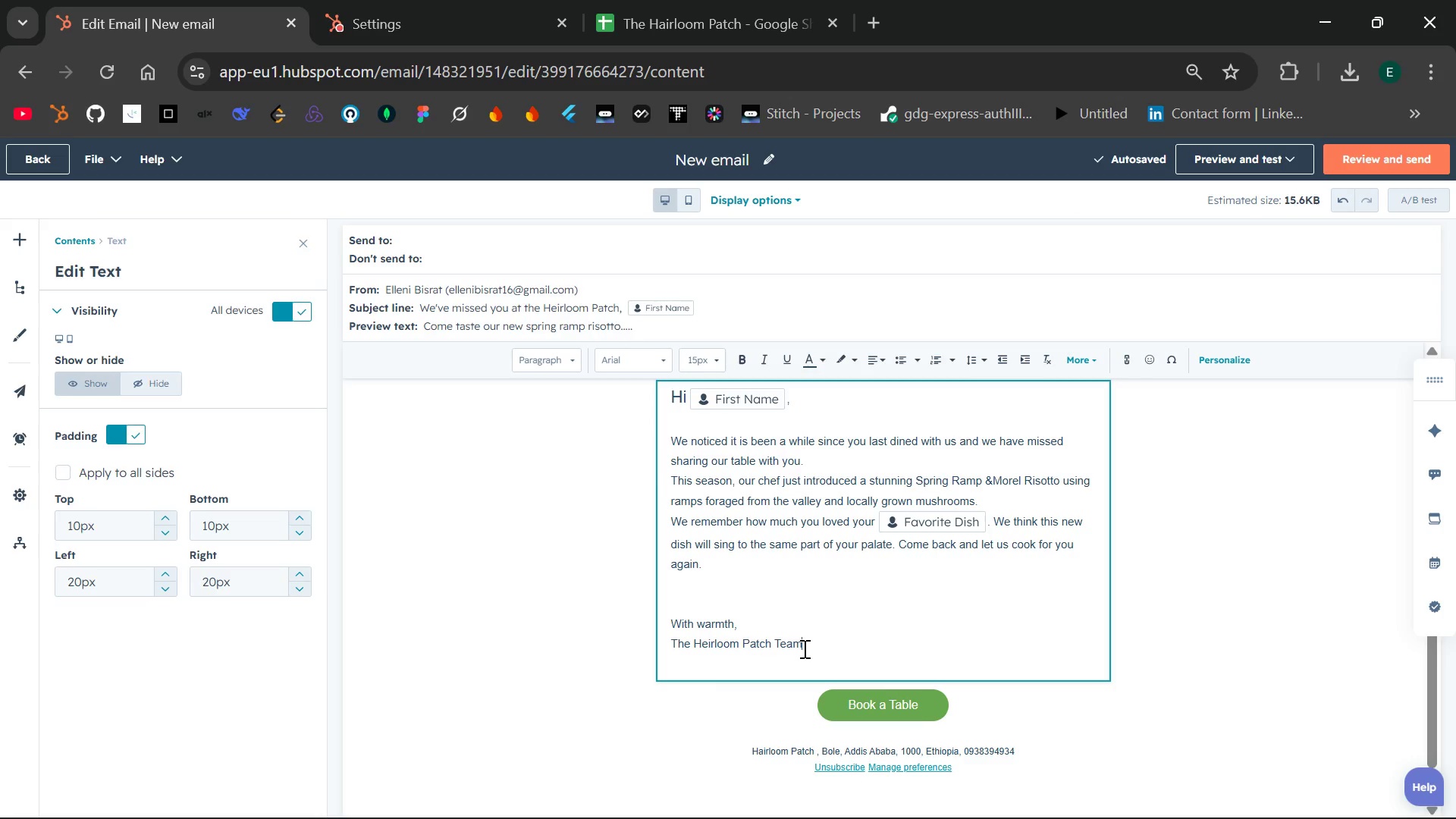 
key(Comma)
 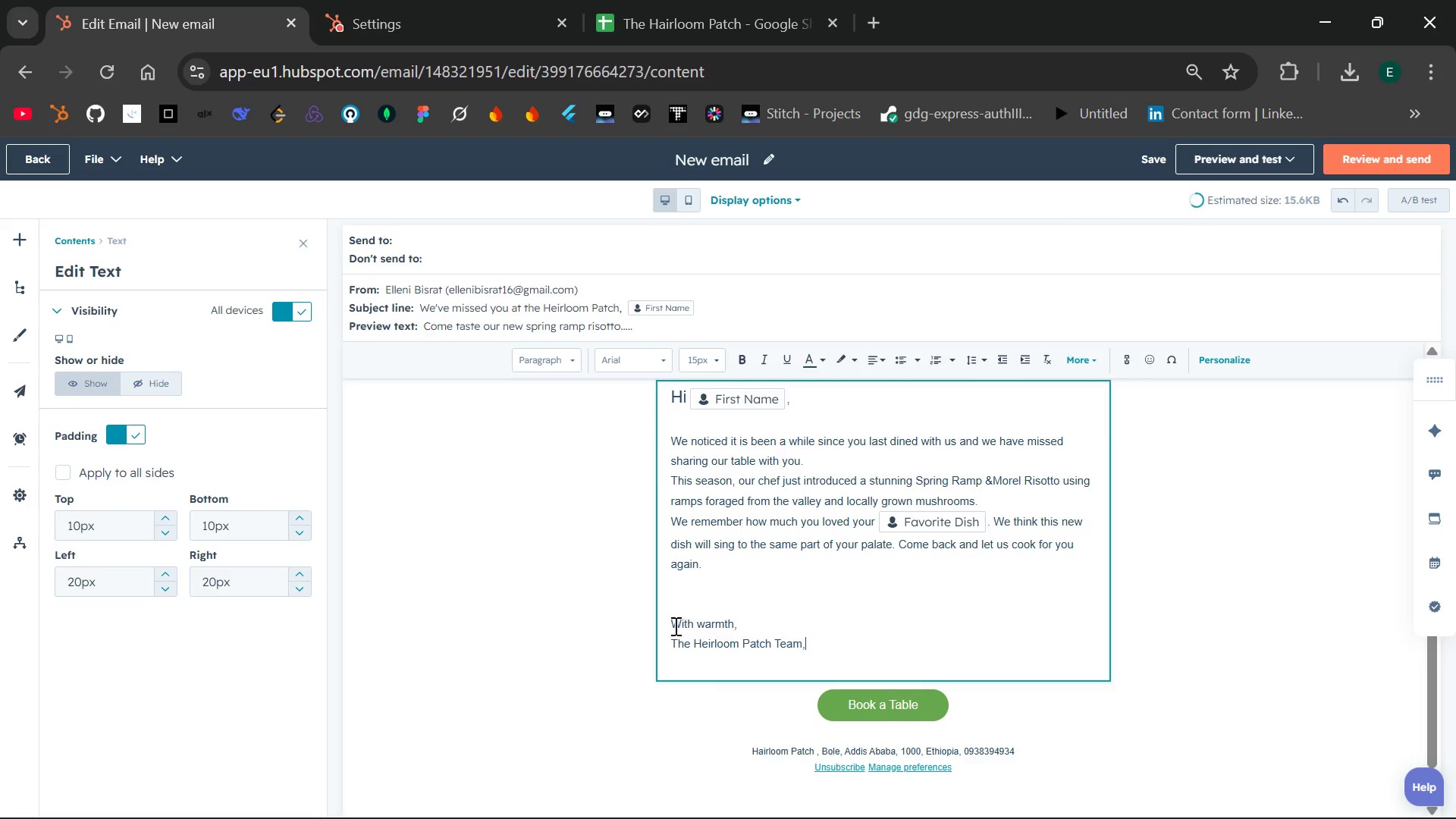 
left_click_drag(start_coordinate=[670, 626], to_coordinate=[830, 645])
 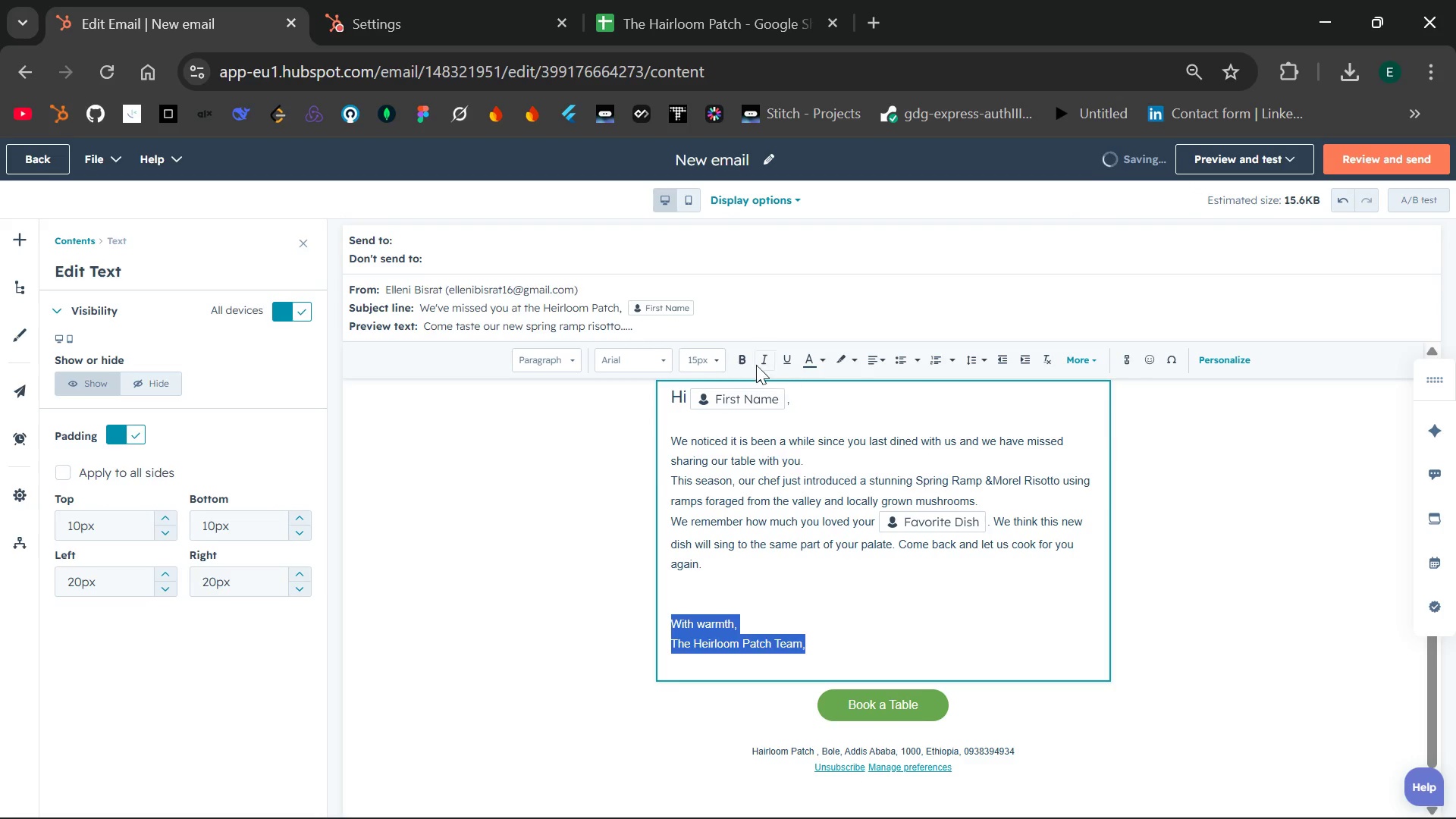 
left_click([742, 359])
 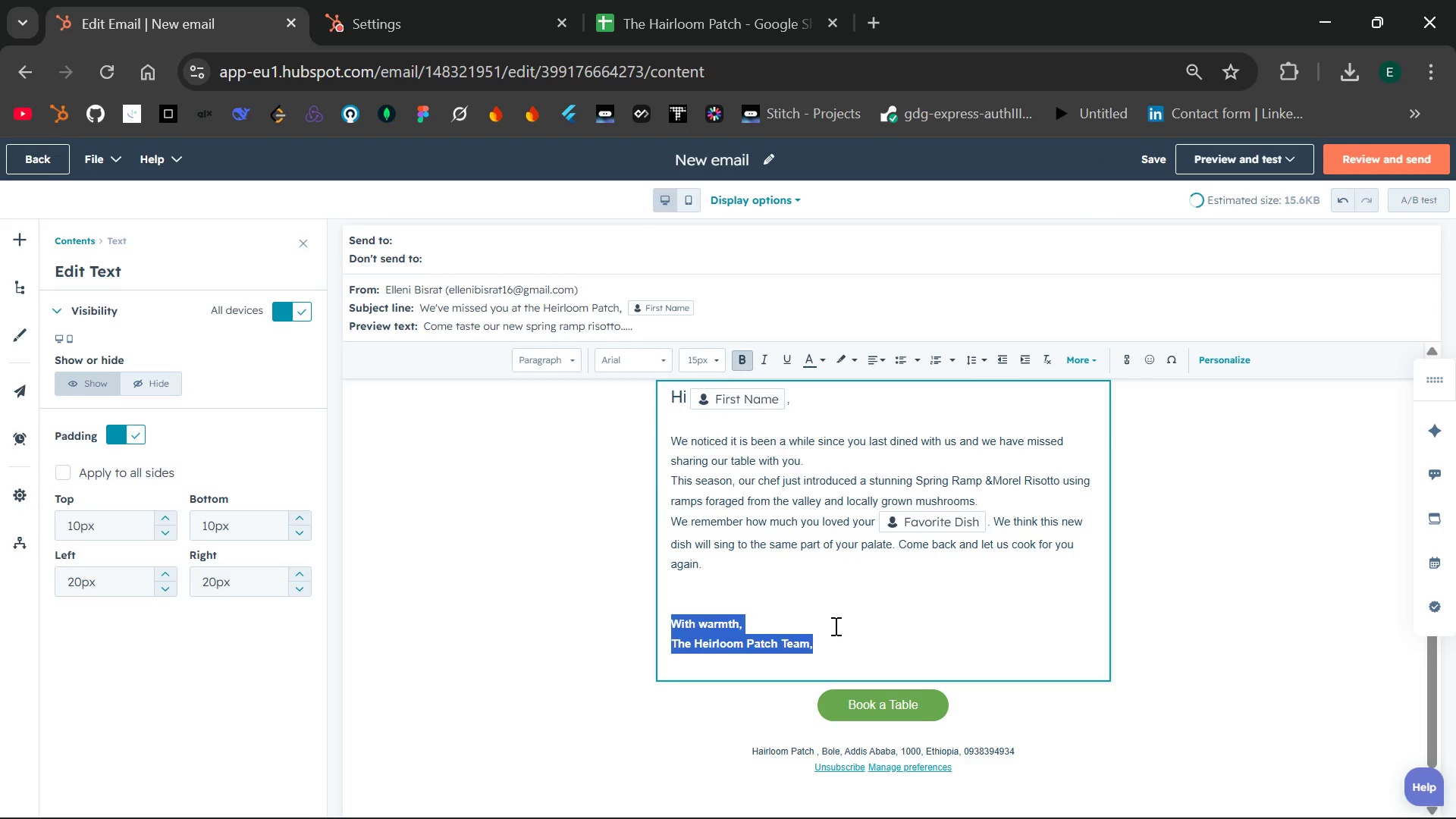 
left_click([817, 651])
 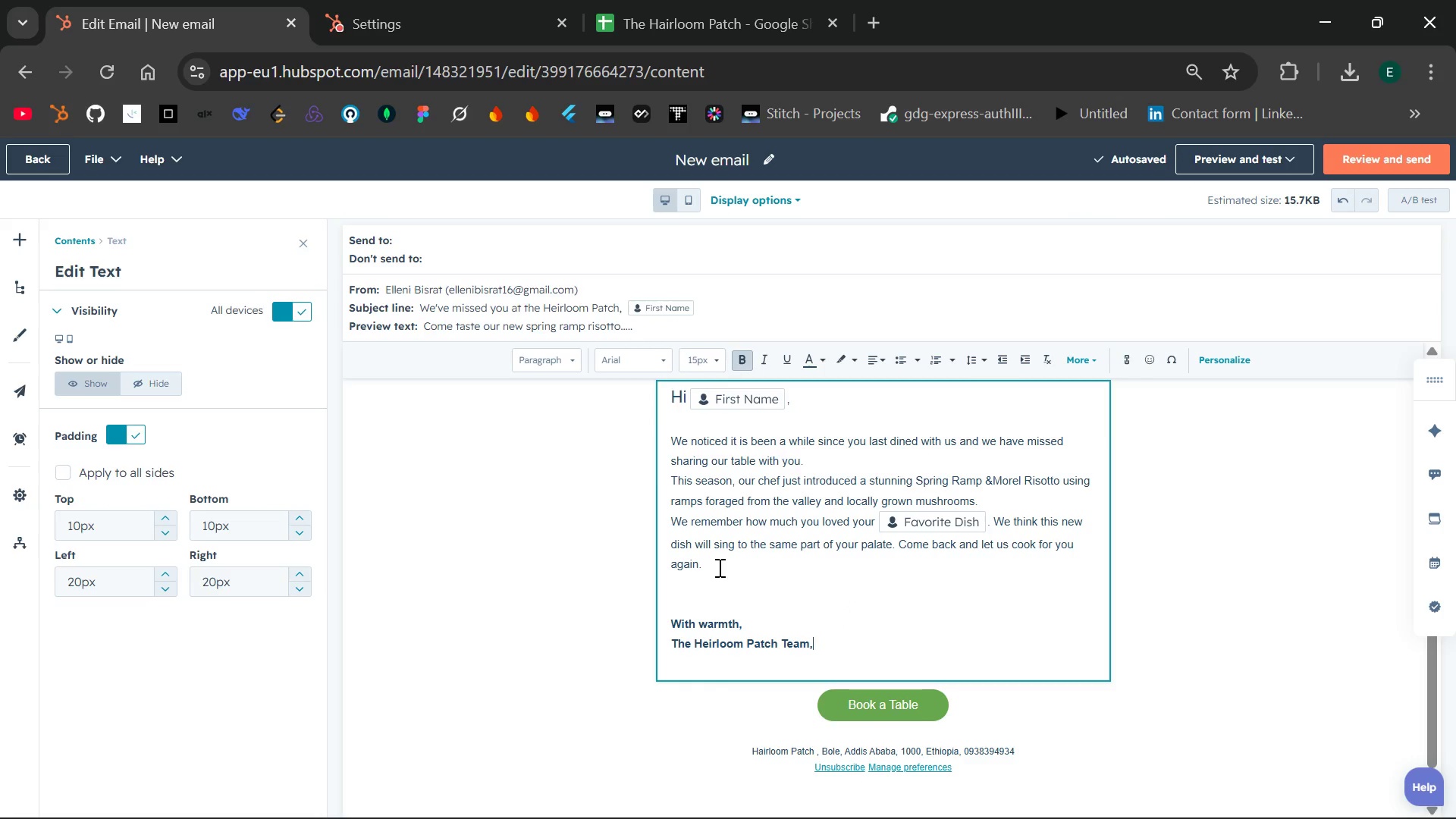 
wait(5.3)
 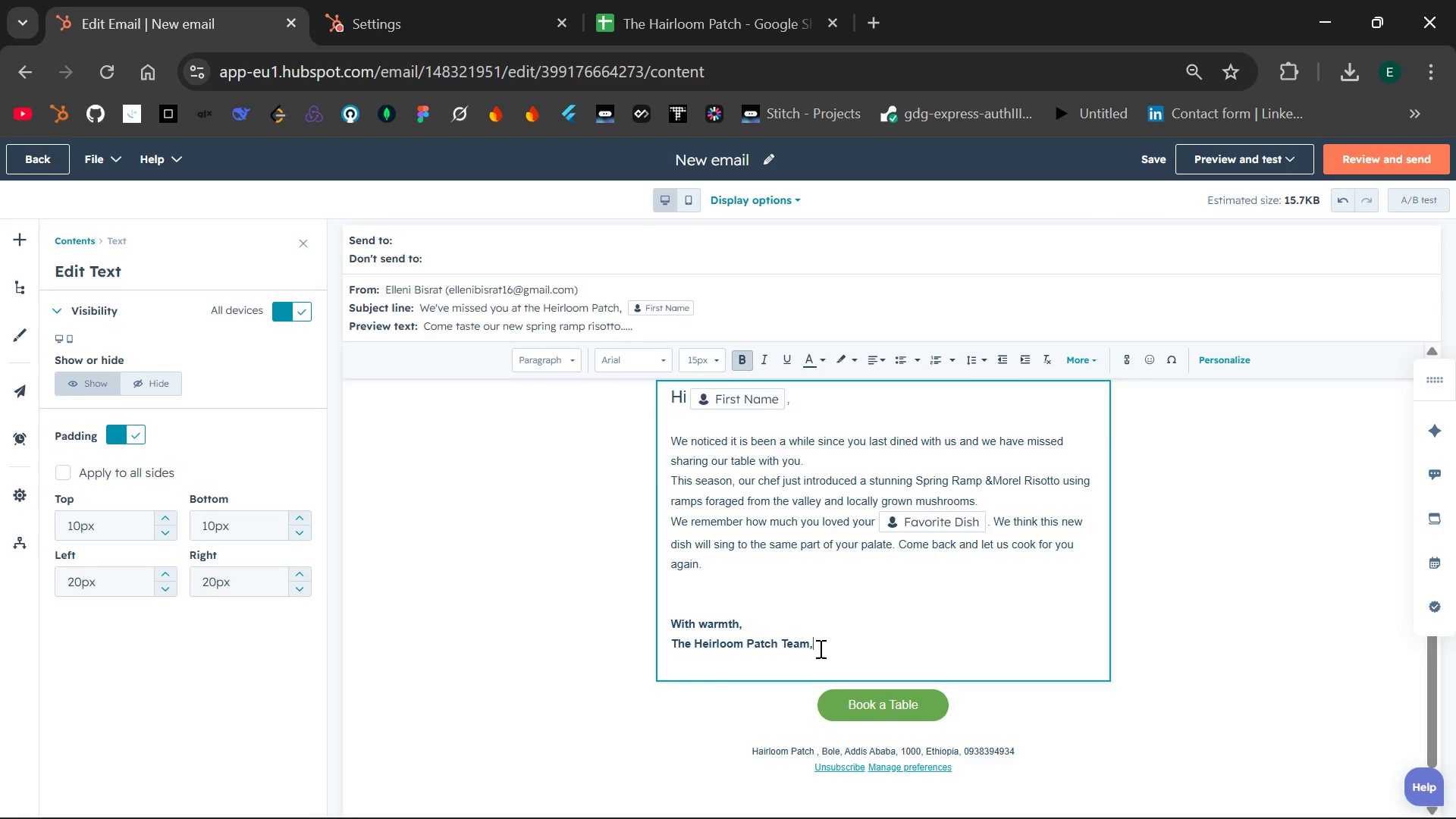 
left_click_drag(start_coordinate=[715, 576], to_coordinate=[673, 443])
 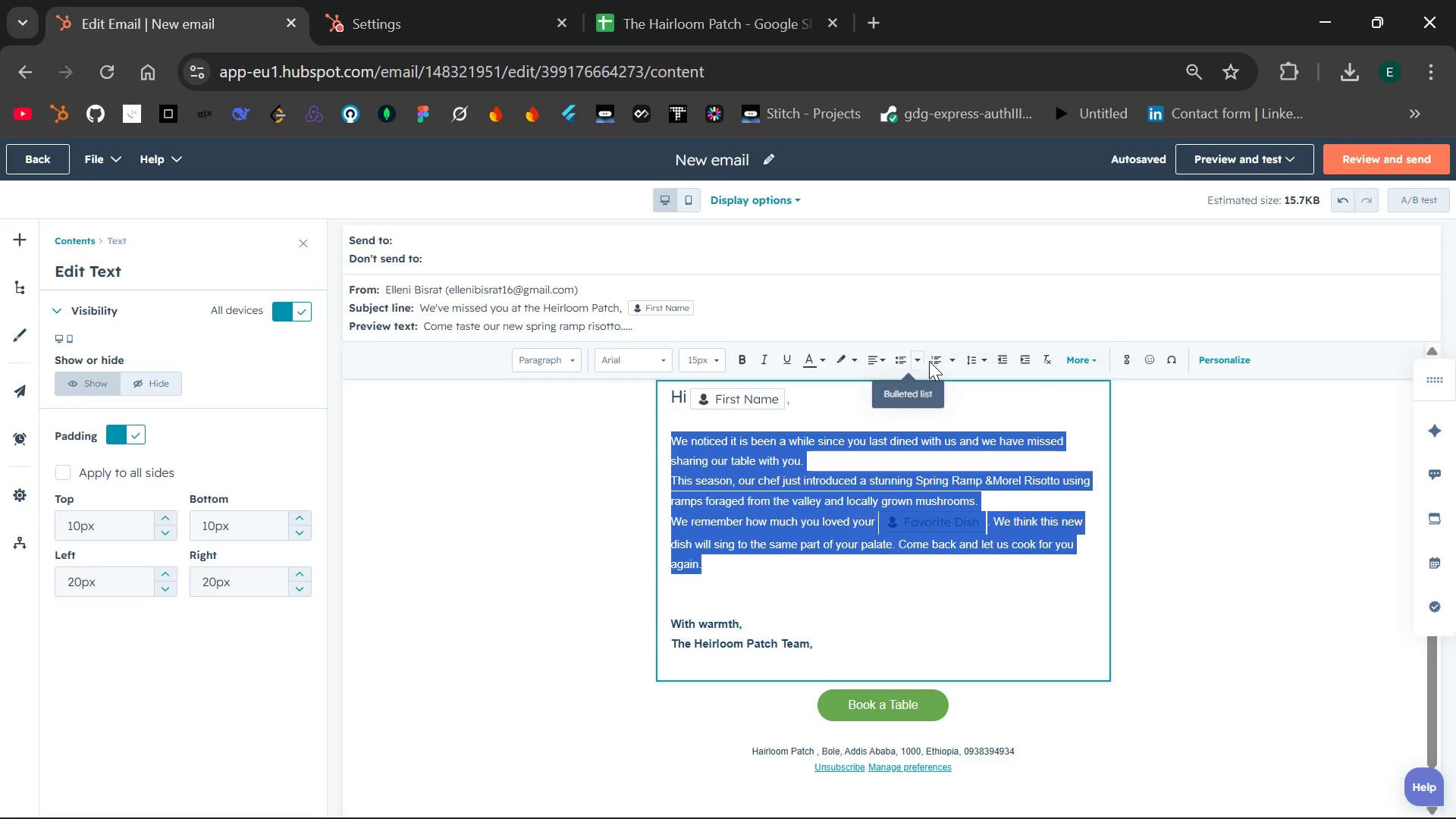 
left_click([949, 359])
 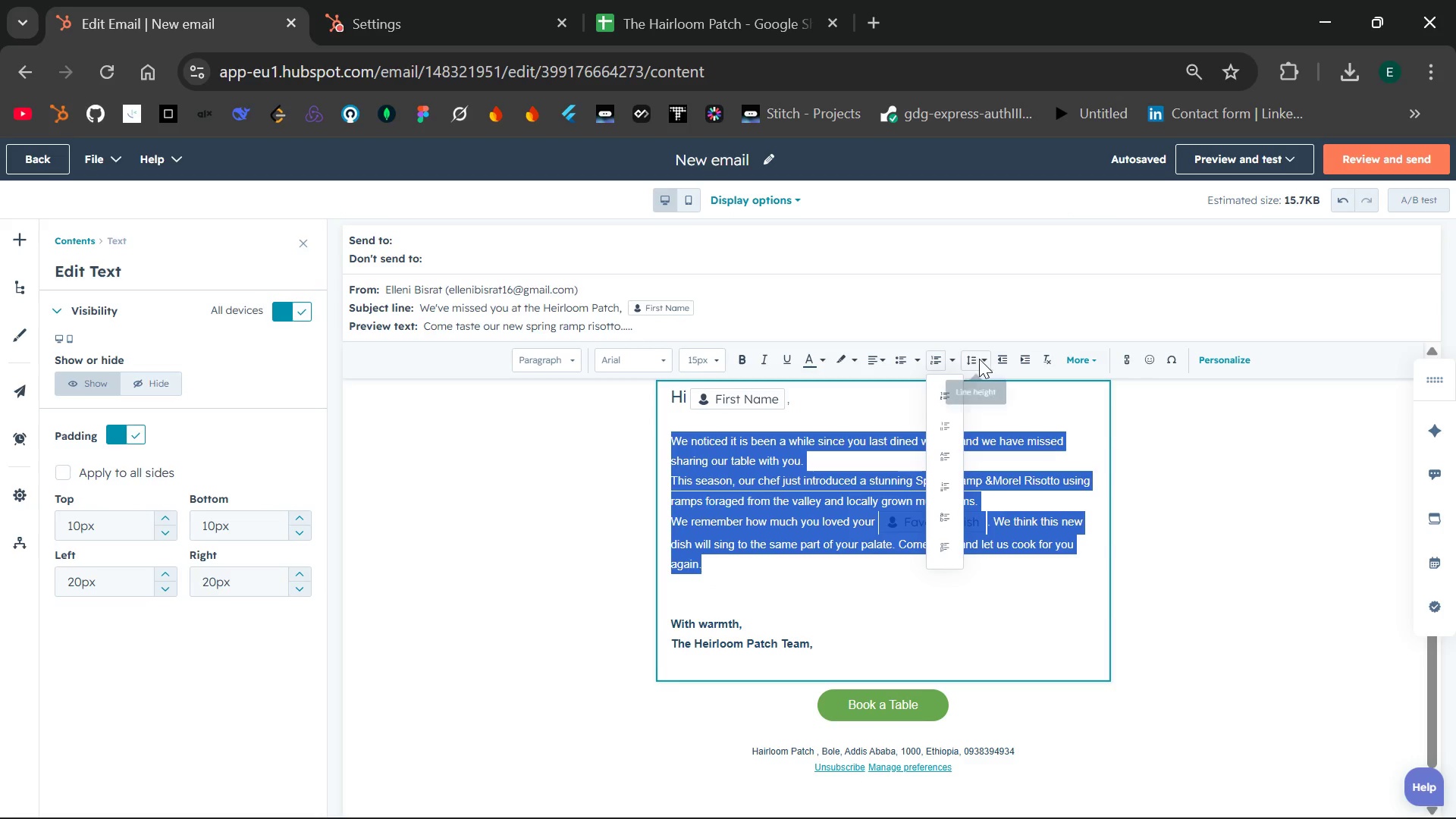 
left_click([981, 359])
 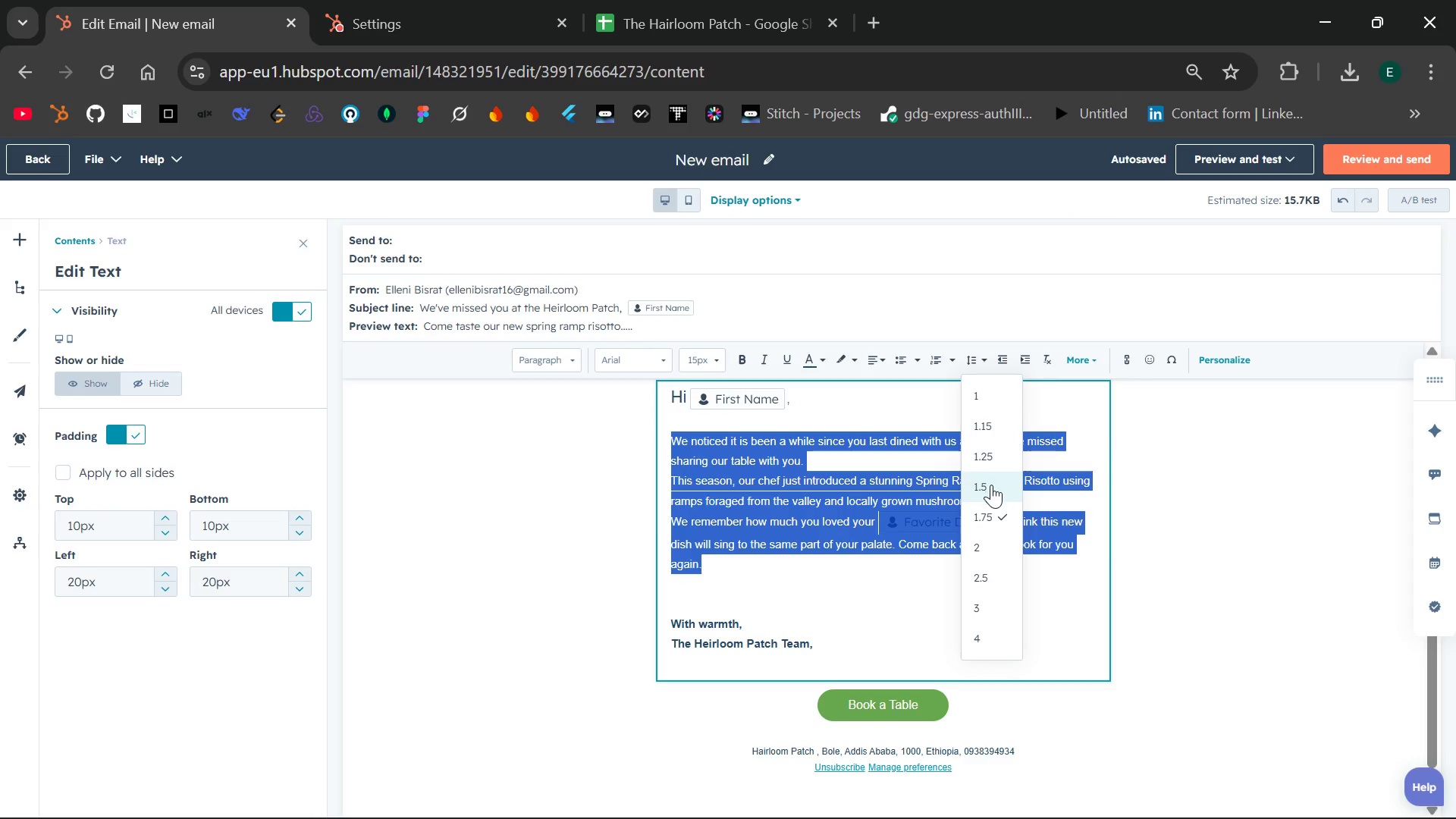 
left_click([991, 485])
 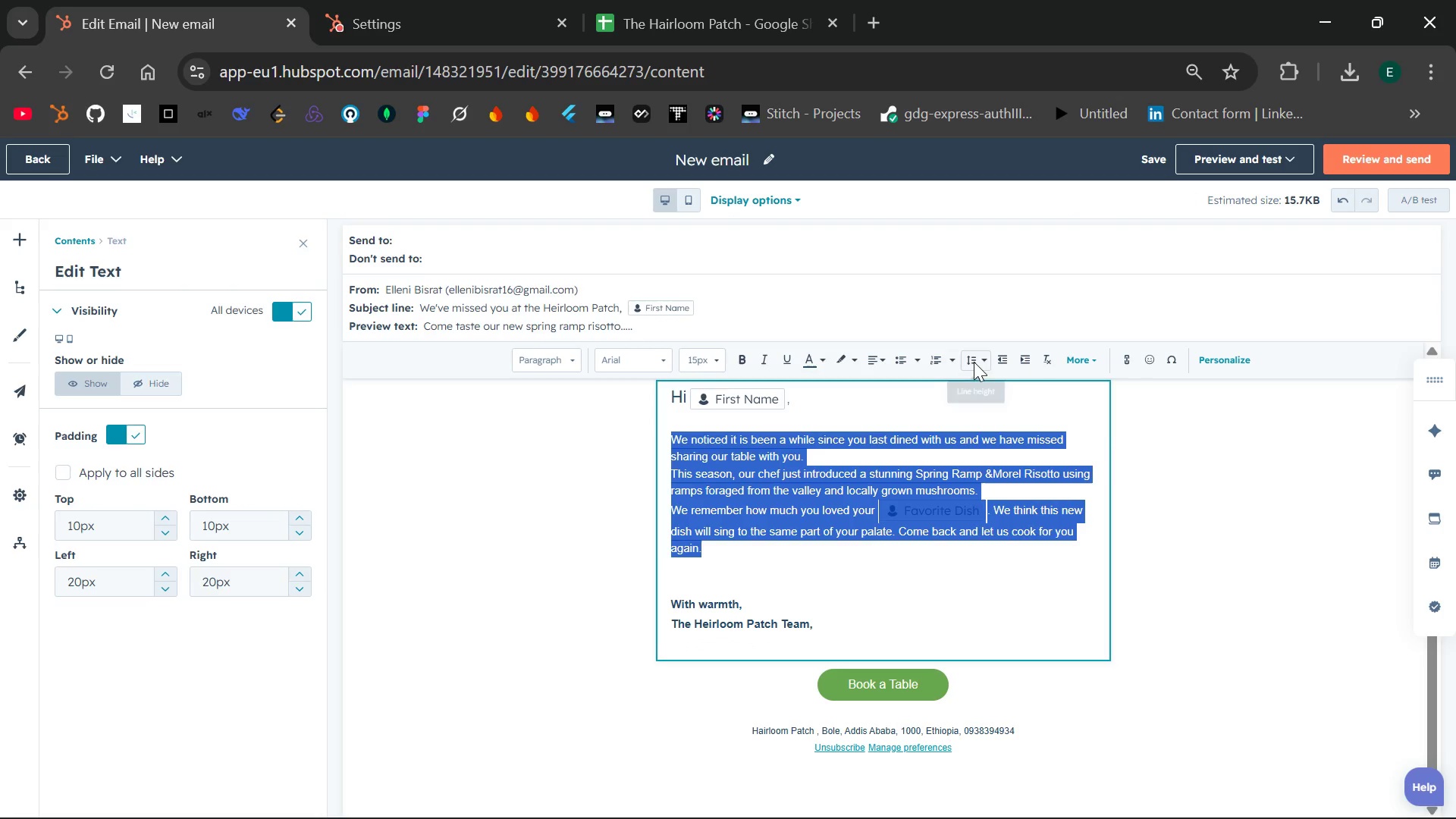 
left_click([981, 362])
 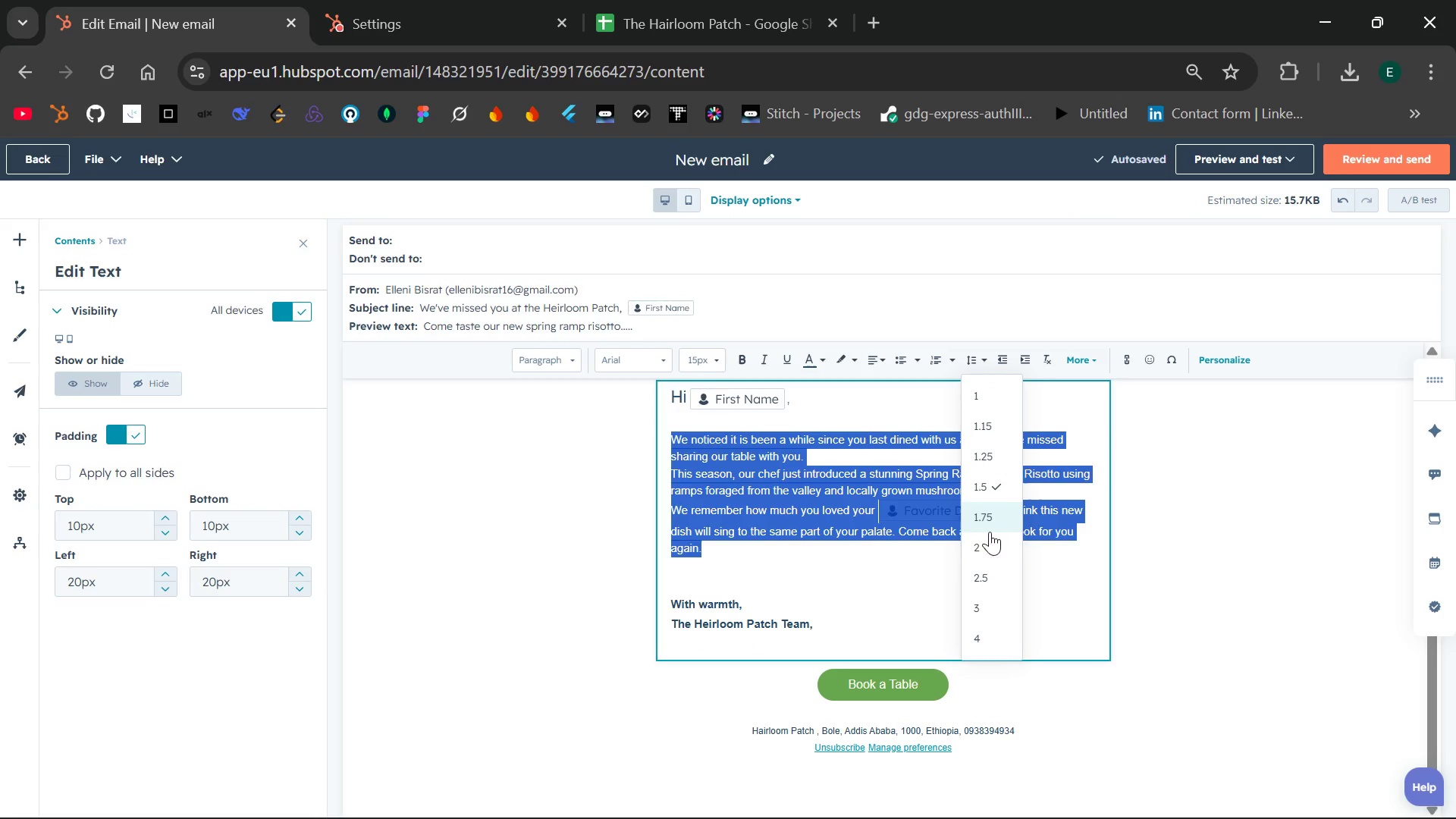 
left_click([987, 548])
 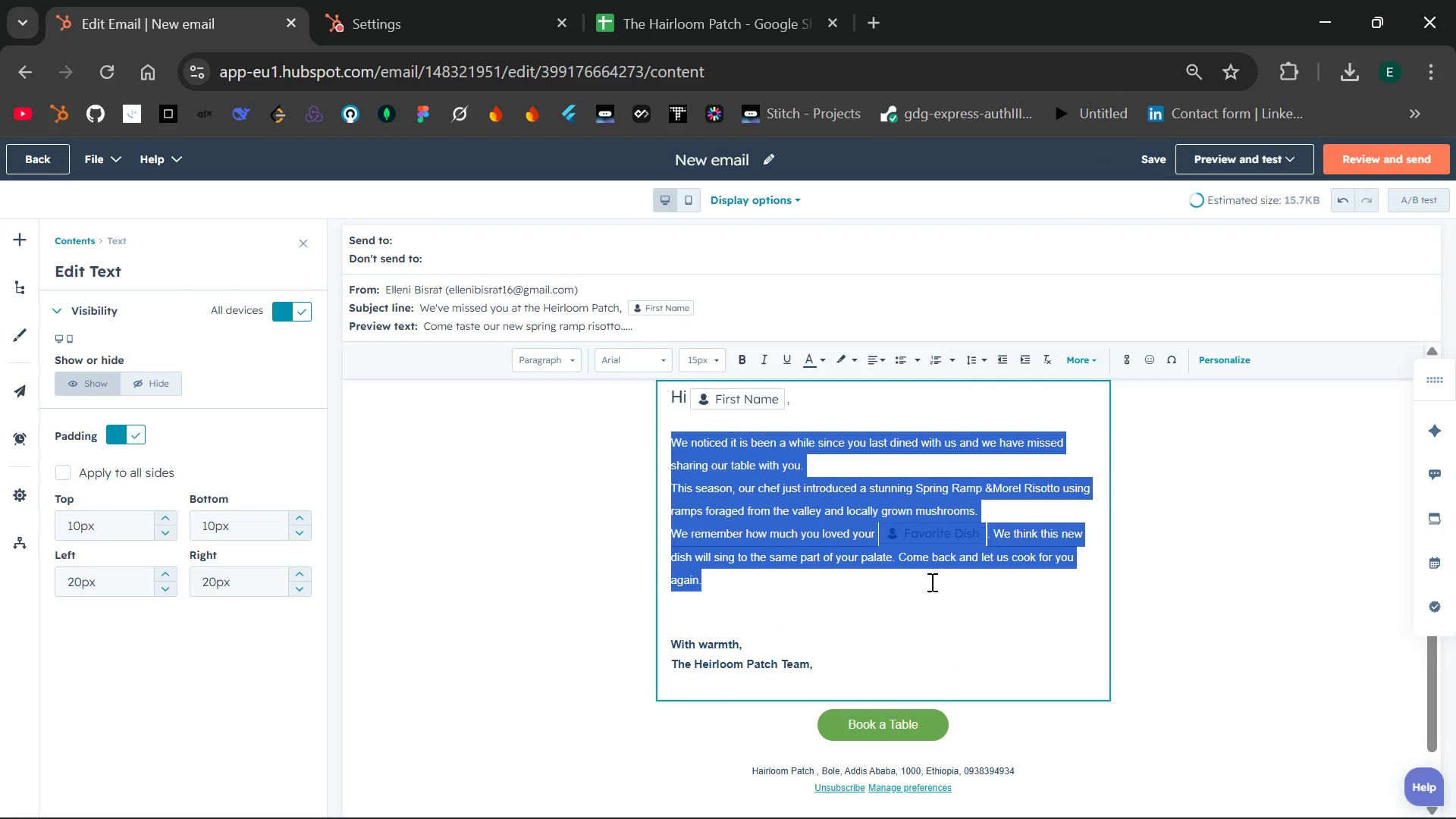 
left_click([907, 596])
 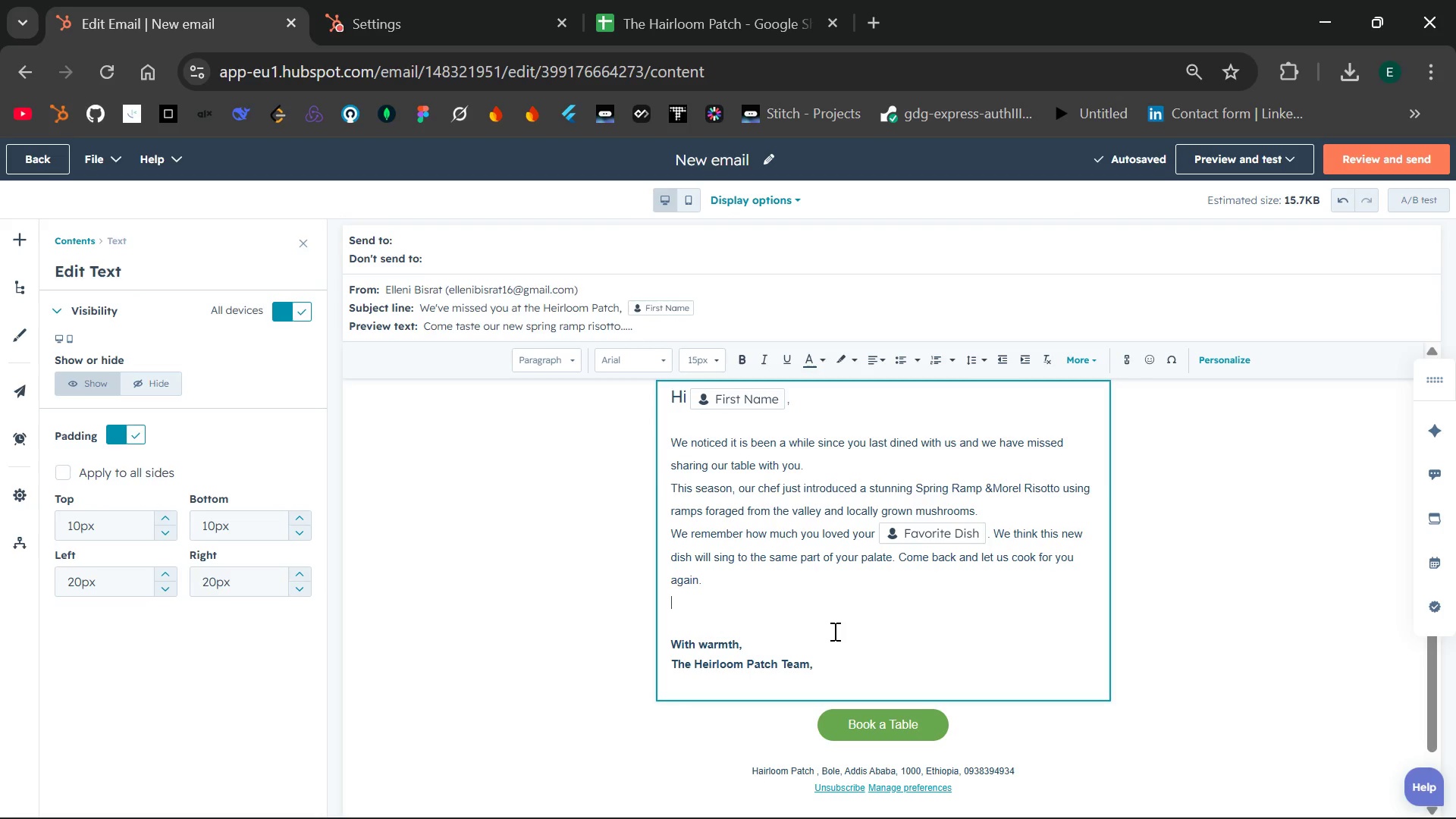 
wait(6.5)
 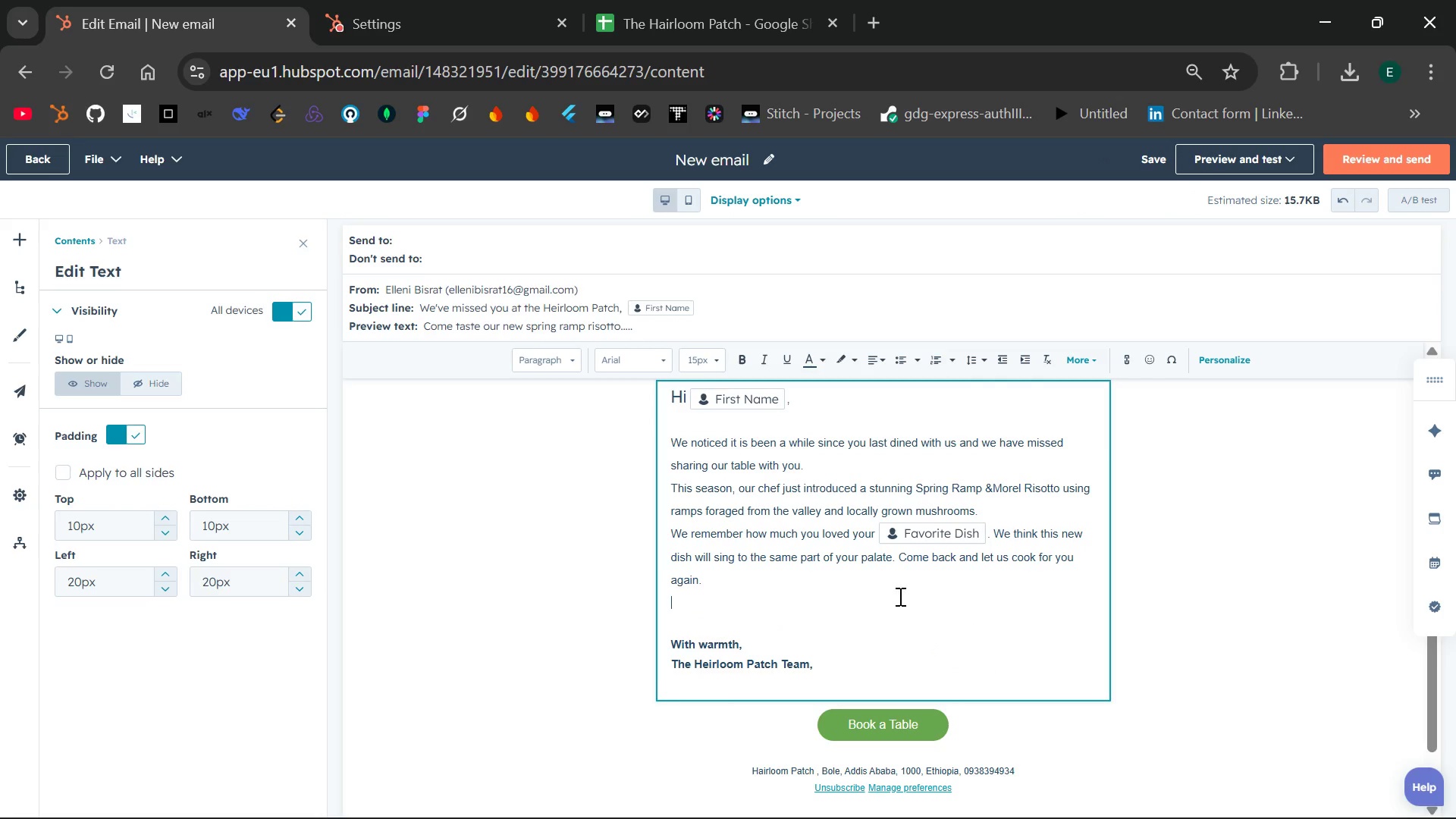 
left_click_drag(start_coordinate=[809, 400], to_coordinate=[709, 398])
 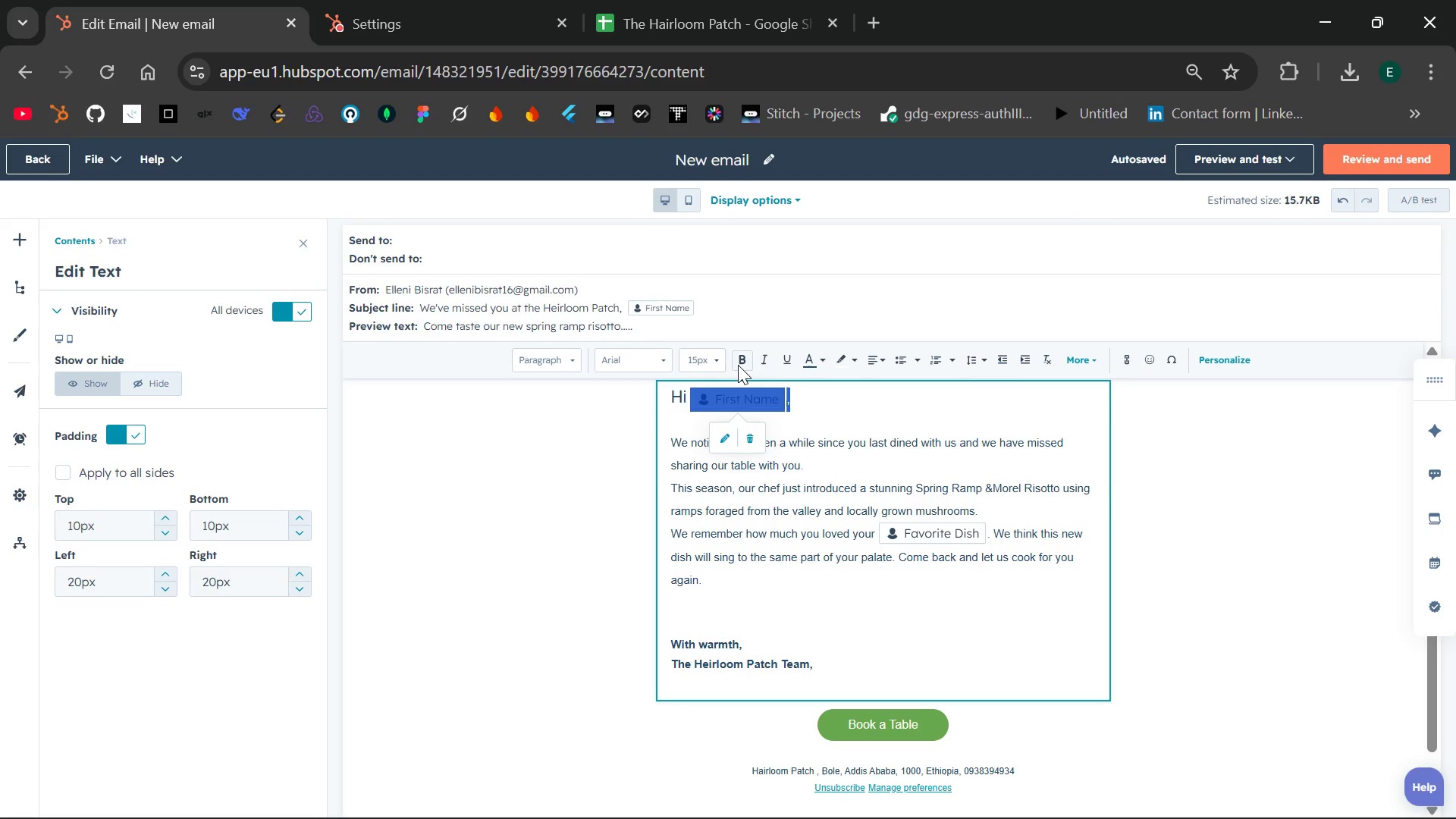 
left_click([738, 362])
 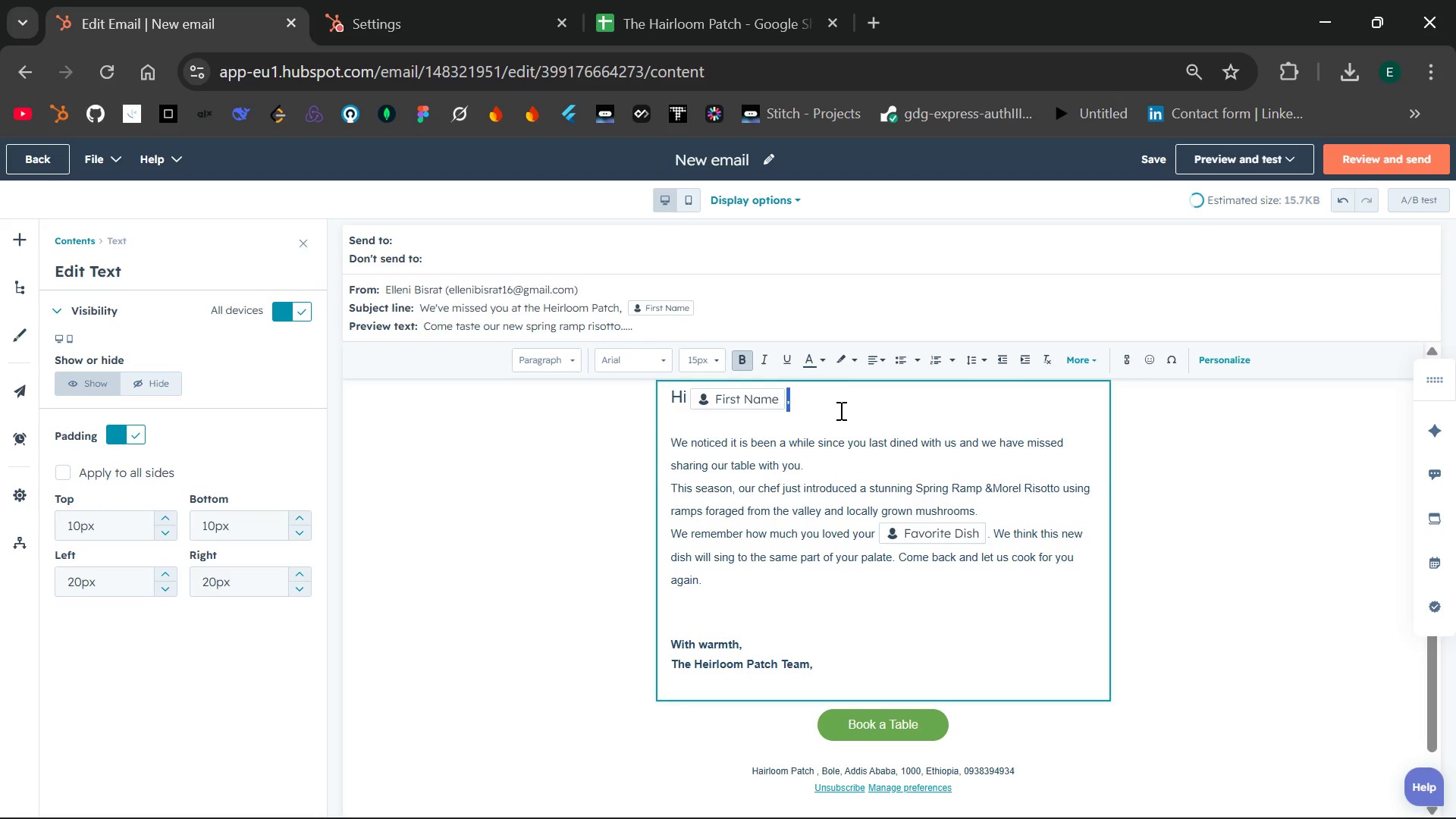 
left_click([849, 410])
 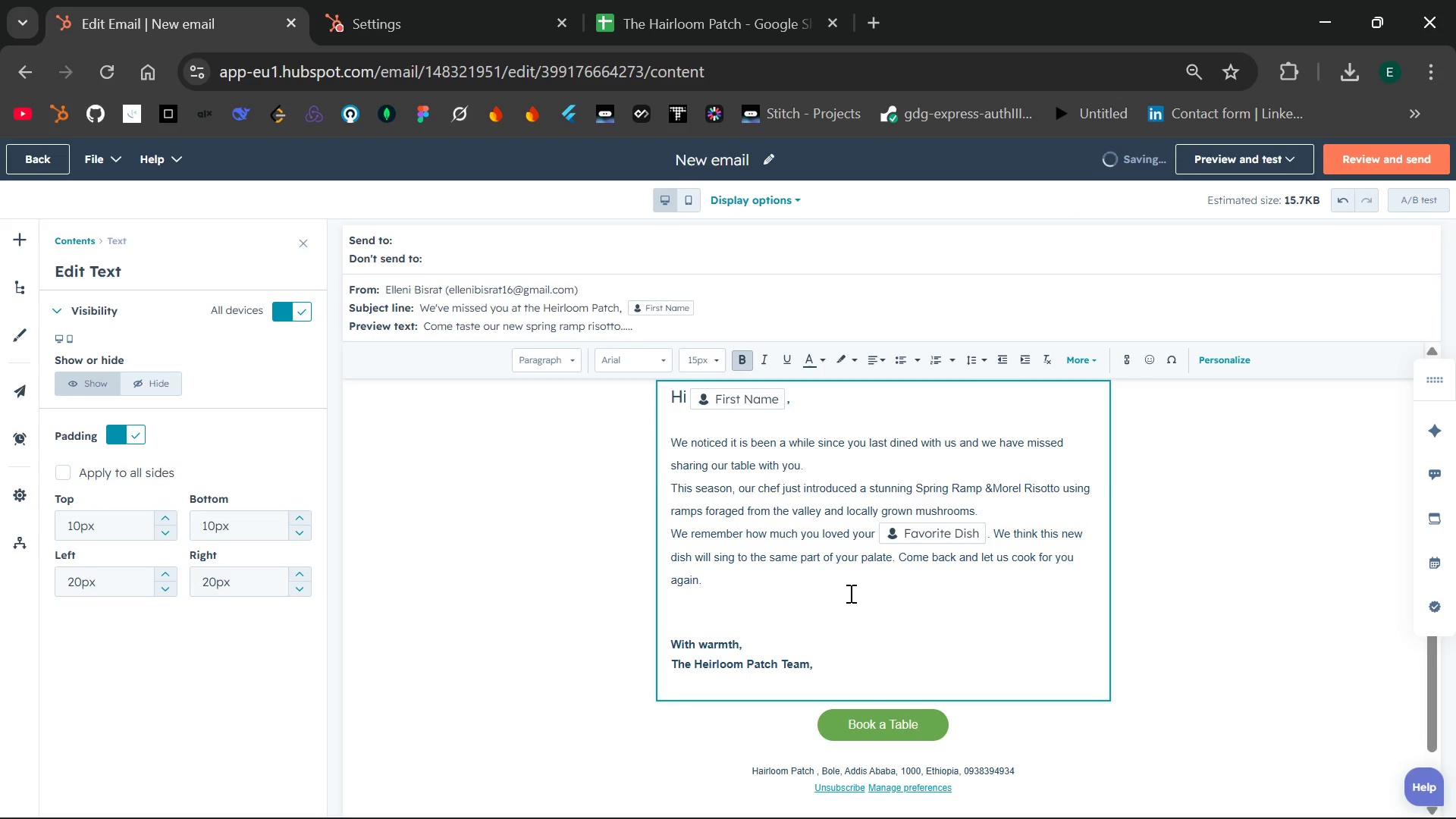 
left_click([849, 593])
 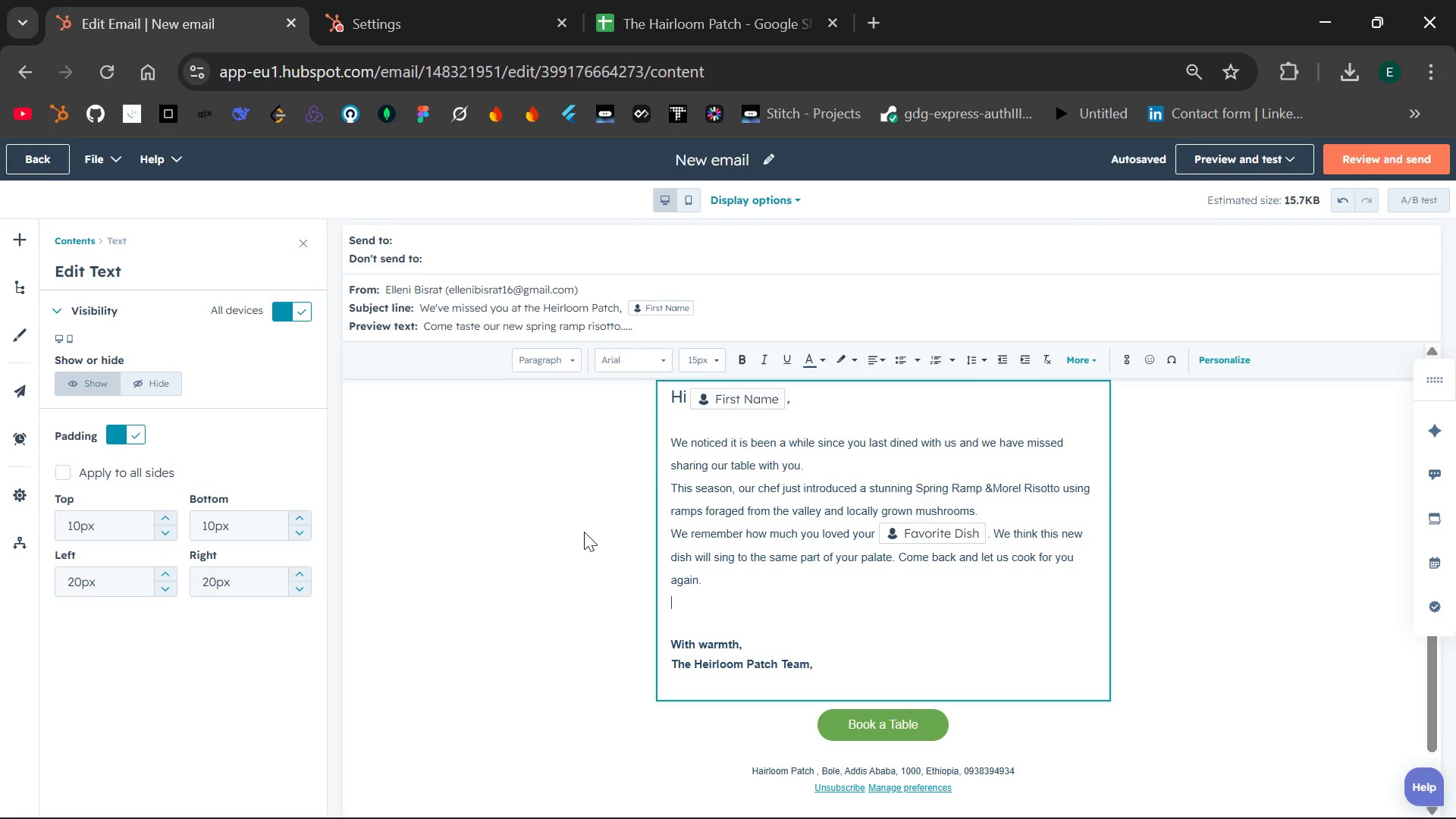 
wait(36.78)
 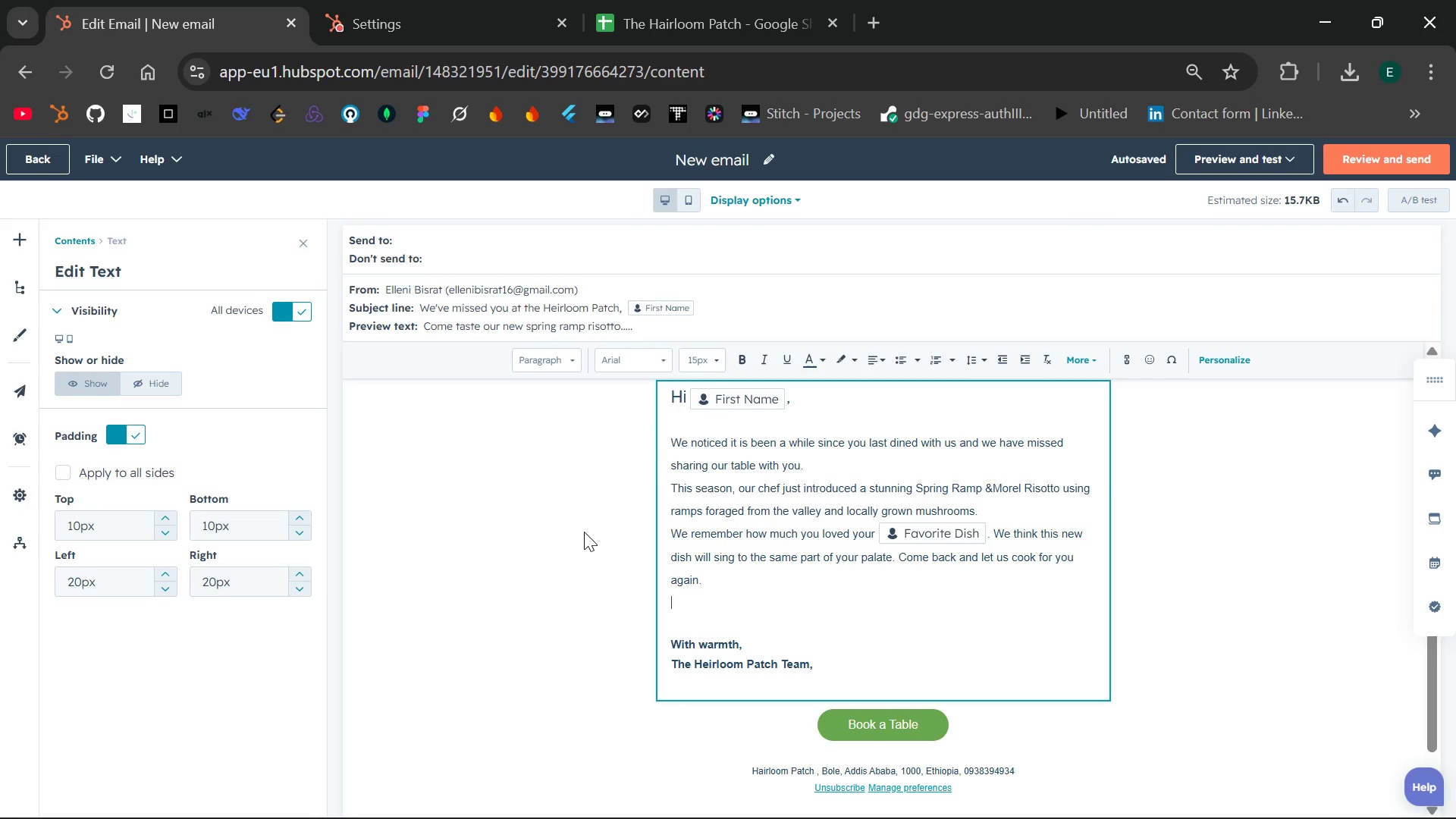 
left_click([12, 234])
 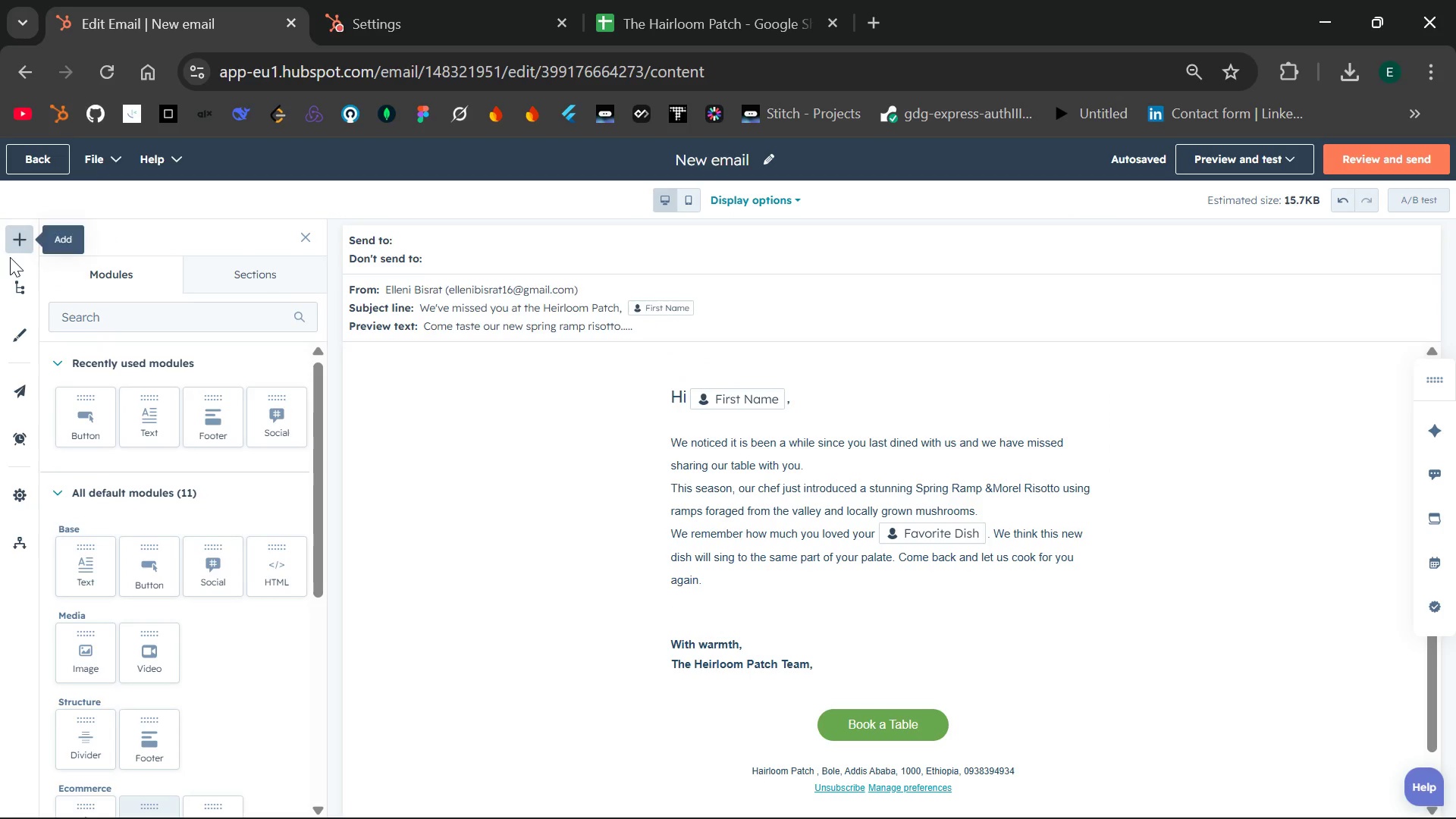 
mouse_move([14, 297])
 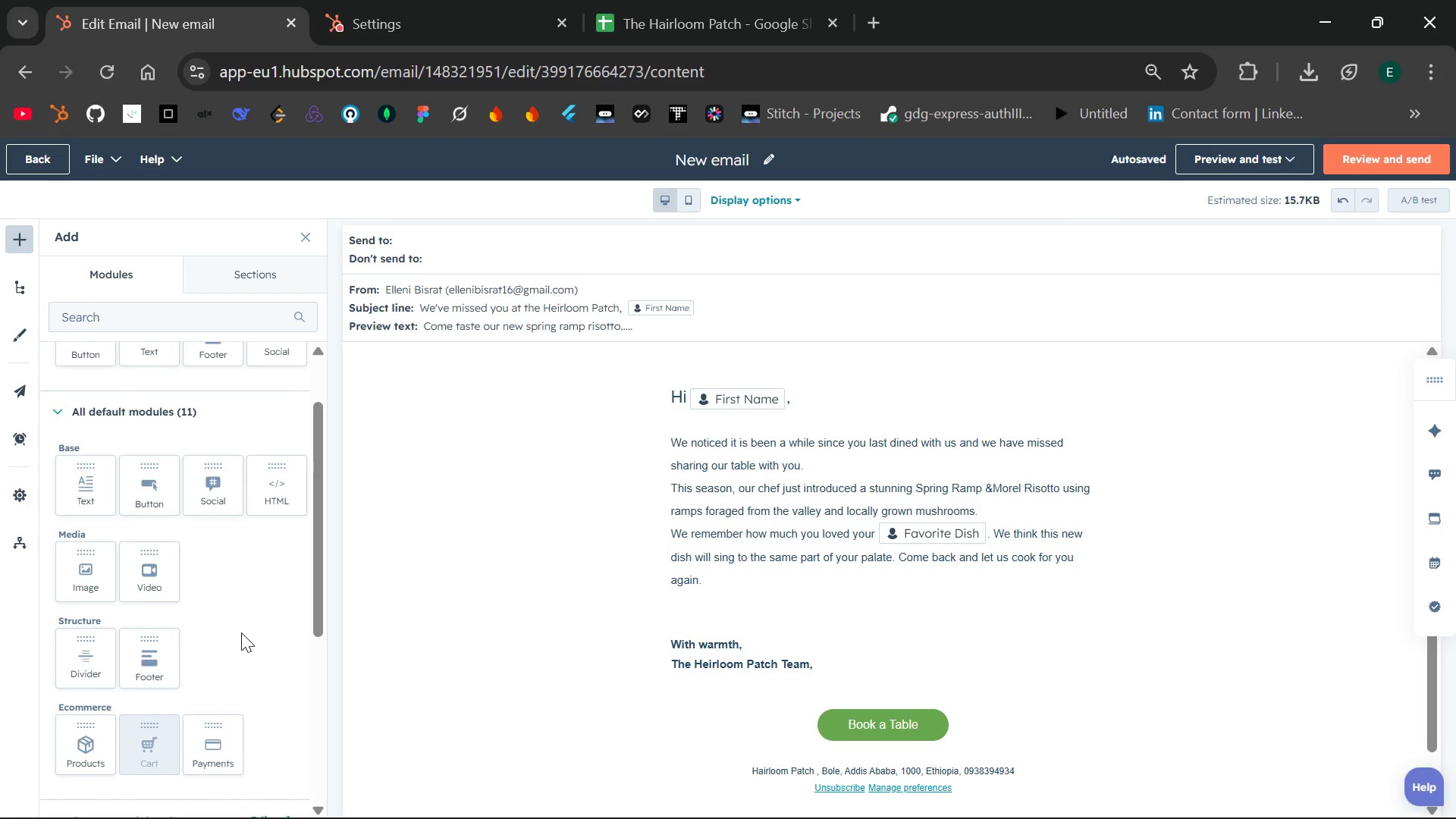 
wait(15.93)
 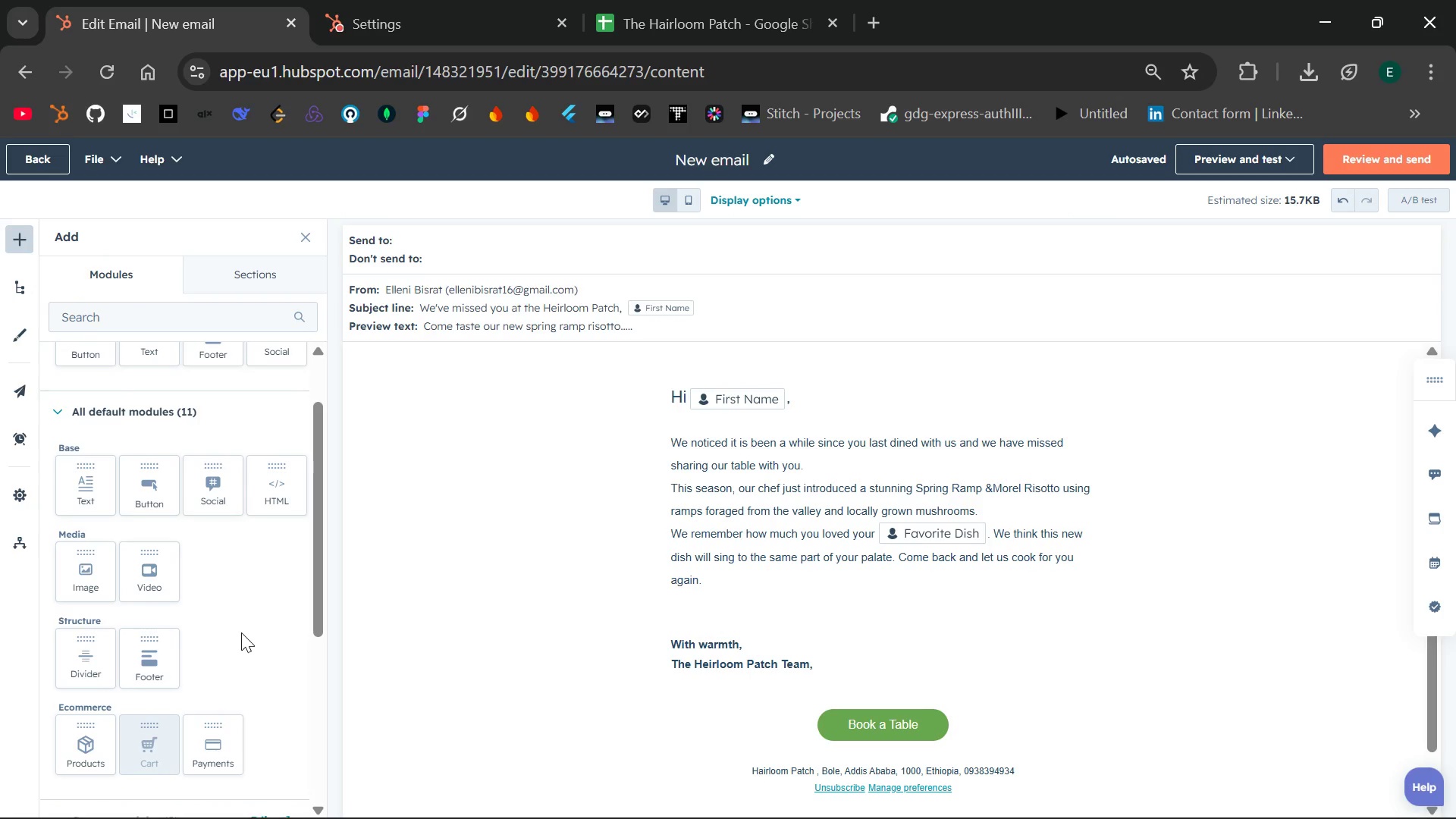 
left_click([526, 240])
 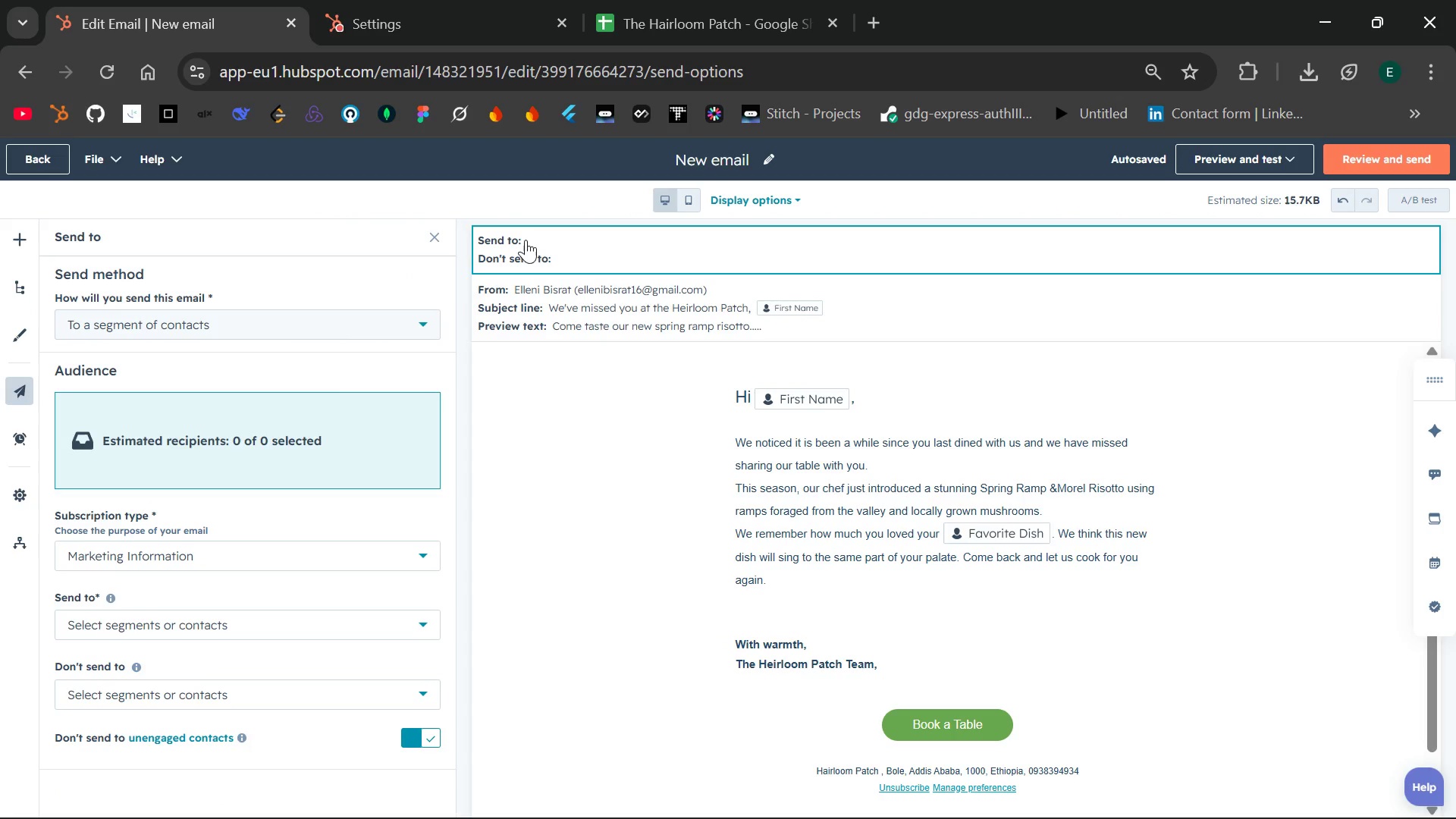 
wait(8.25)
 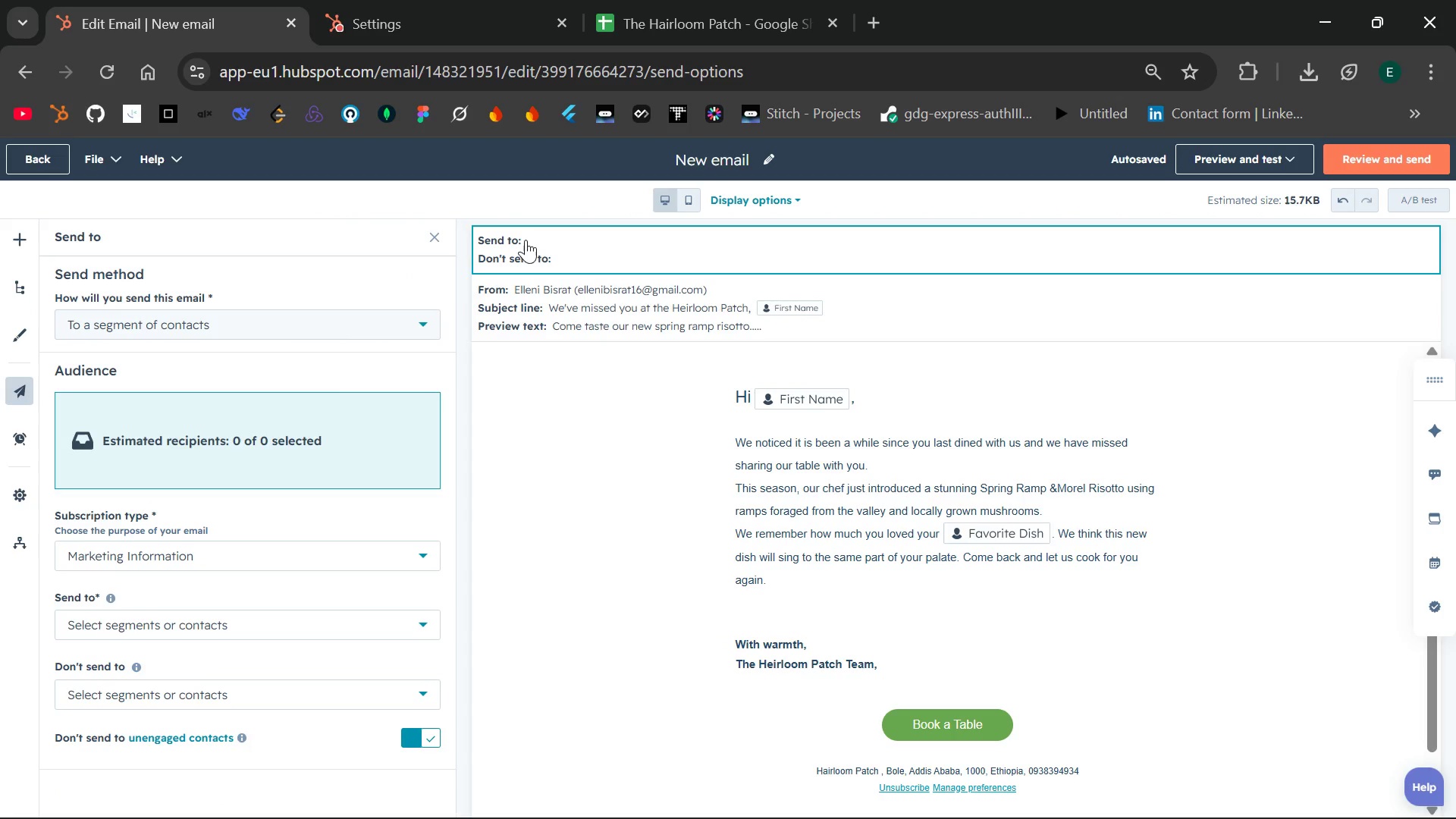 
left_click([429, 317])
 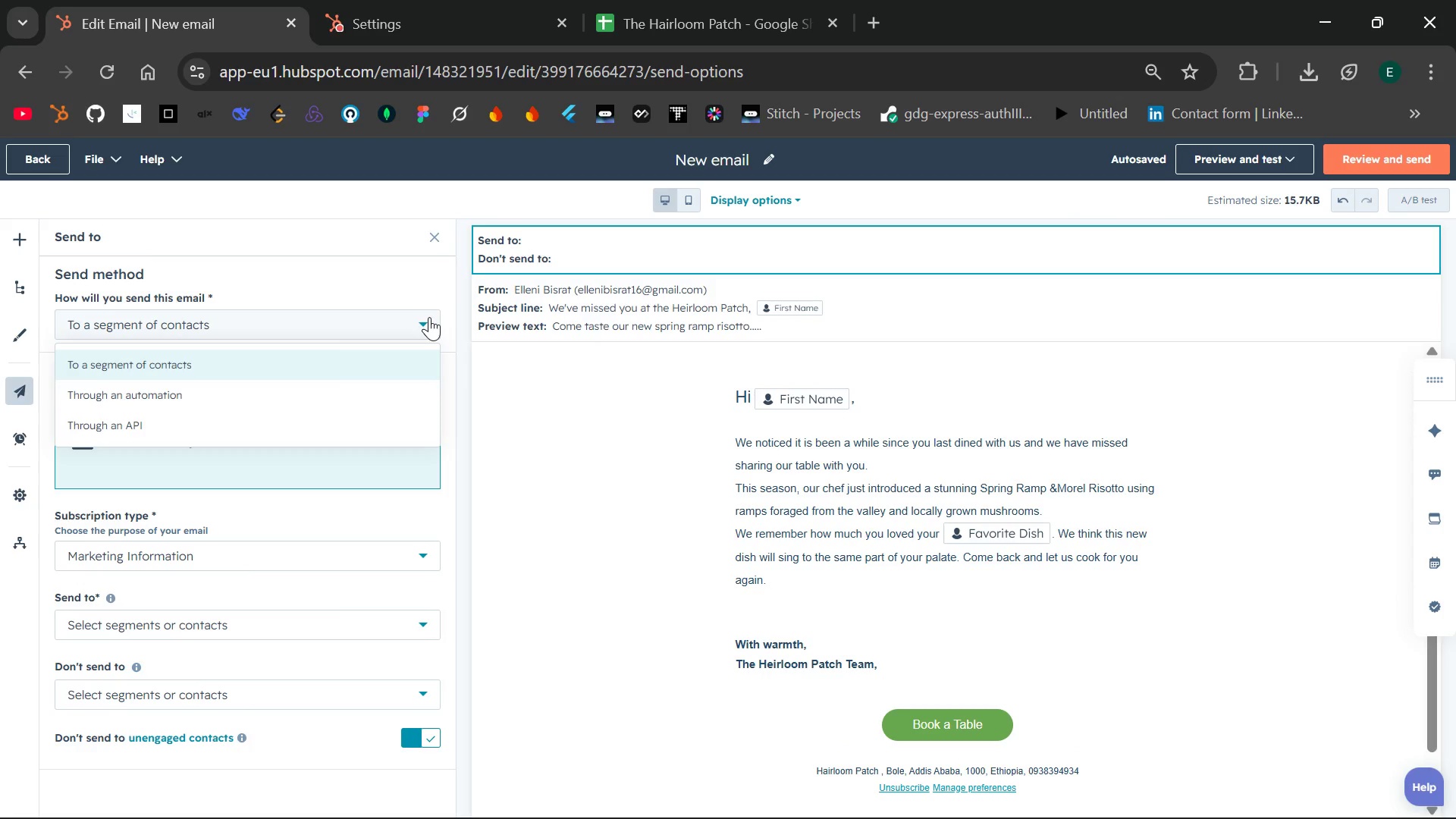 
left_click([429, 317])
 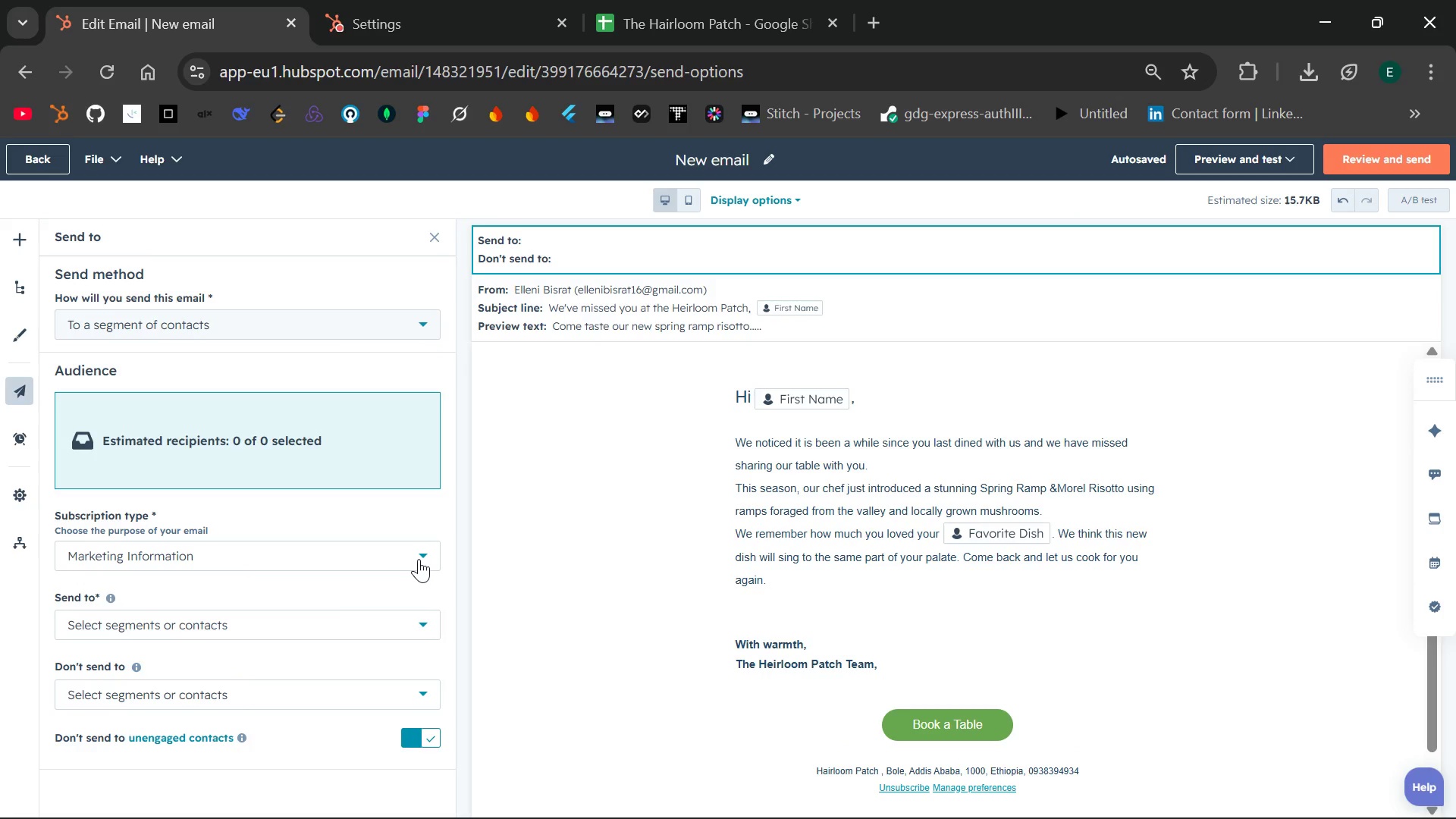 
left_click([419, 559])
 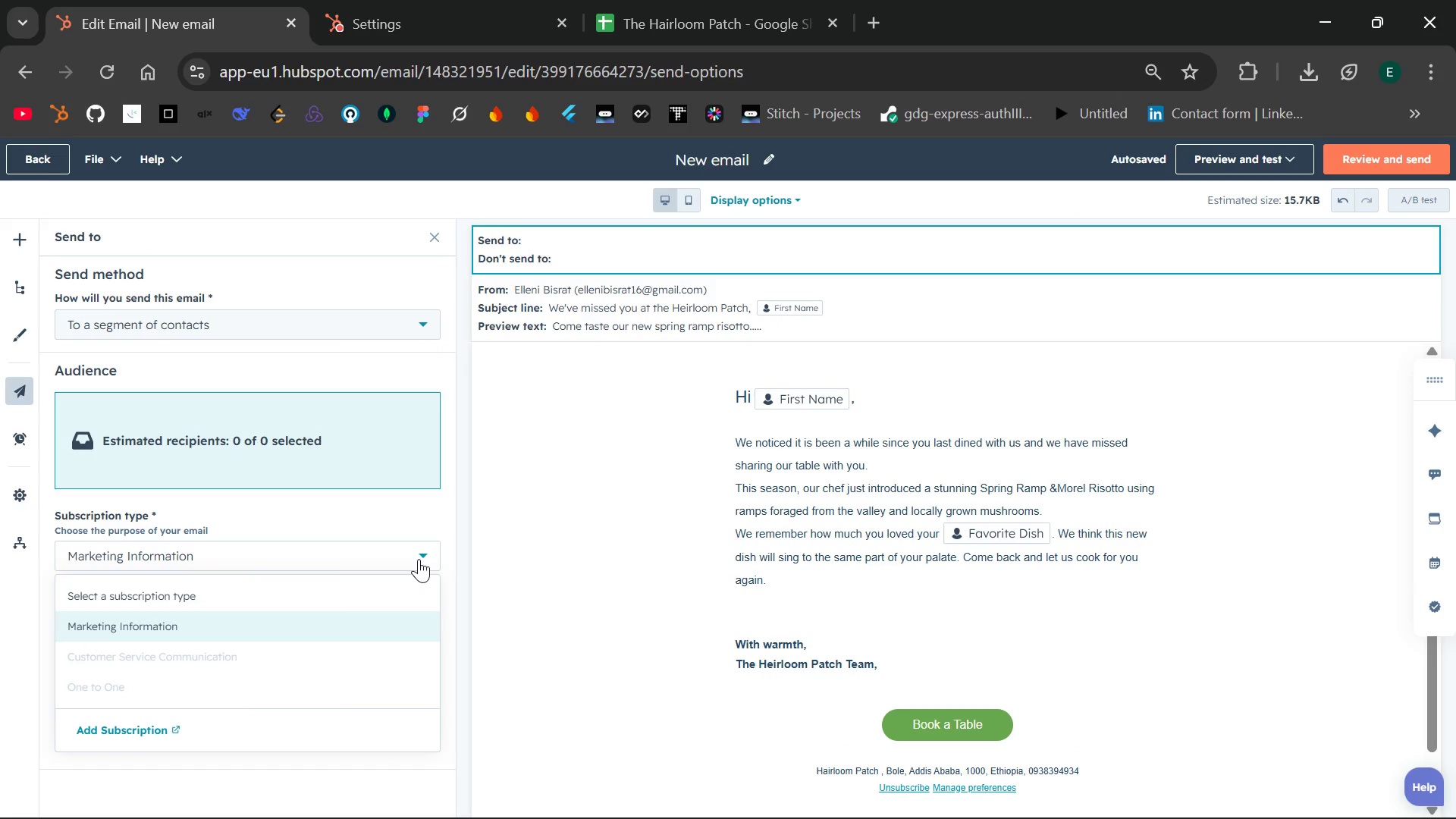 
left_click([419, 559])
 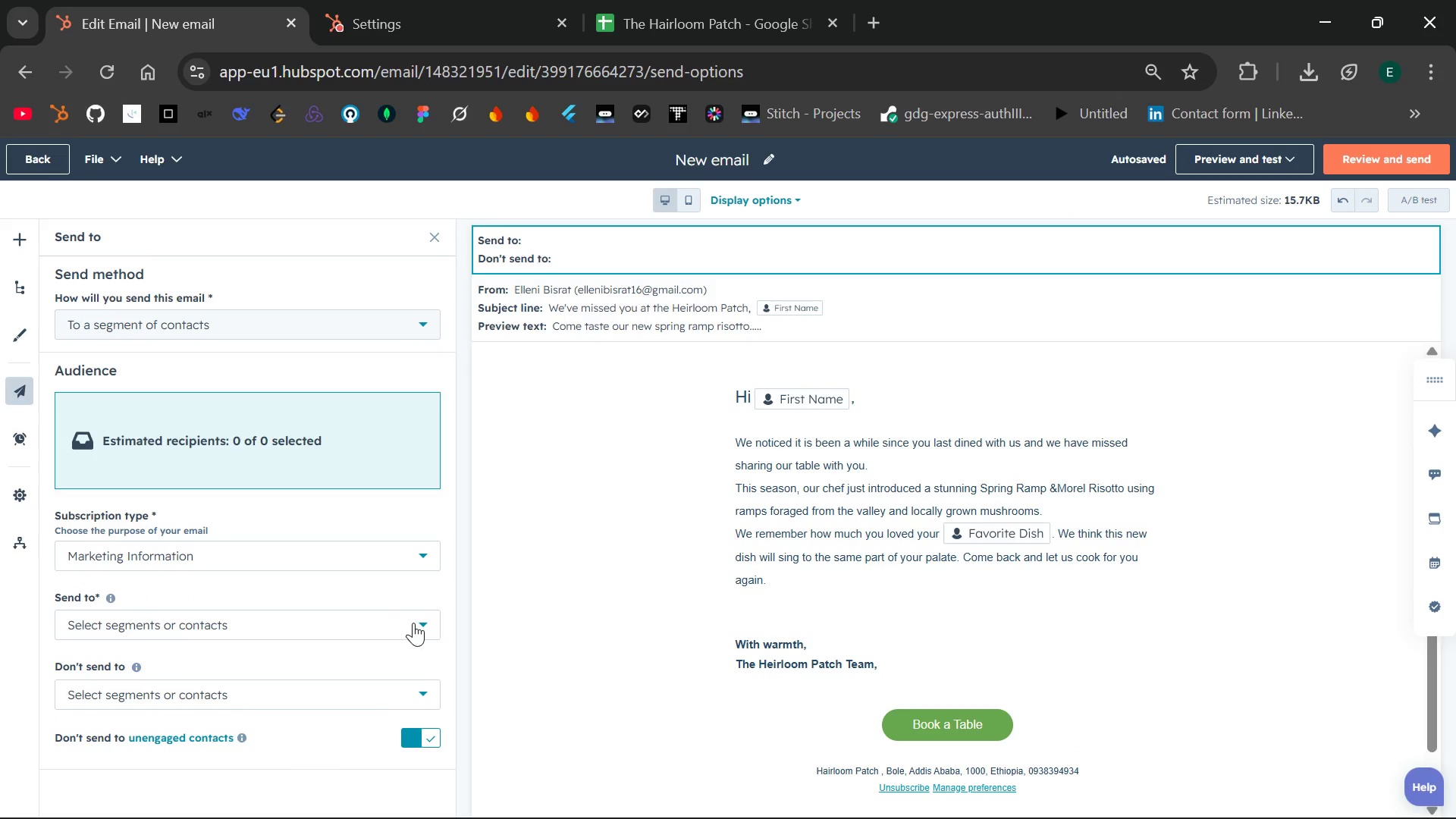 
left_click([413, 623])
 